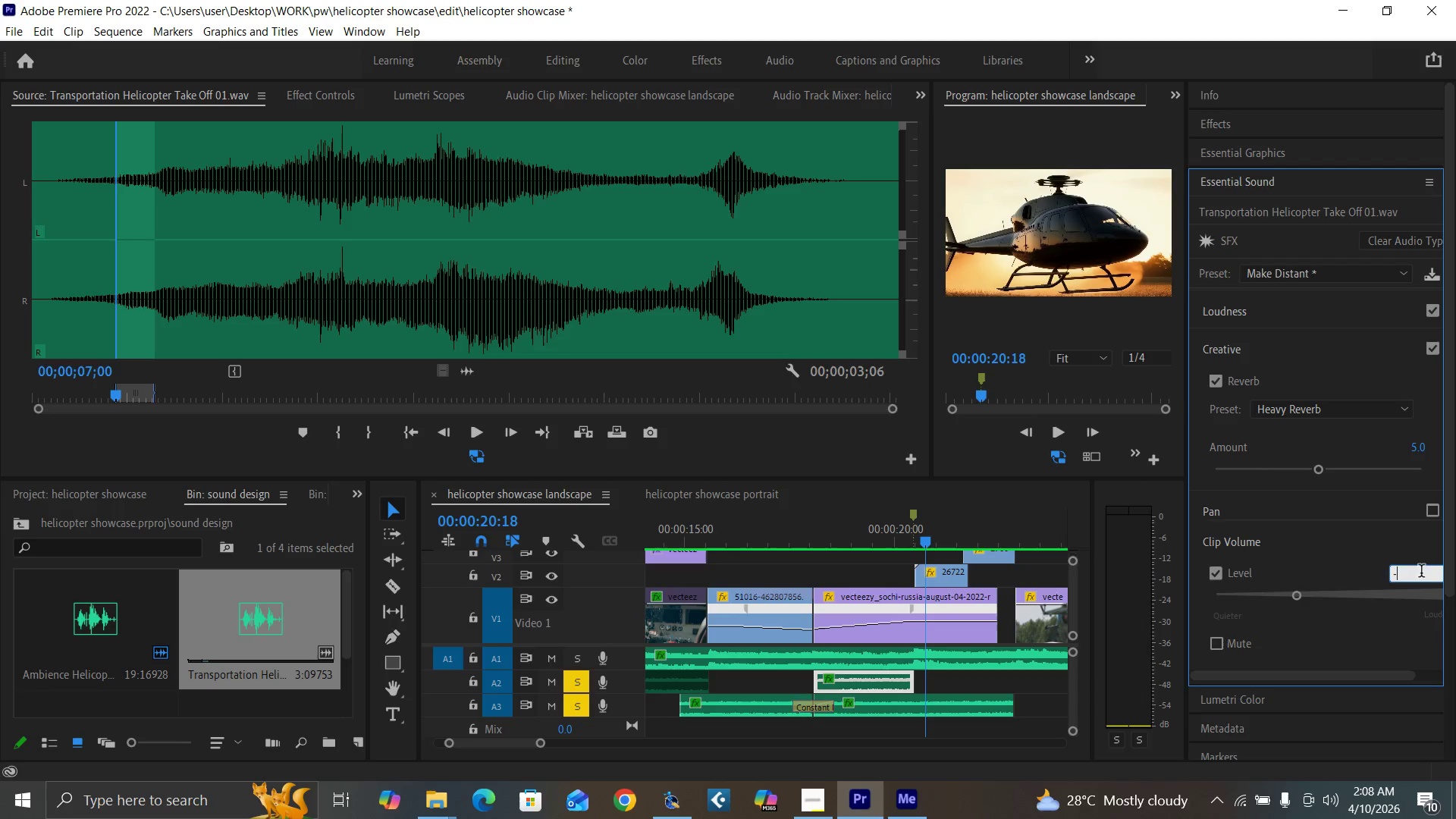 
key(6)
 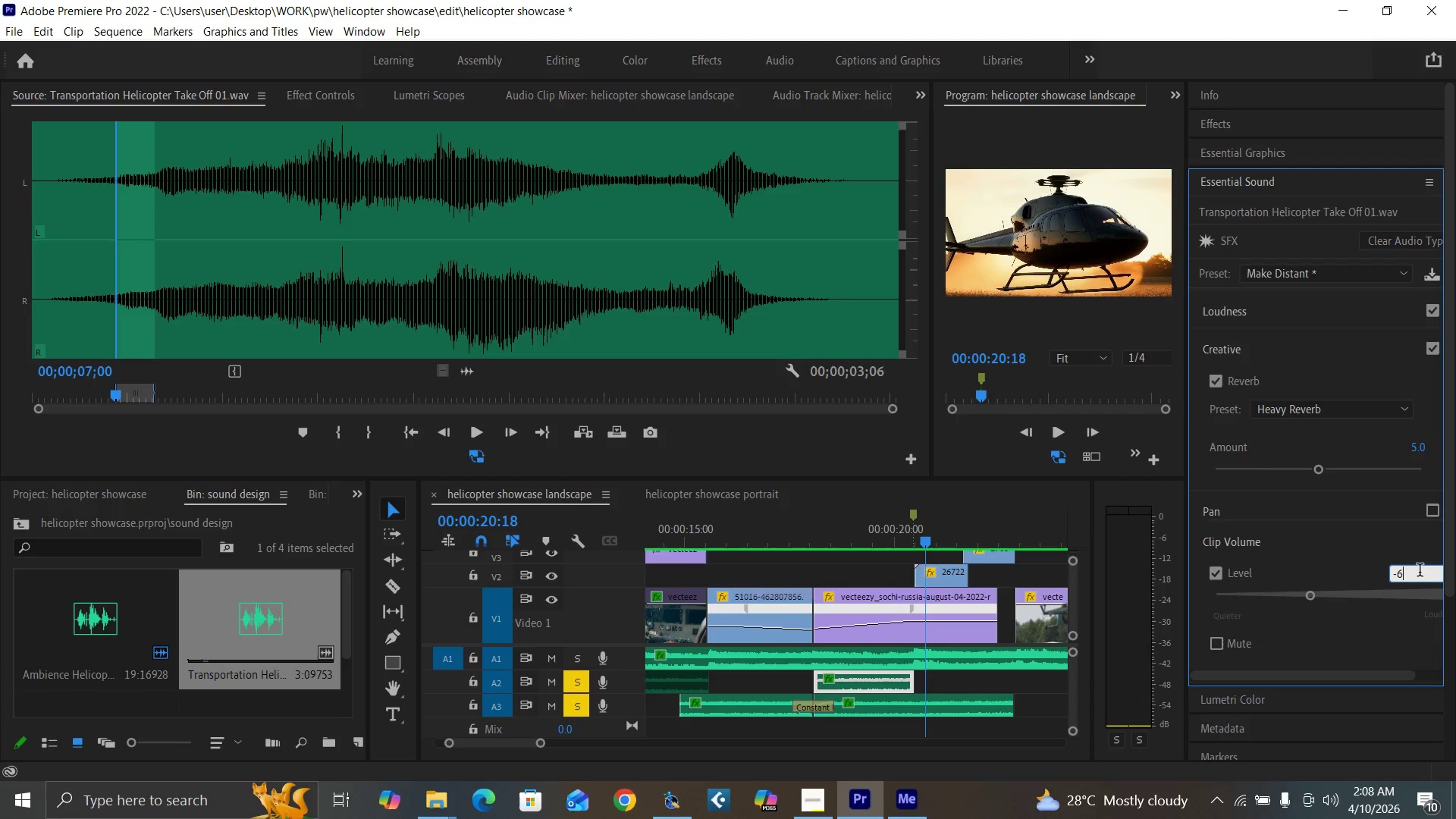 
key(Enter)
 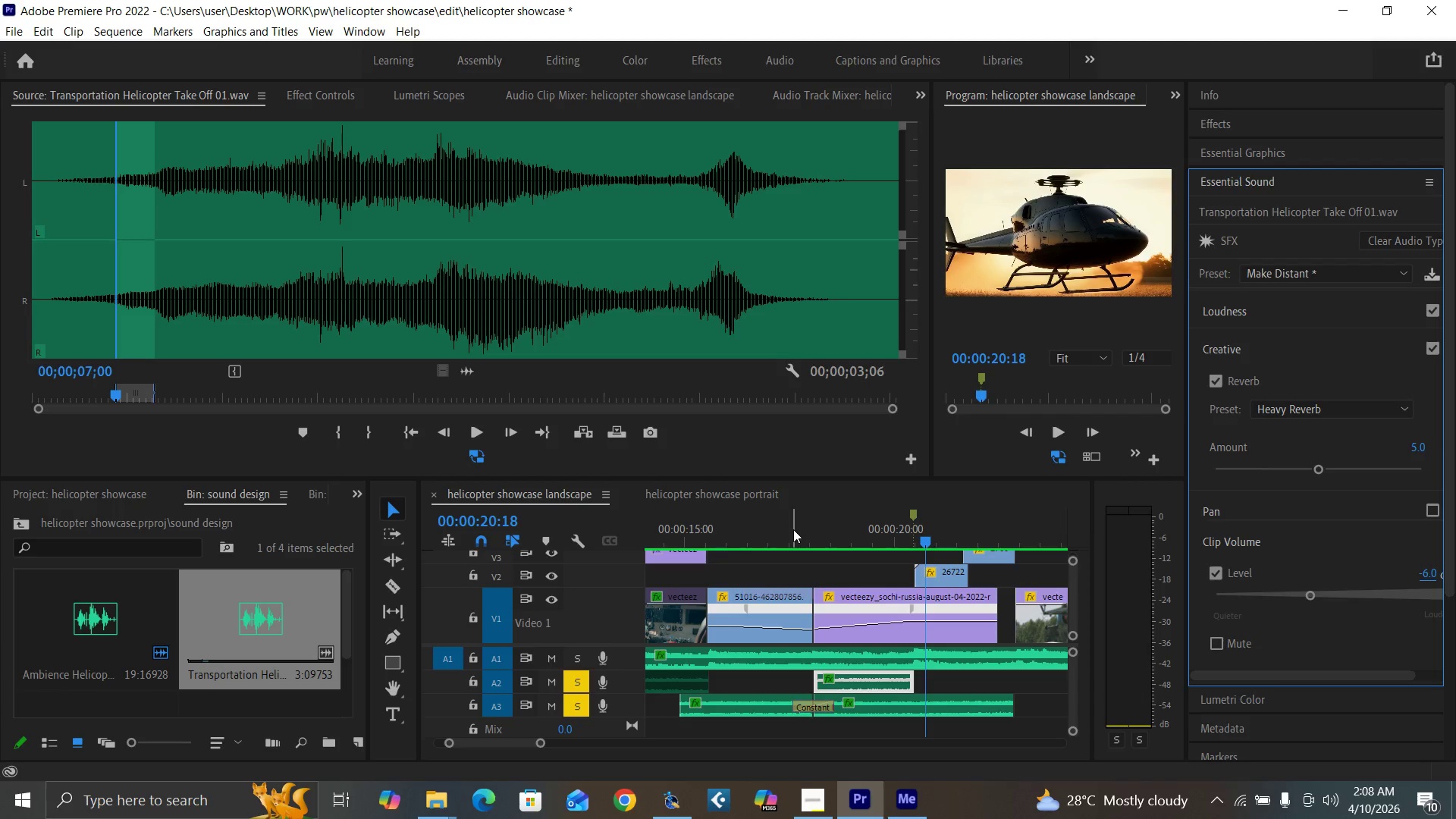 
key(Space)
 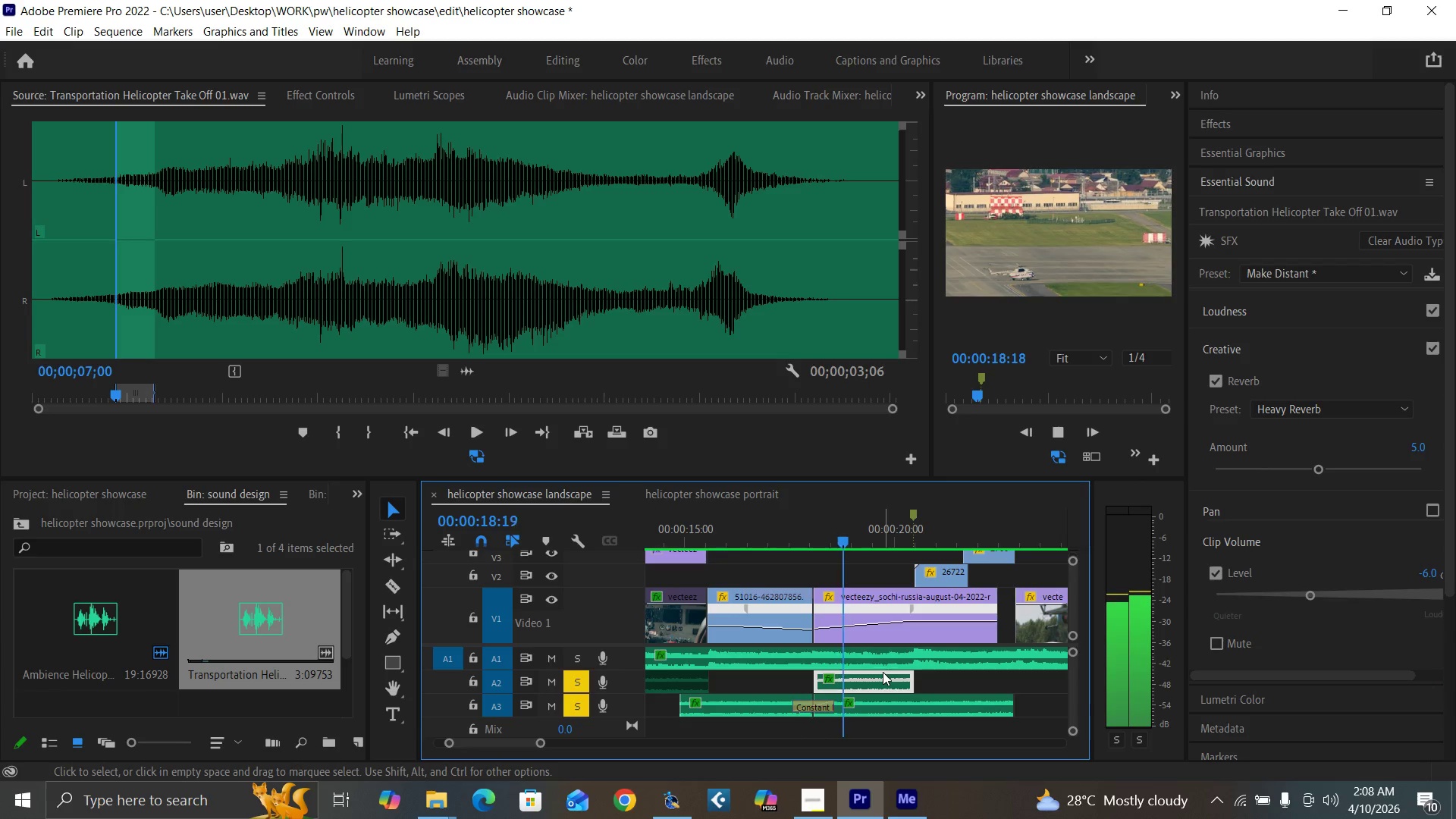 
left_click([905, 708])
 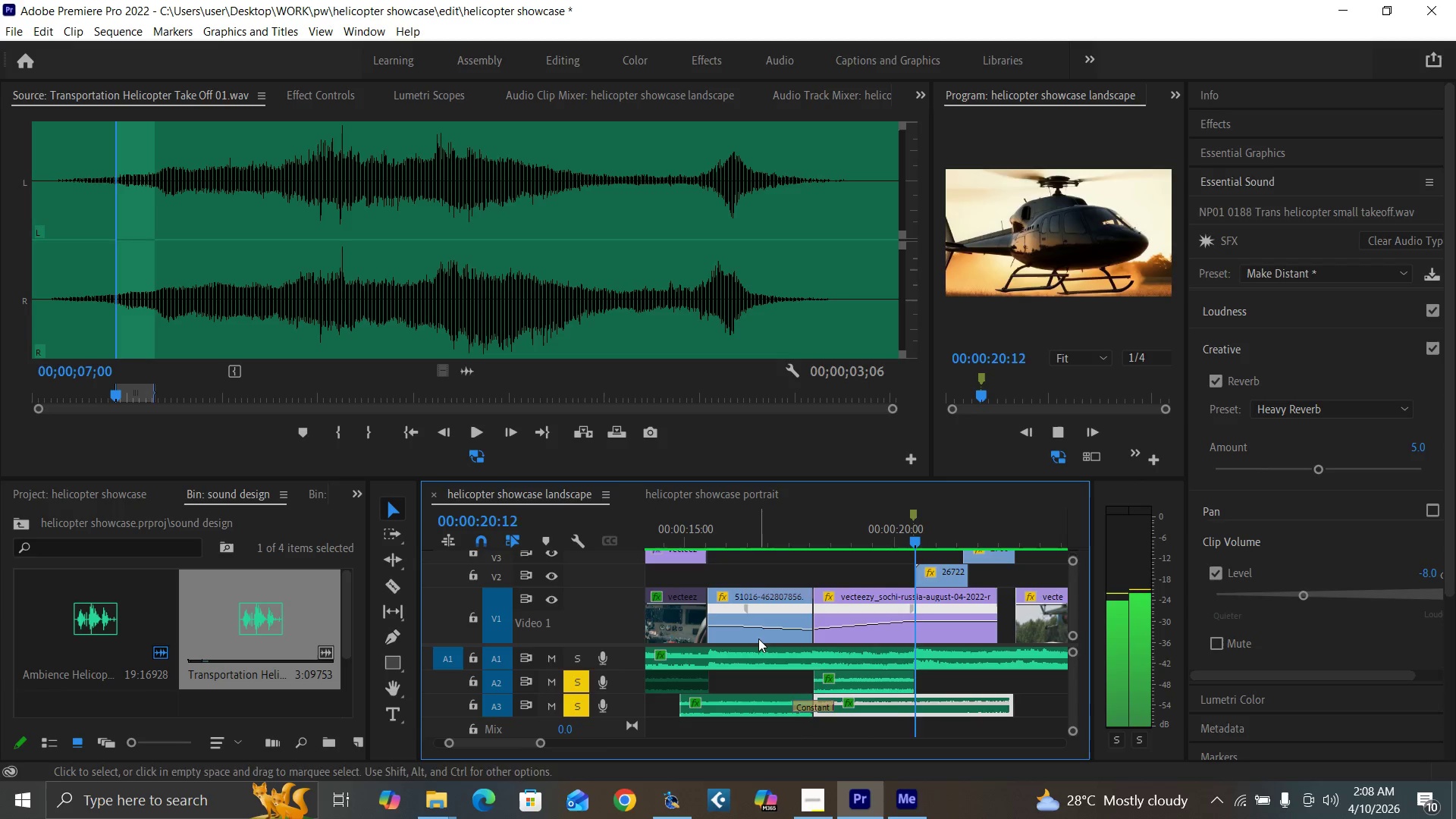 
key(Space)
 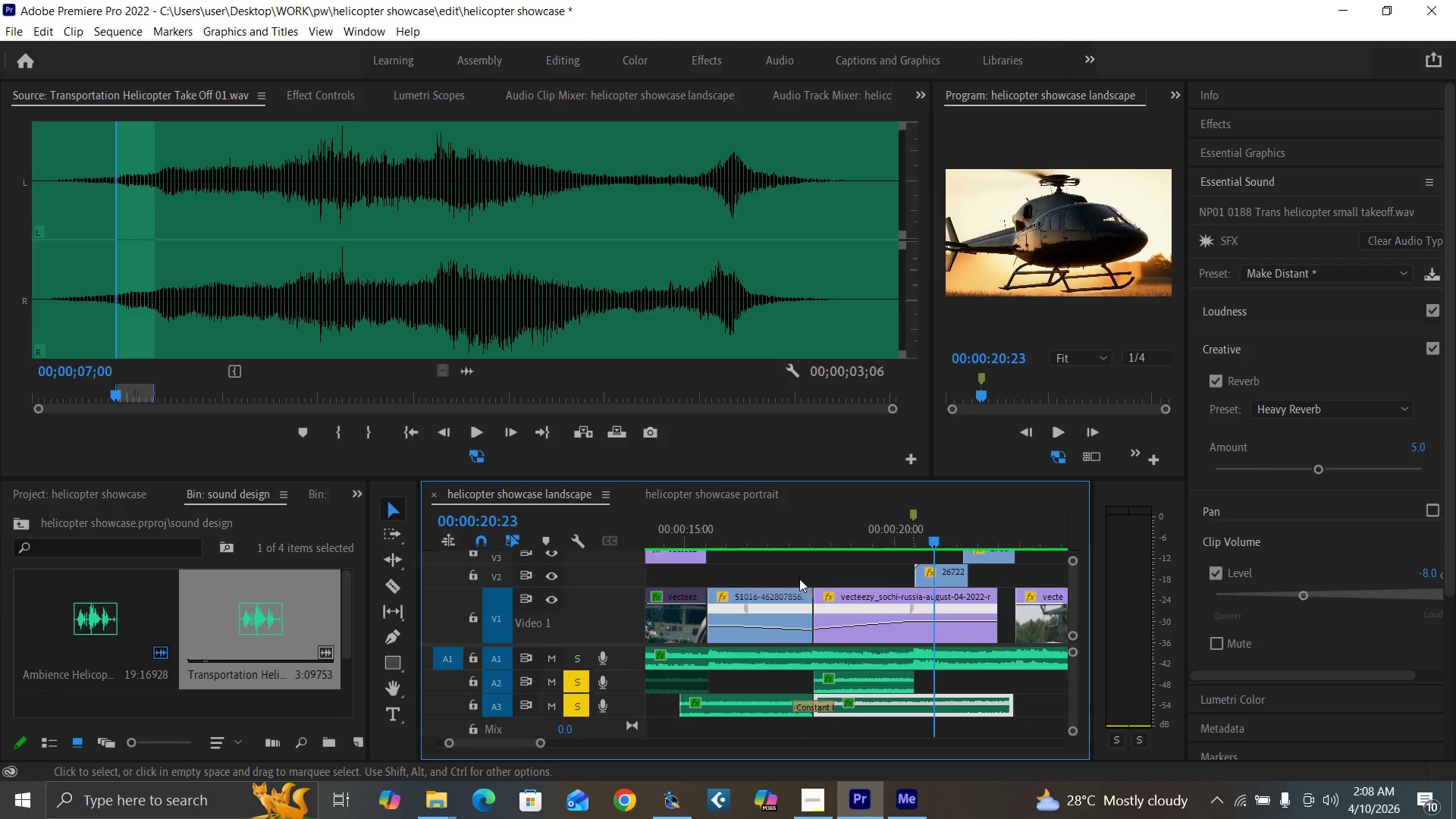 
key(Space)
 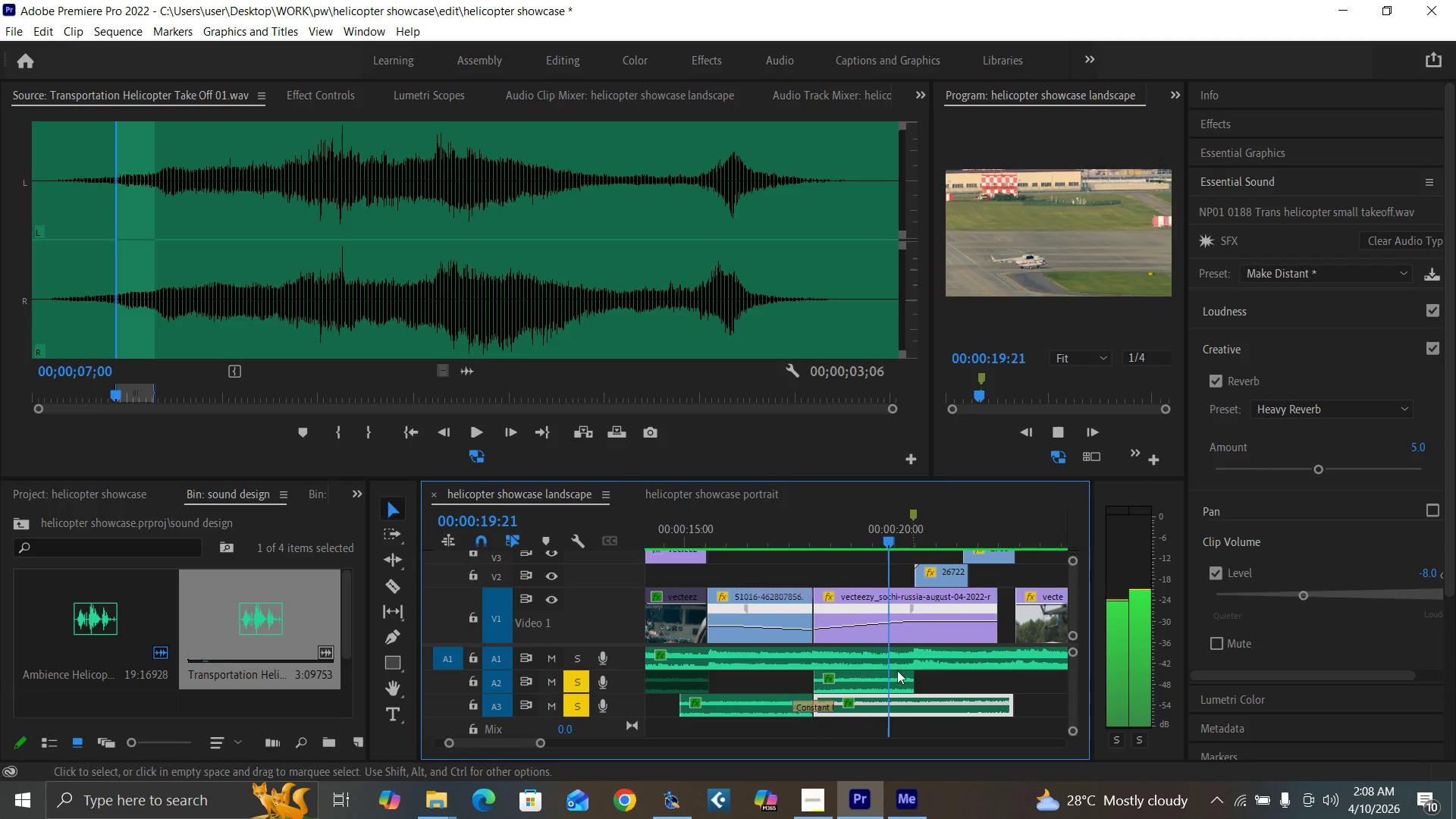 
key(Space)
 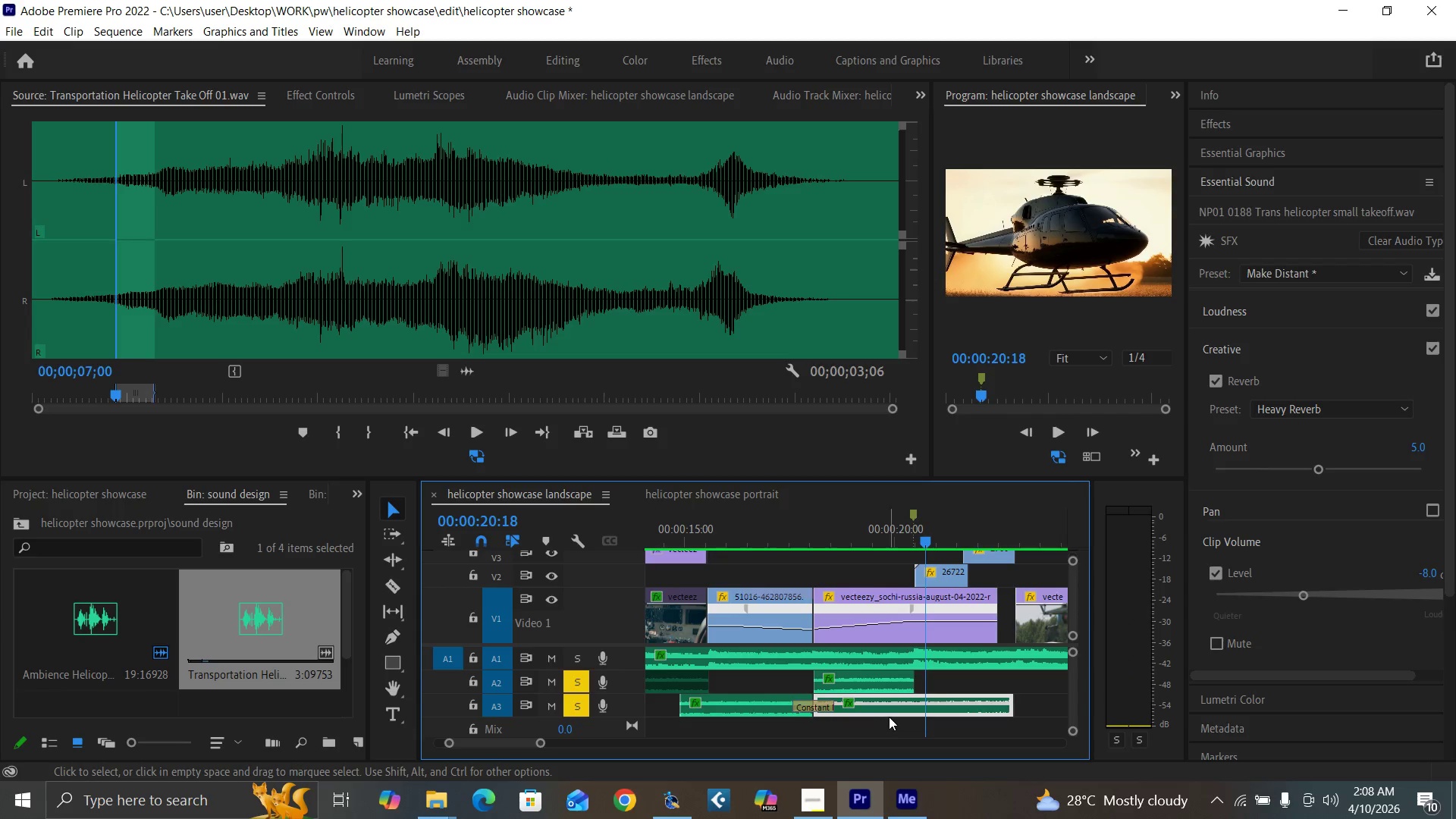 
left_click([890, 708])
 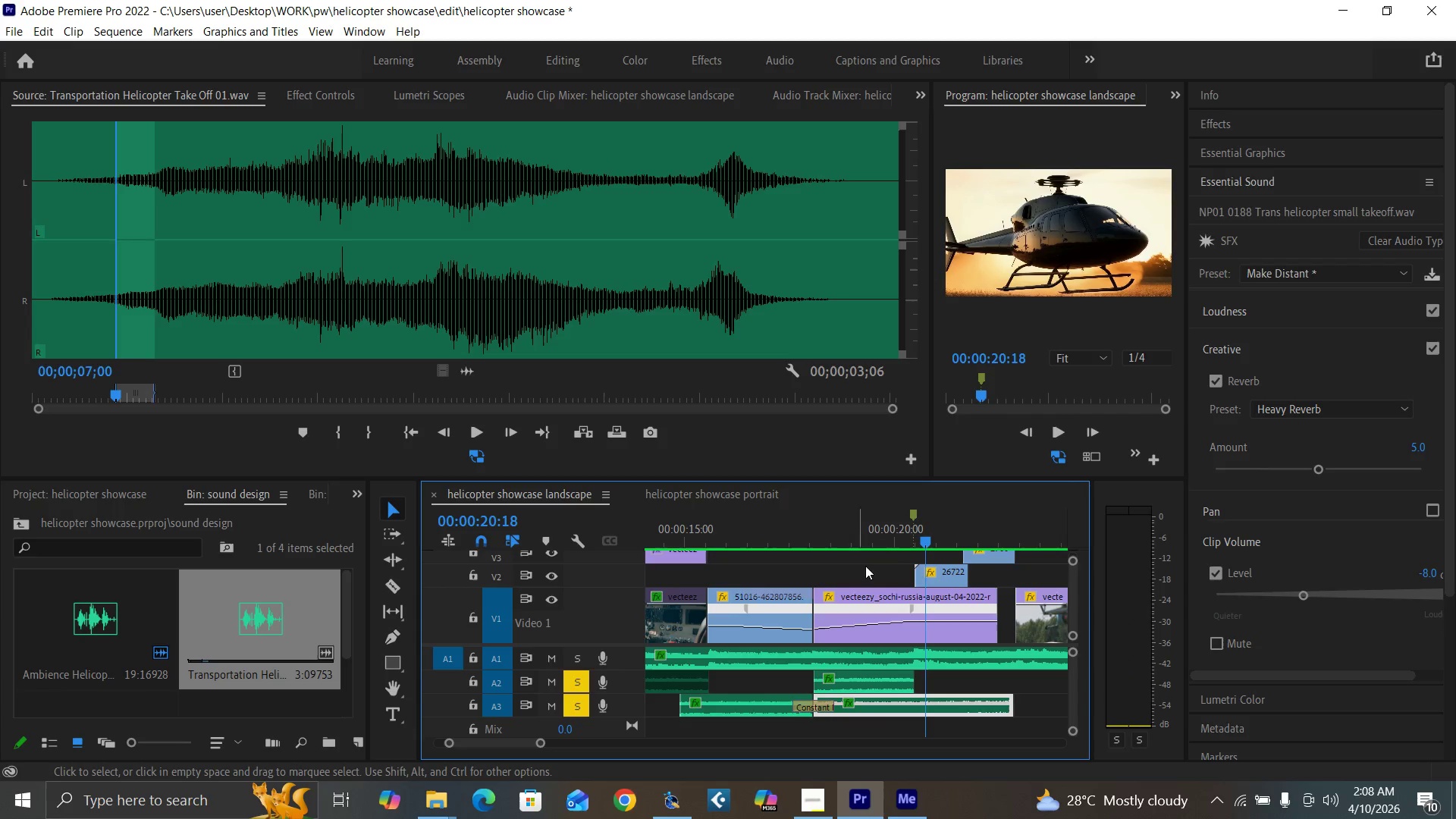 
left_click([868, 533])
 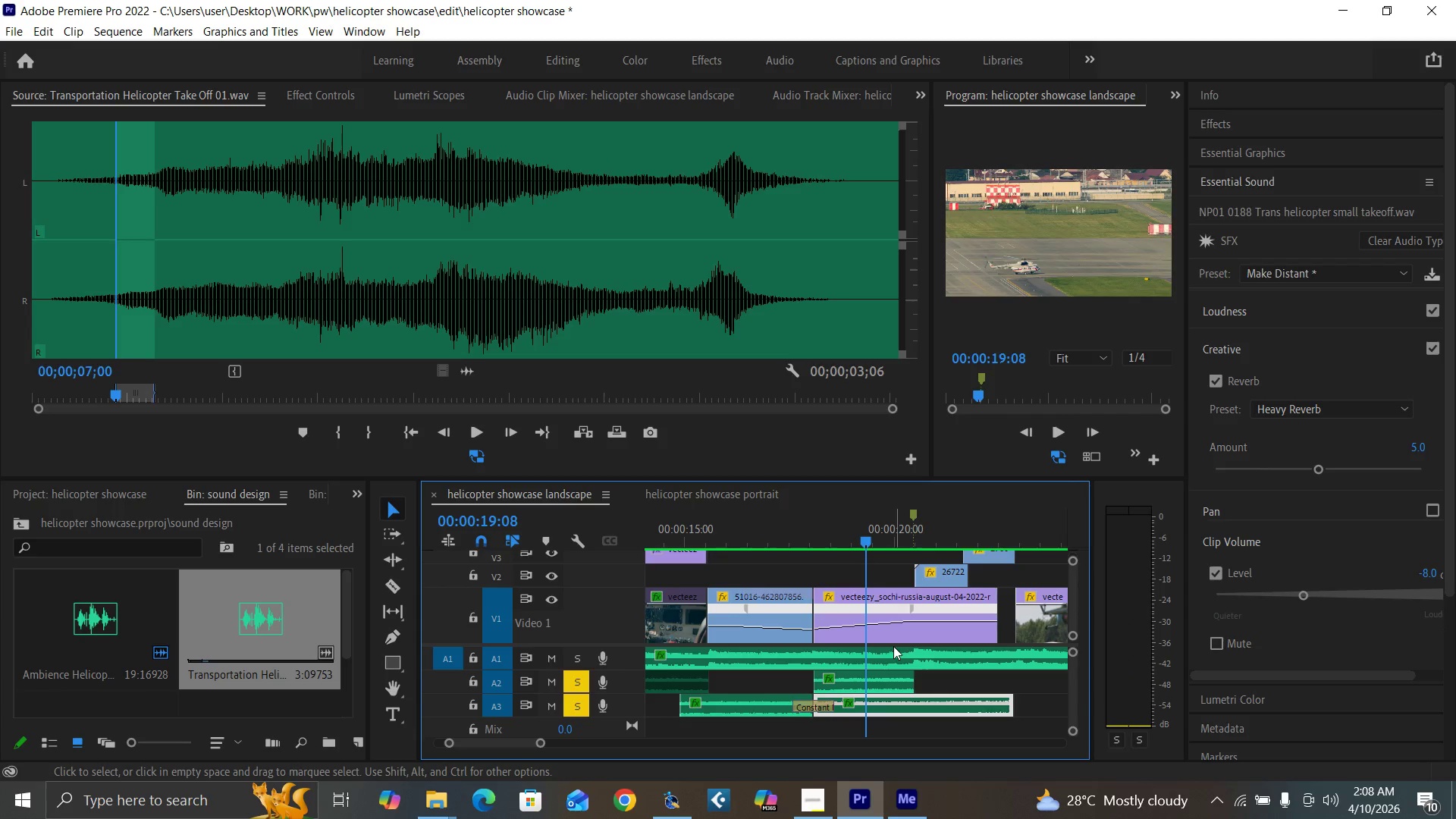 
key(C)
 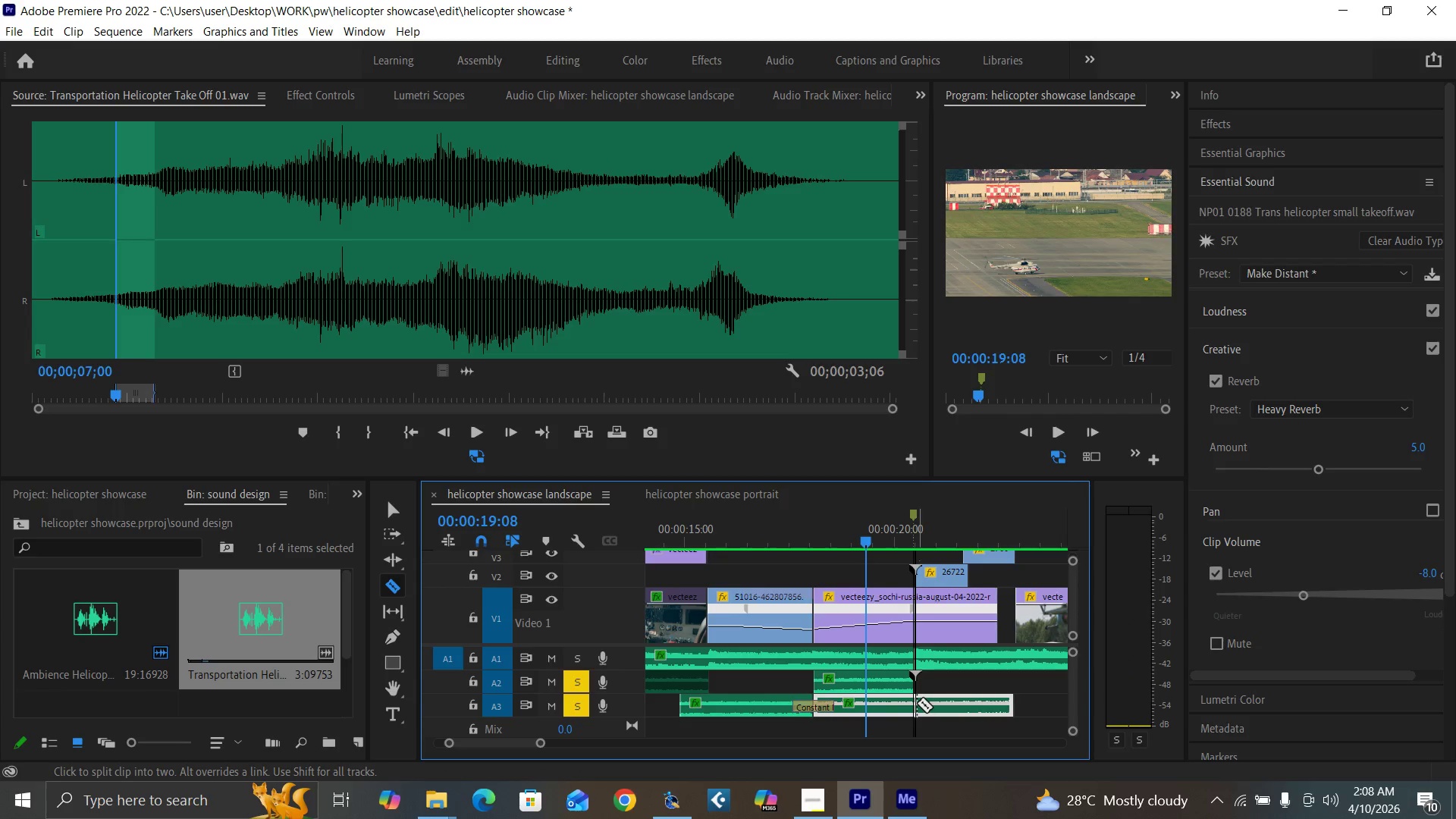 
left_click([915, 701])
 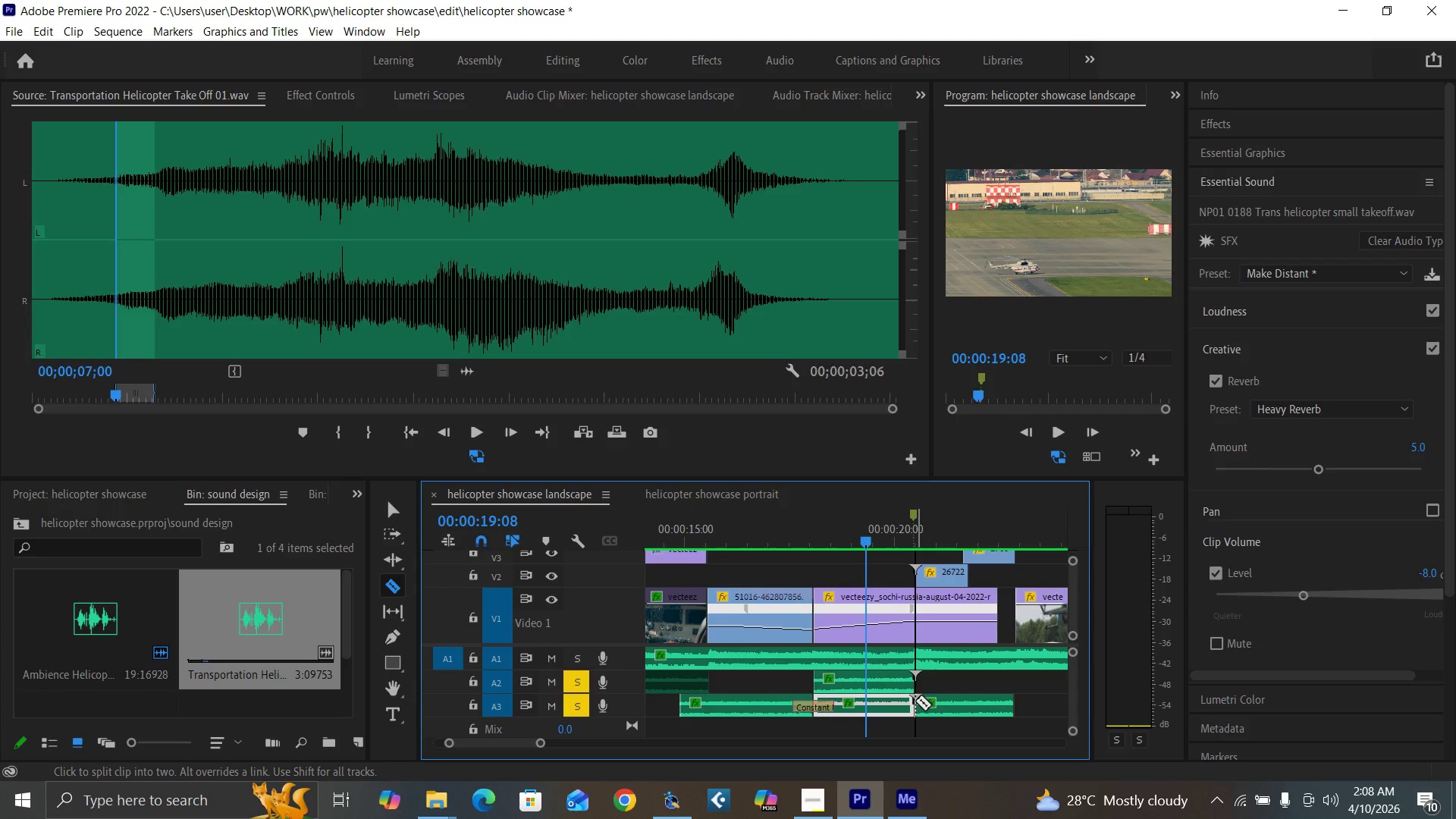 
key(V)
 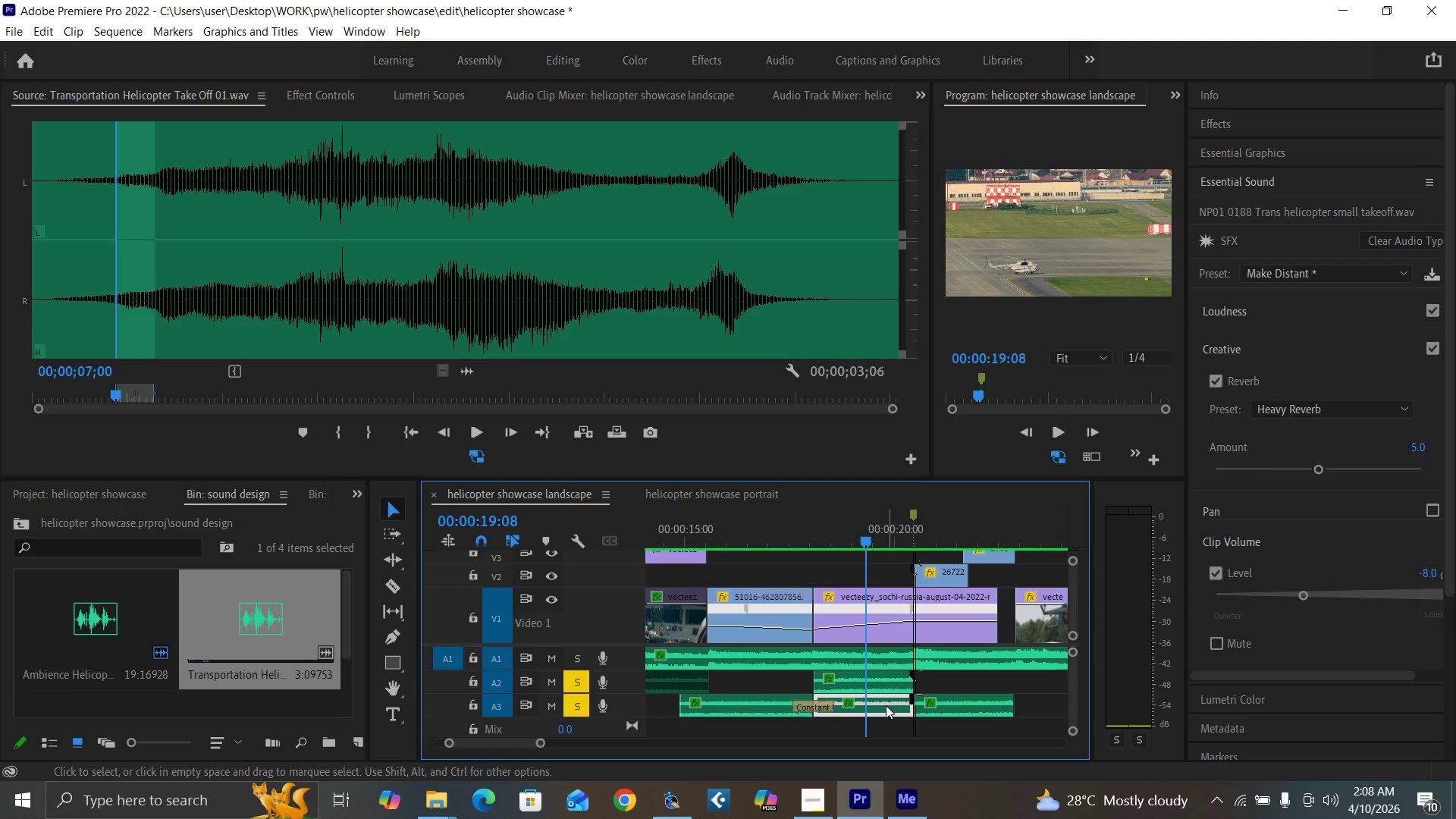 
left_click([886, 706])
 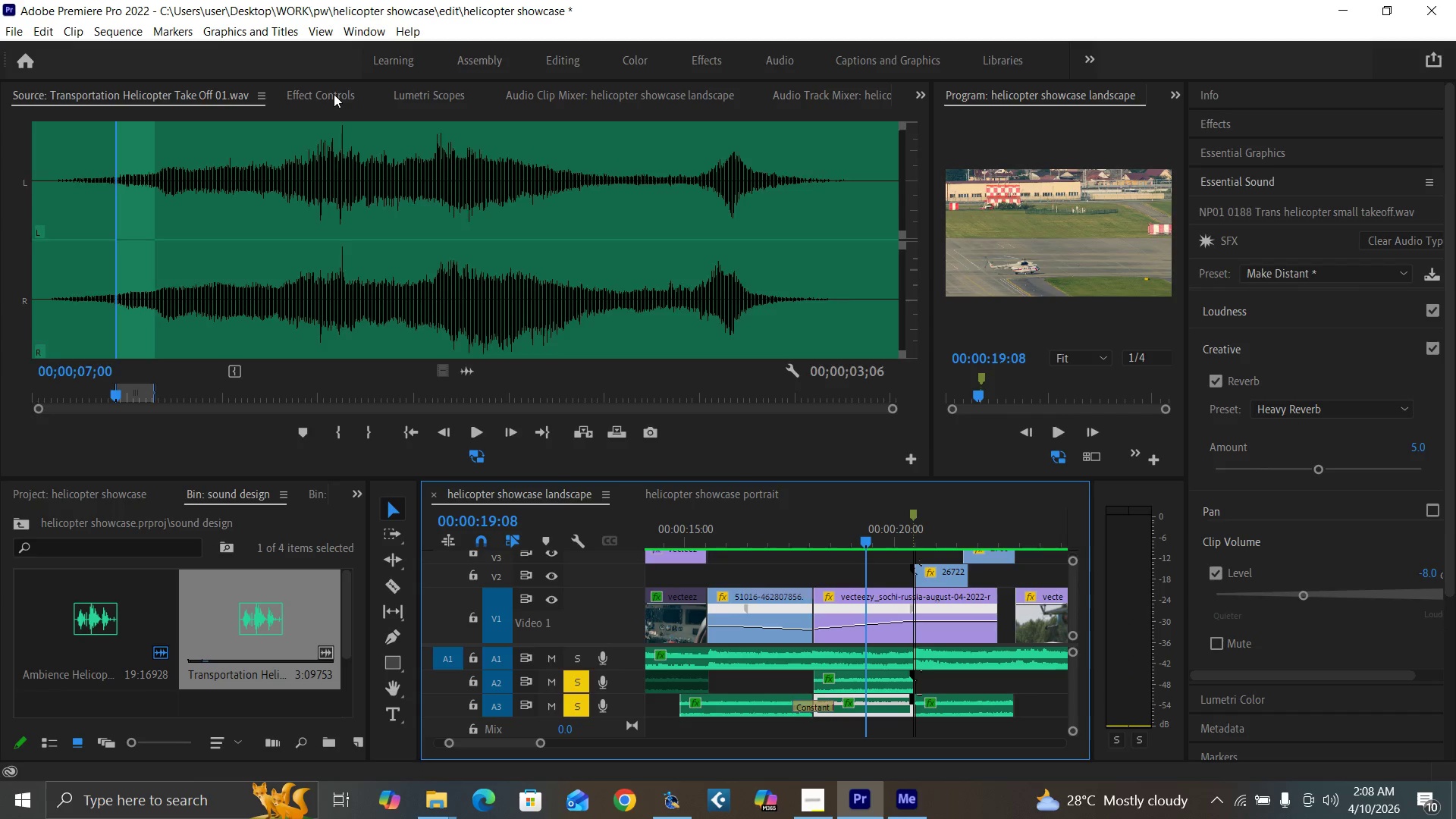 
key(Control+S)
 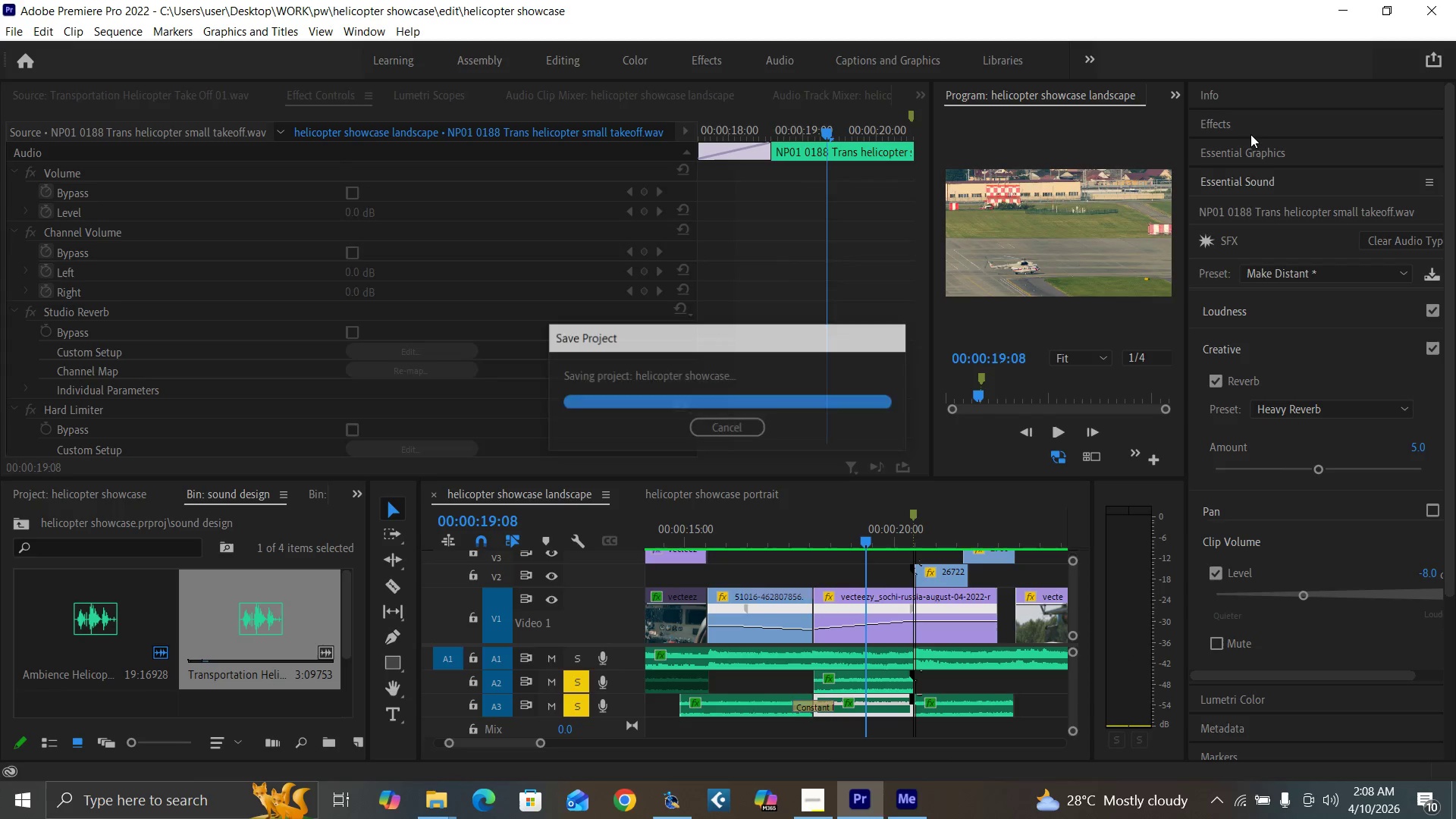 
left_click([1249, 130])
 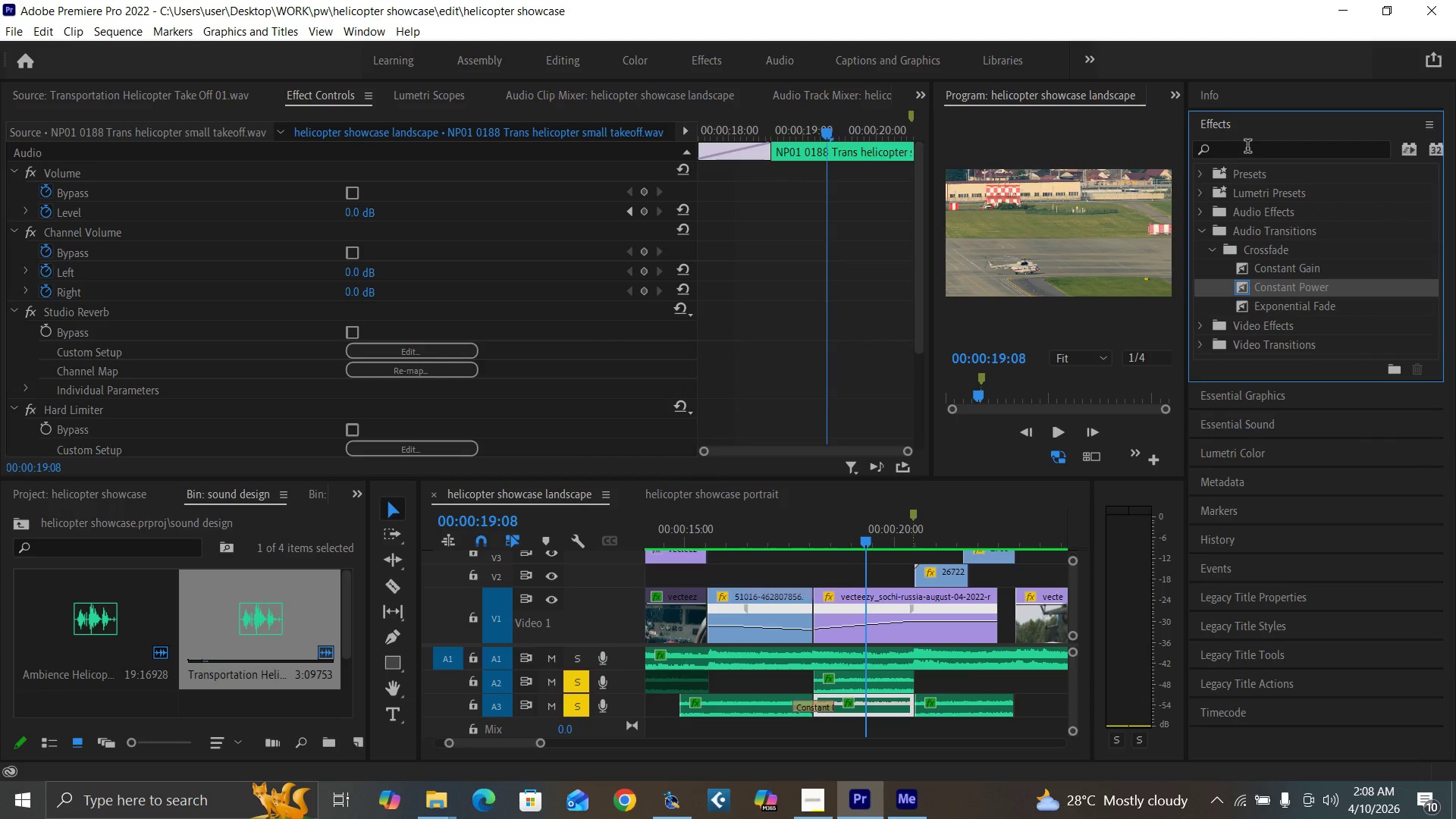 
left_click([1250, 152])
 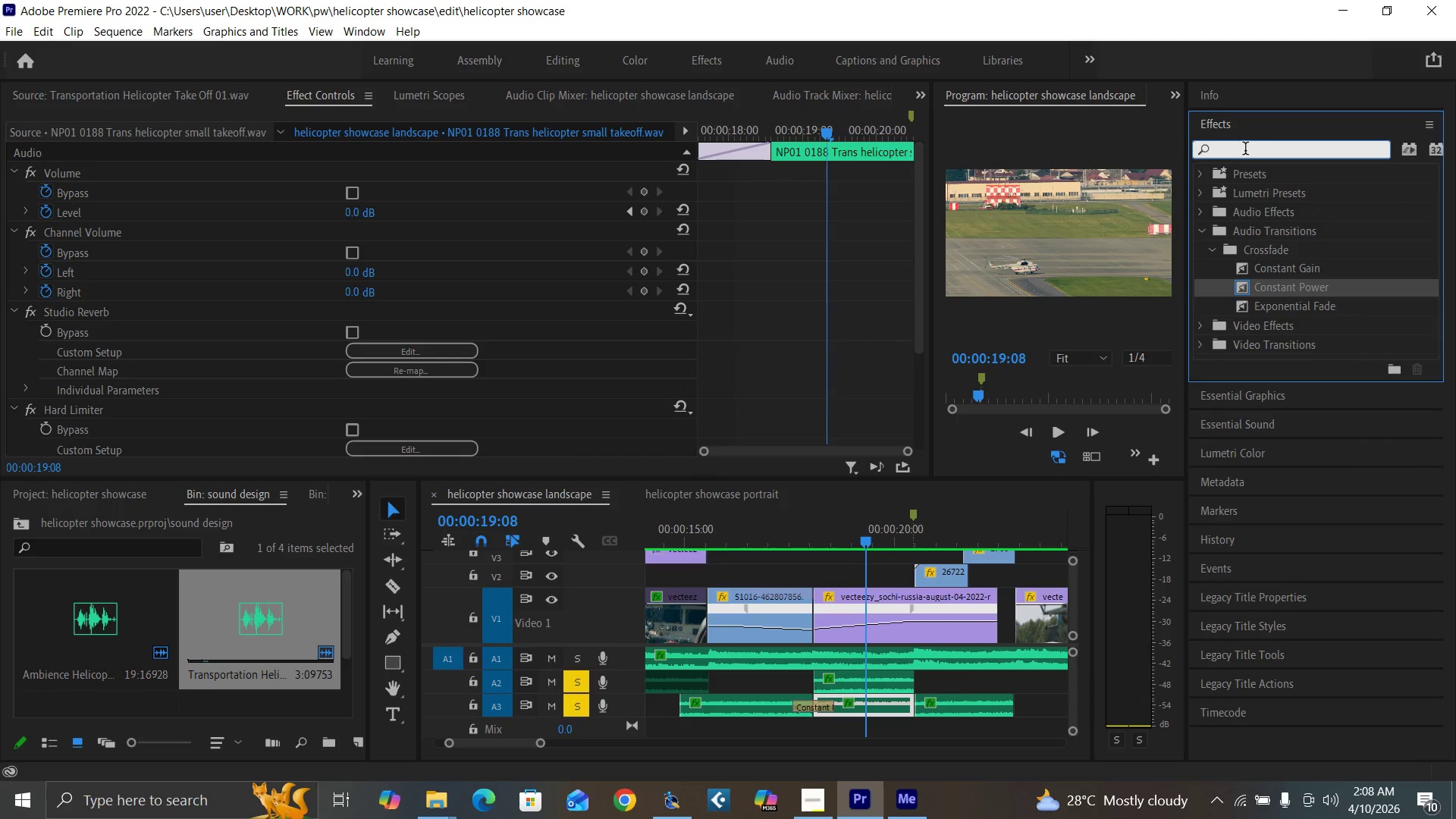 
type(eq)
 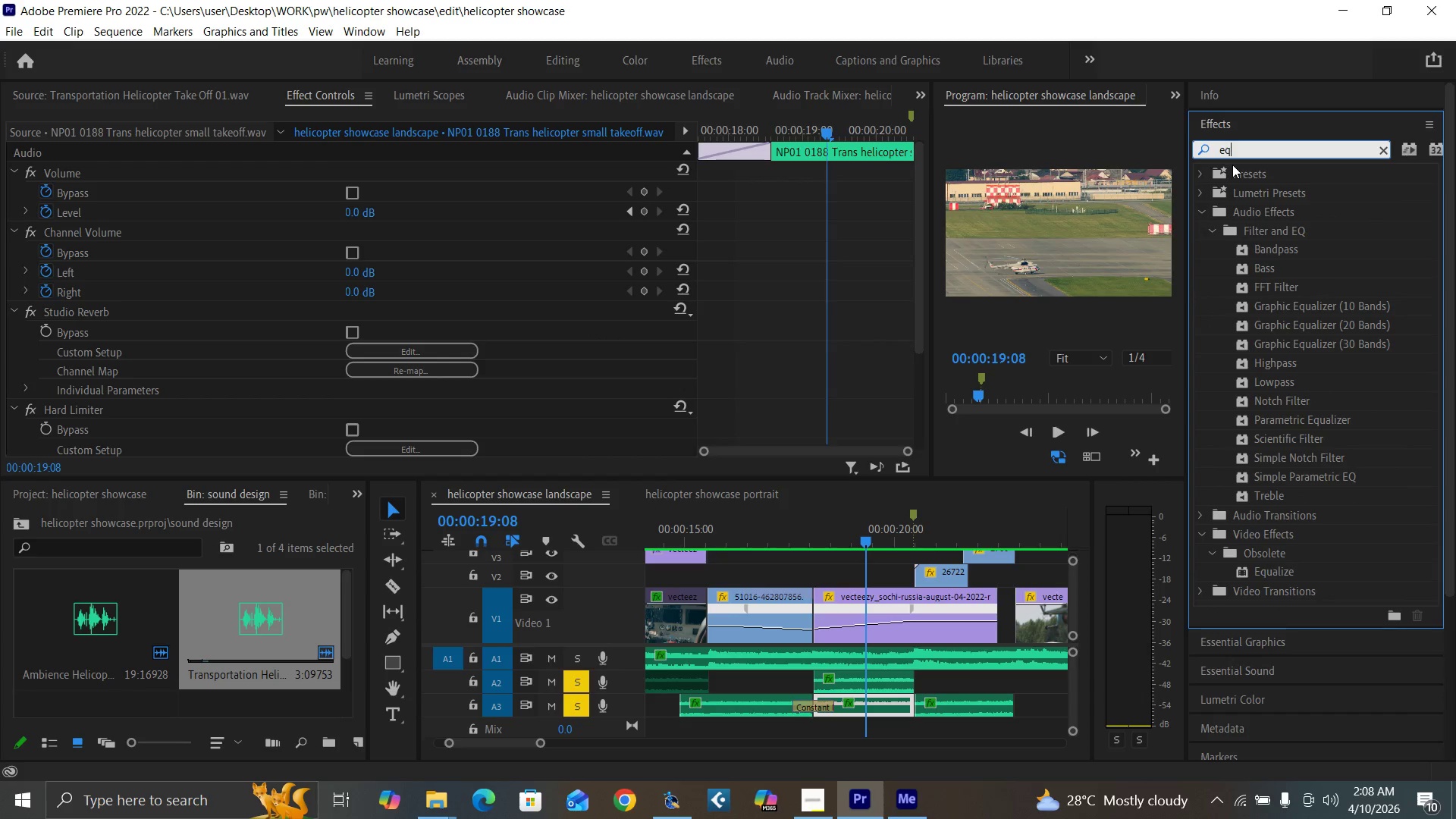 
type(ua)
 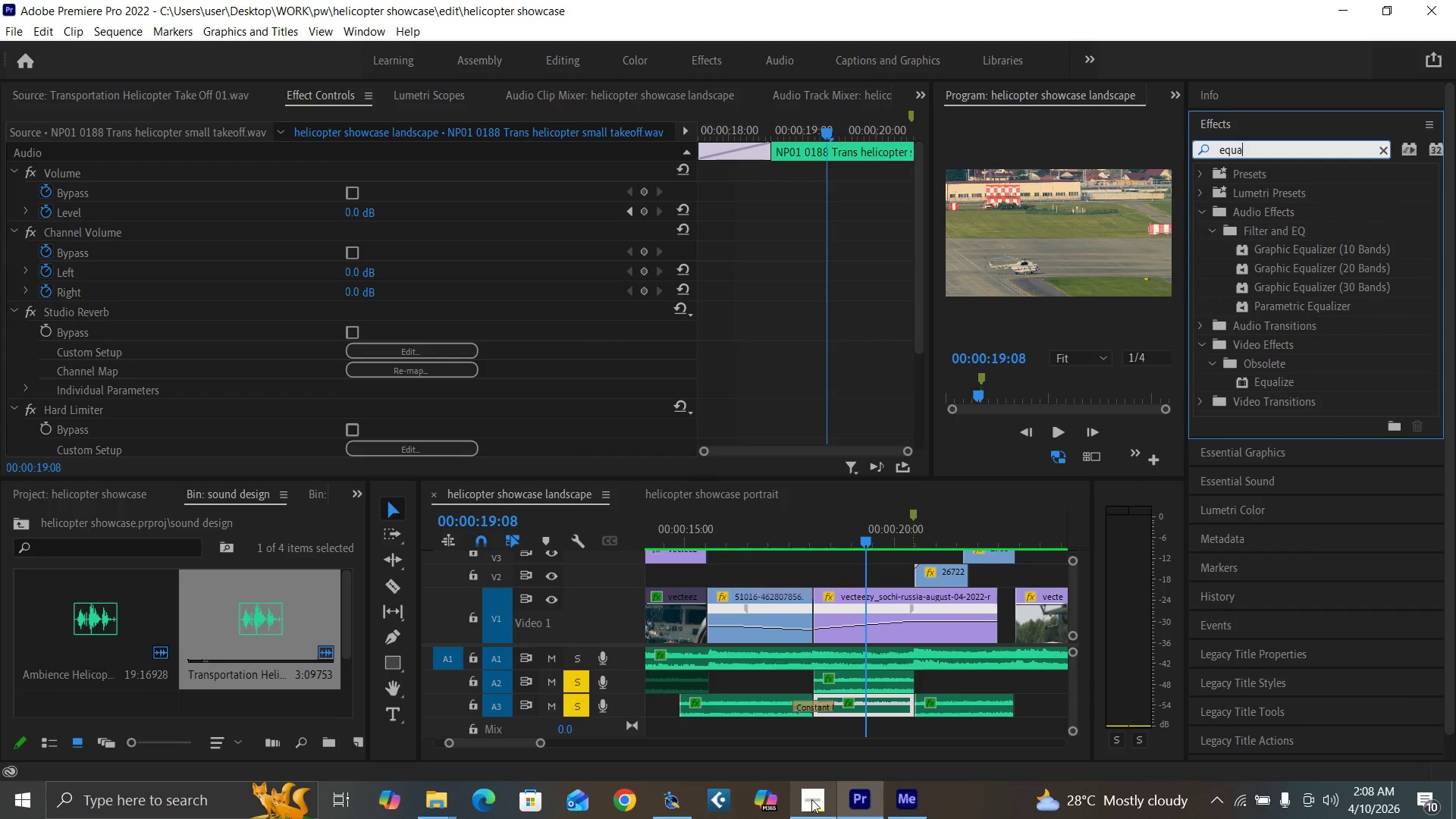 
mouse_move([828, 768])
 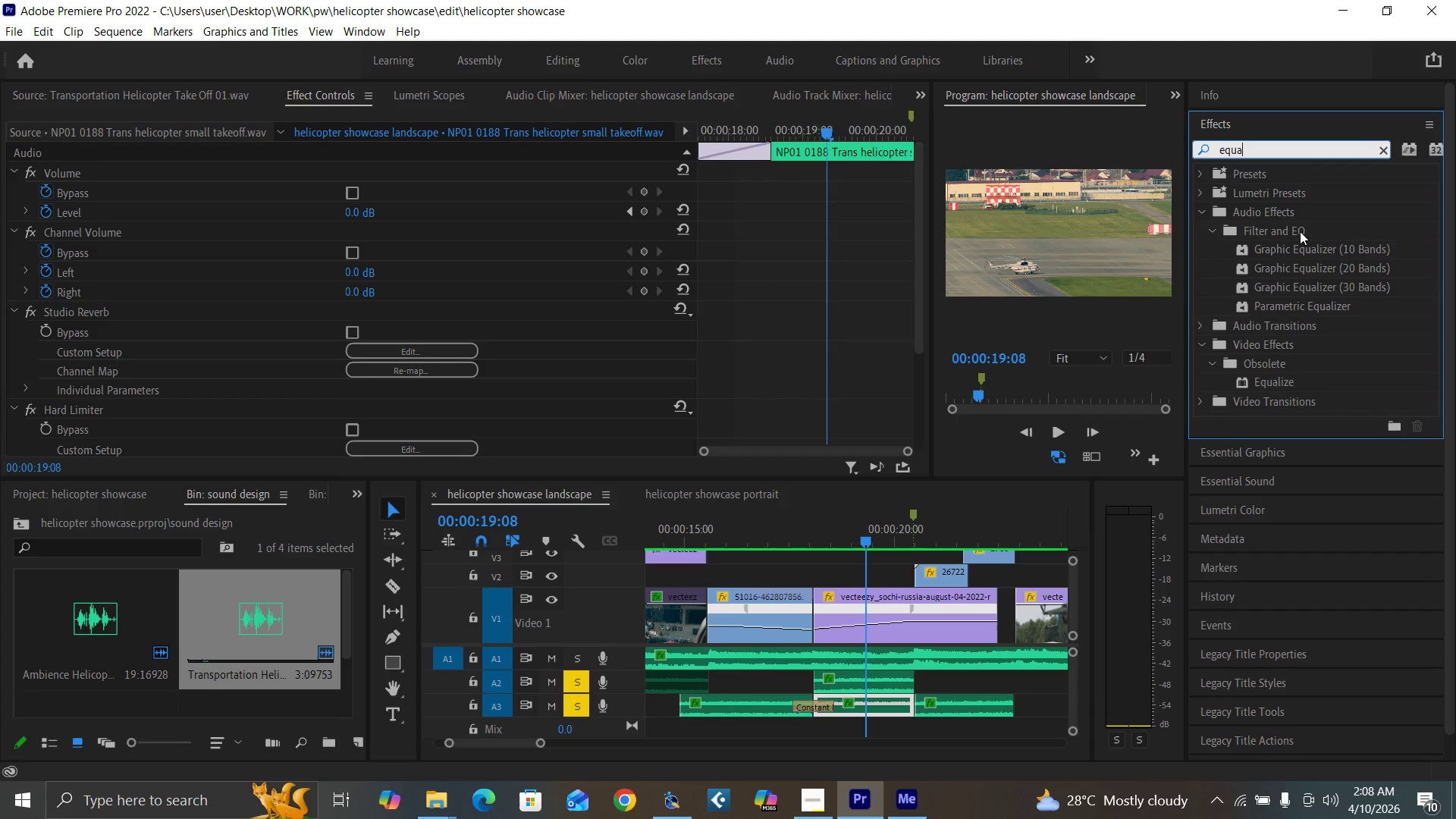 
left_click_drag(start_coordinate=[1301, 246], to_coordinate=[879, 708])
 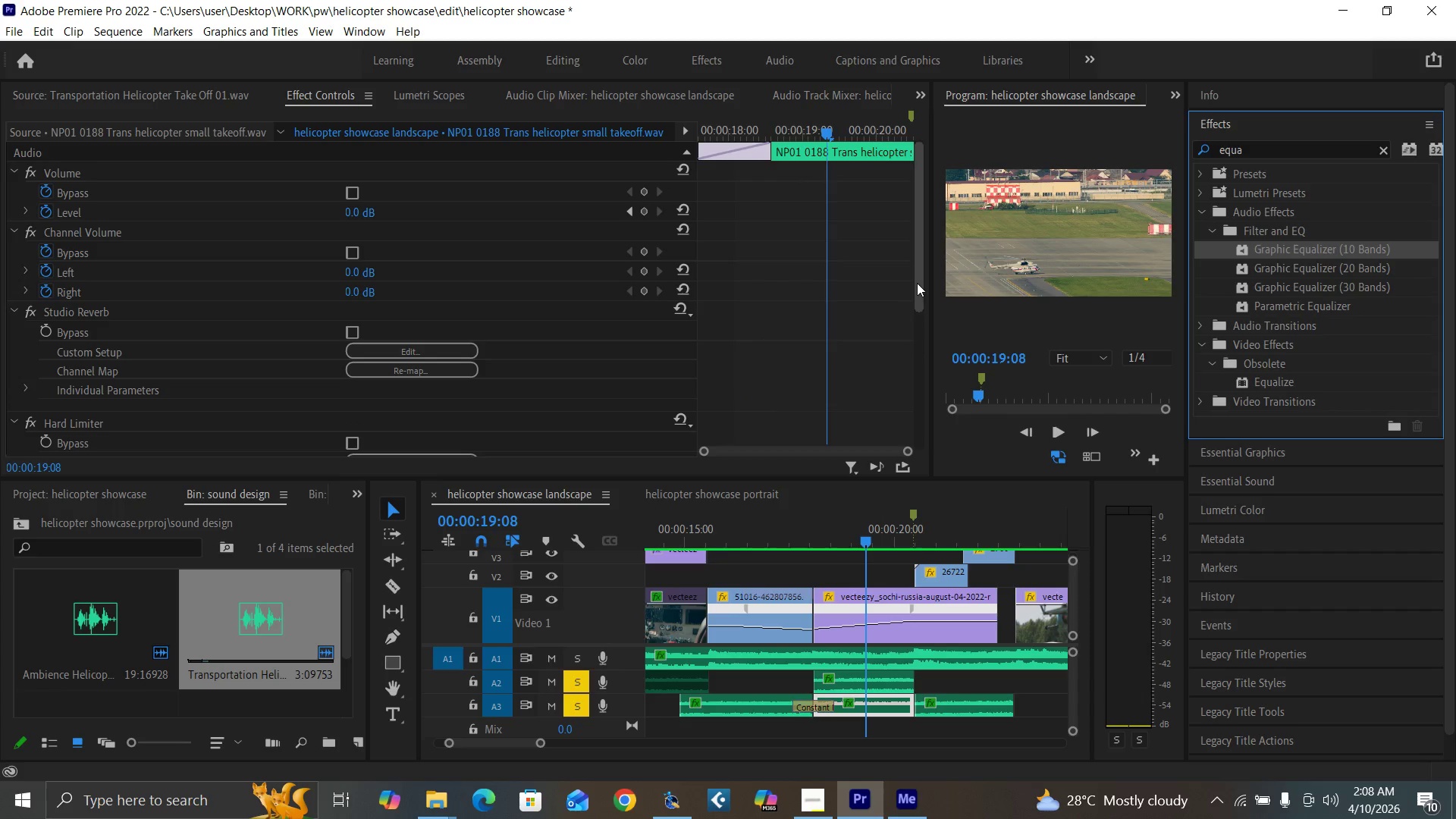 
left_click_drag(start_coordinate=[917, 284], to_coordinate=[899, 439])
 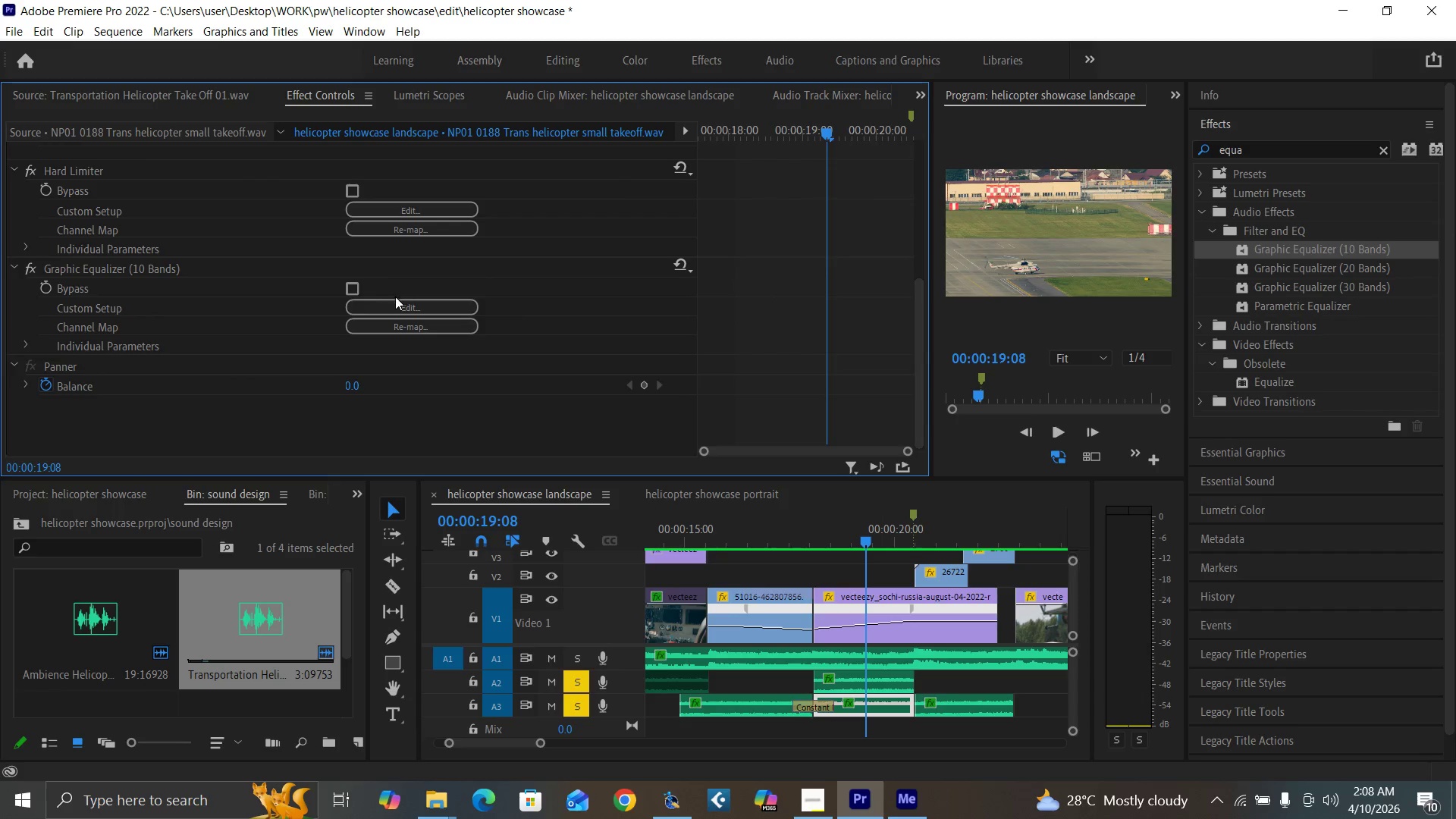 
left_click([413, 303])
 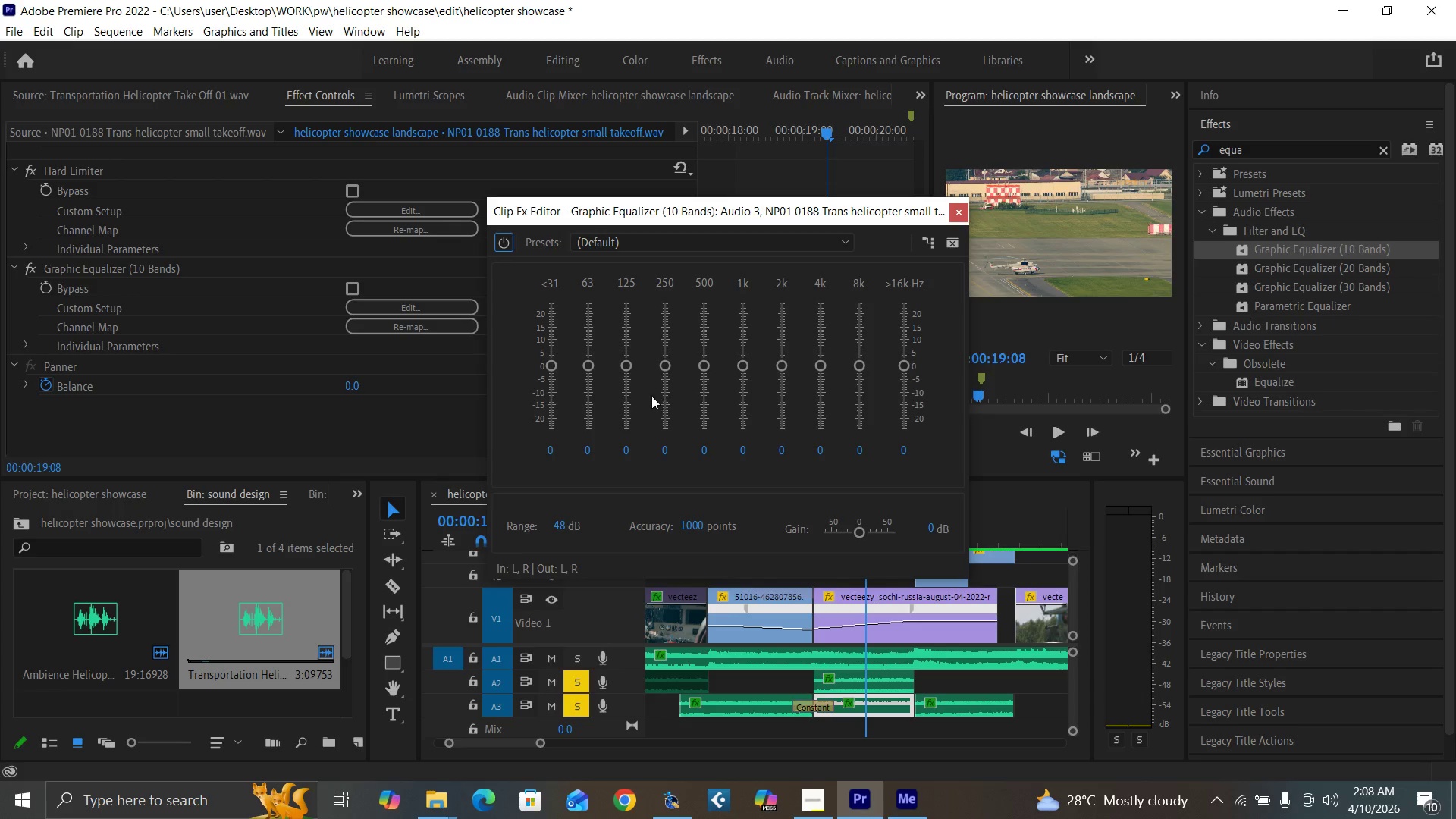 
left_click_drag(start_coordinate=[551, 368], to_coordinate=[548, 453])
 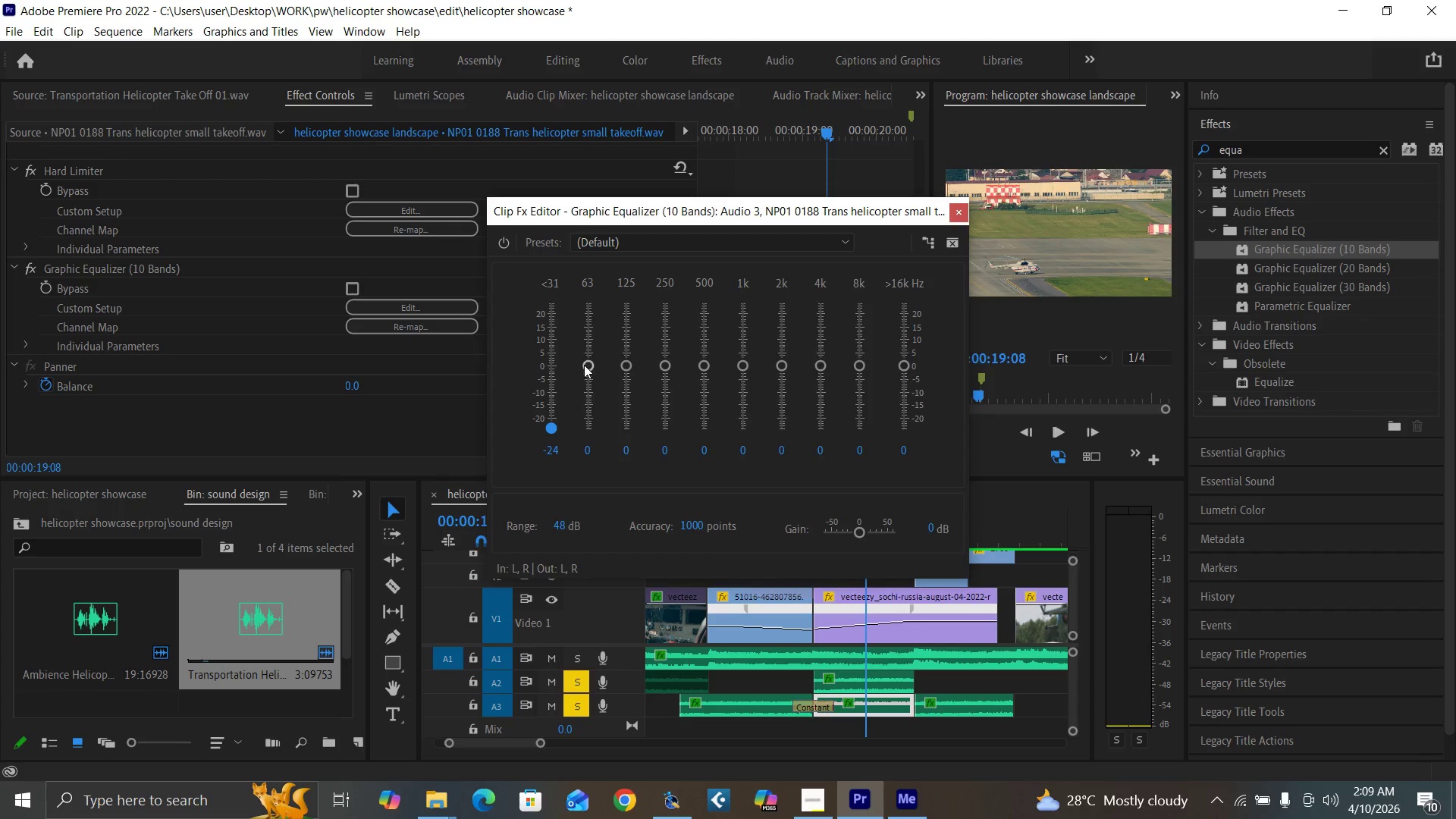 
left_click_drag(start_coordinate=[584, 365], to_coordinate=[589, 459])
 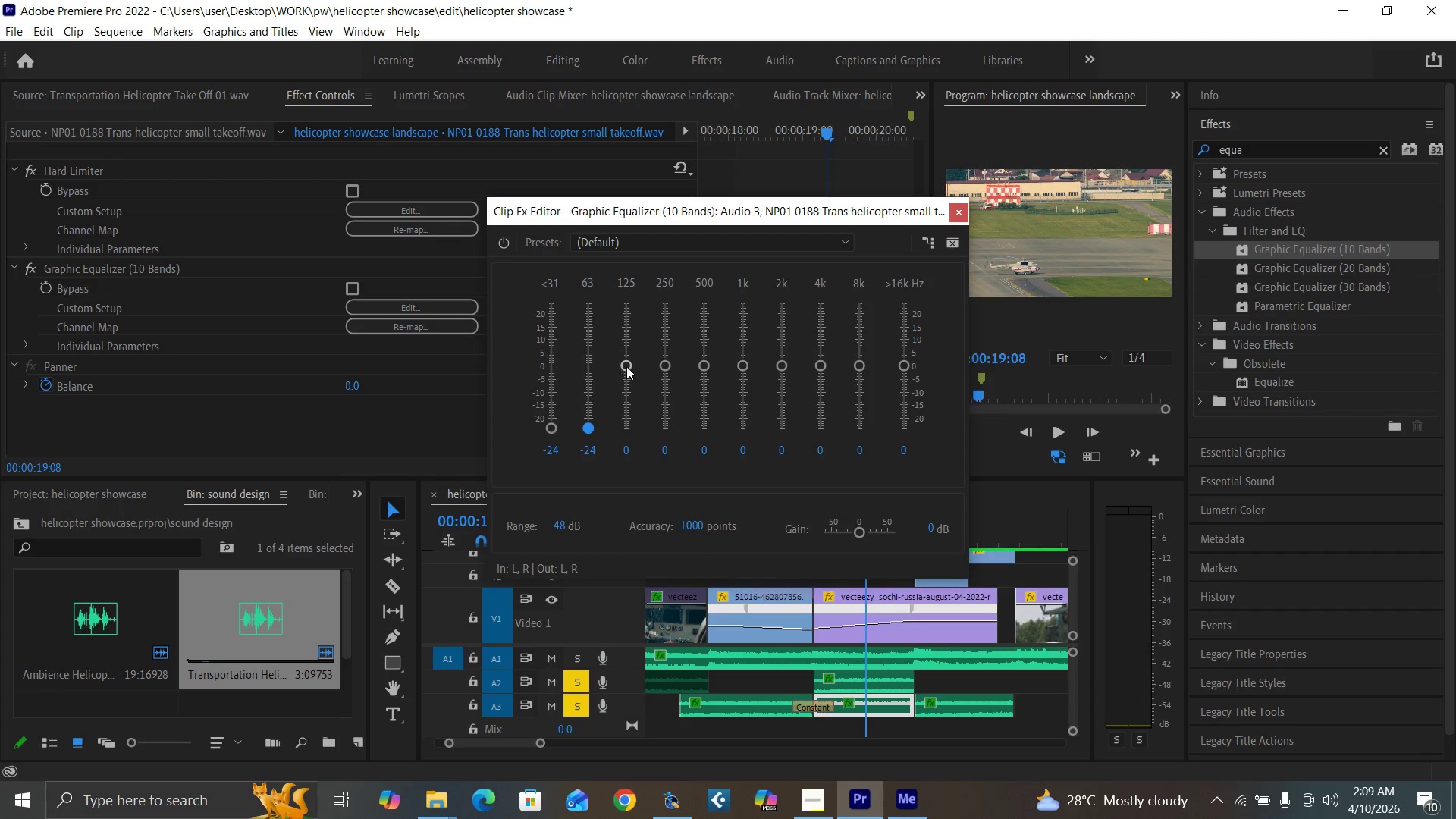 
left_click_drag(start_coordinate=[626, 366], to_coordinate=[629, 450])
 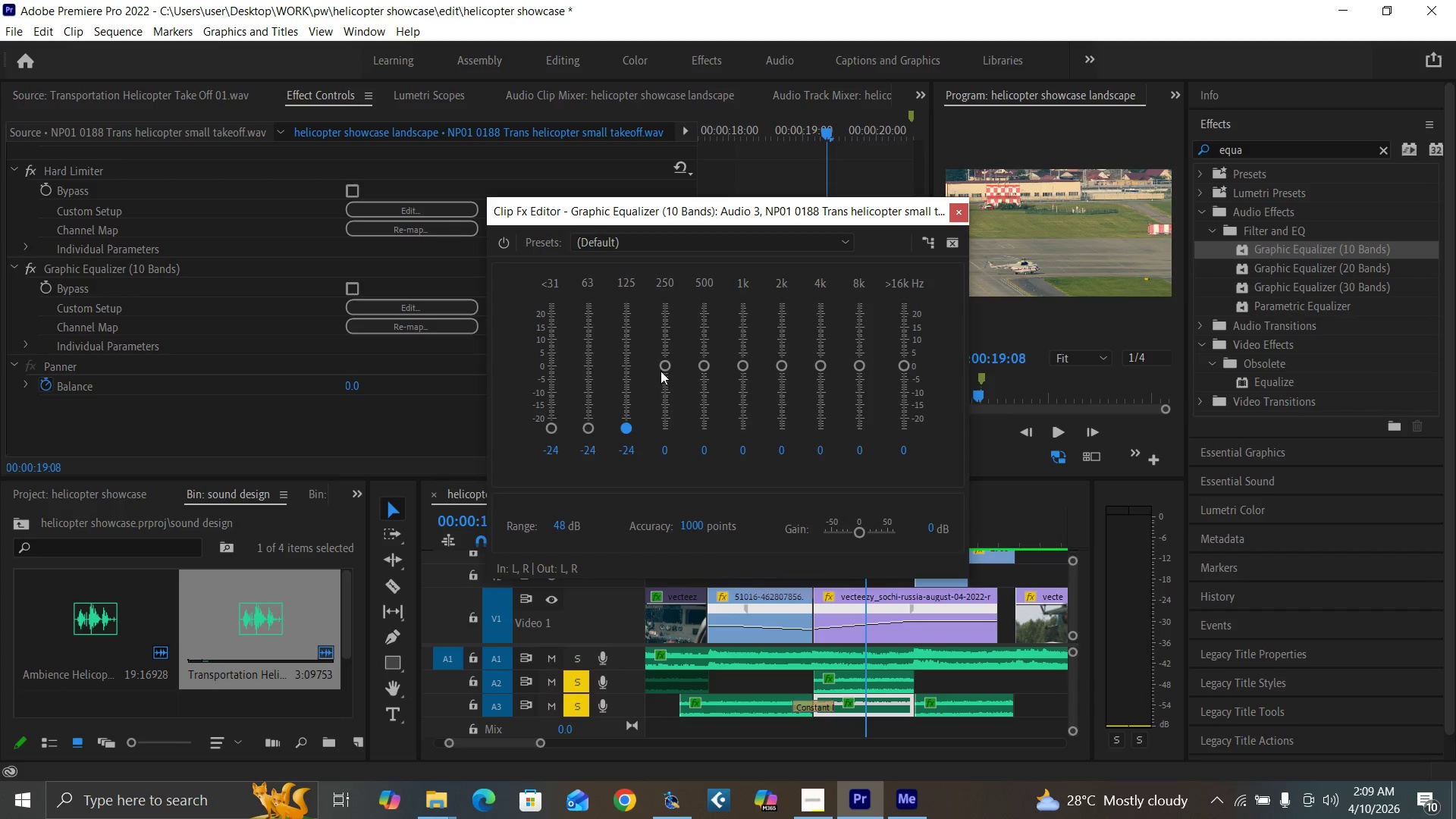 
left_click_drag(start_coordinate=[661, 371], to_coordinate=[667, 456])
 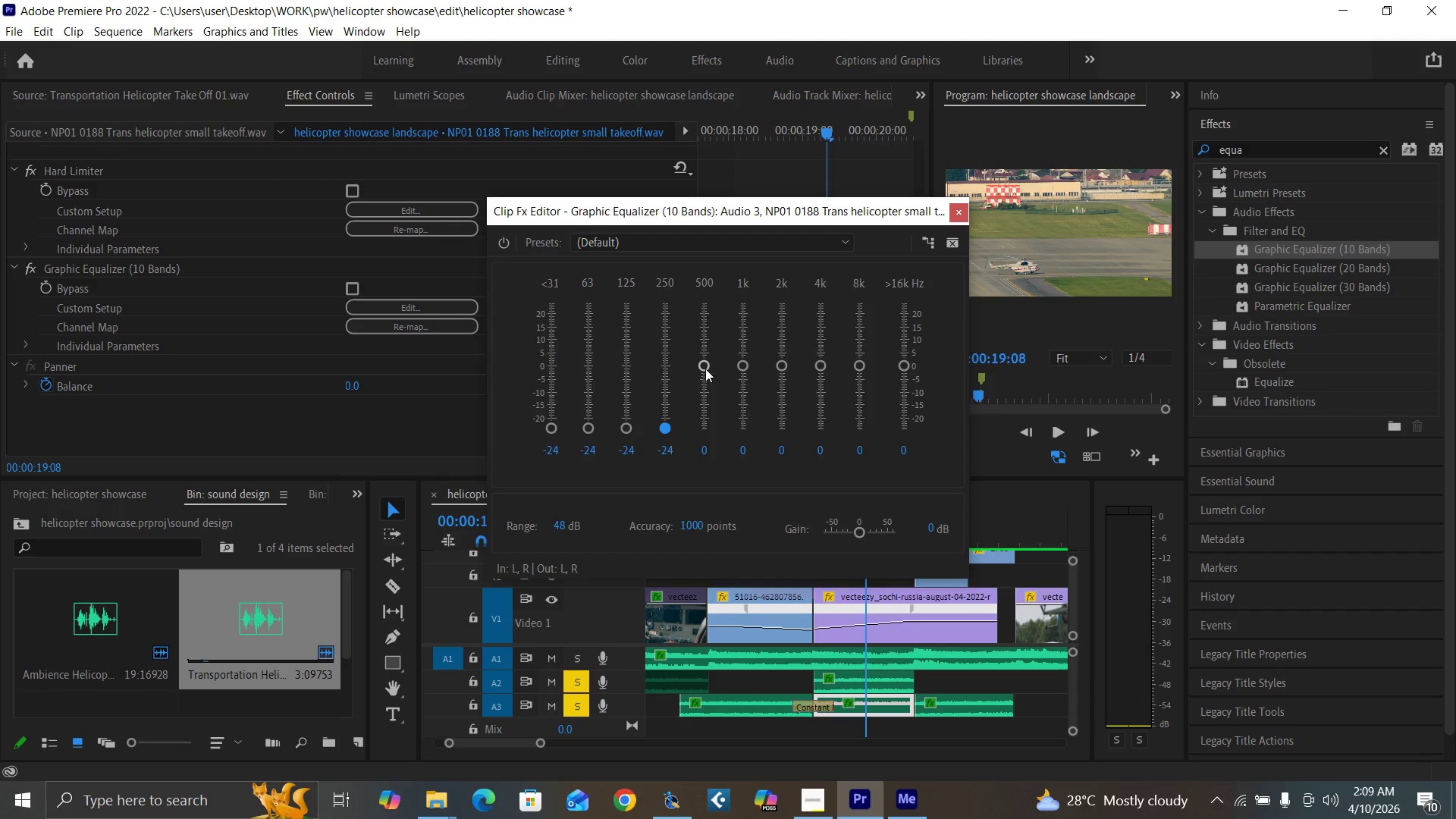 
left_click_drag(start_coordinate=[704, 367], to_coordinate=[707, 460])
 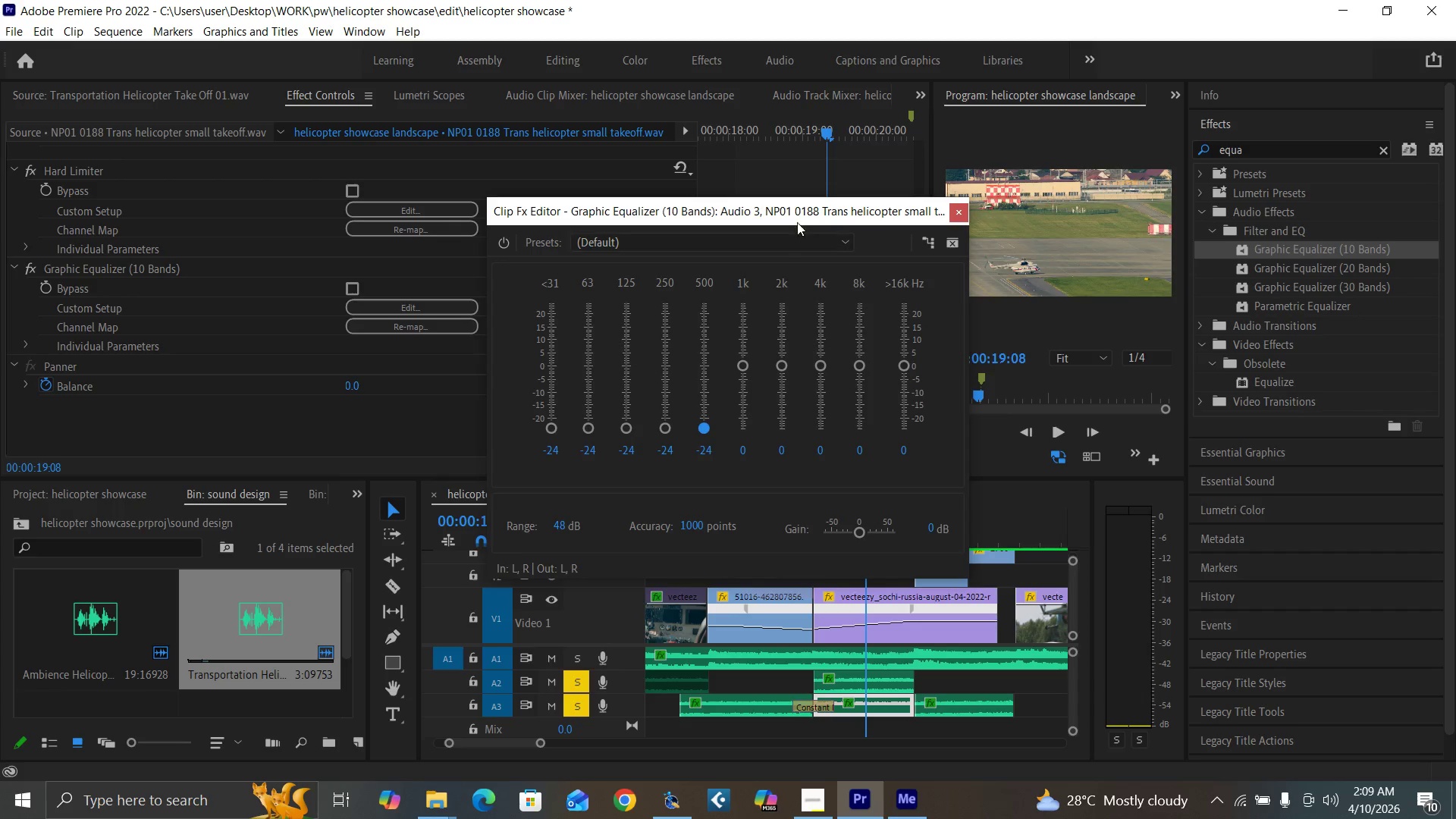 
left_click_drag(start_coordinate=[801, 214], to_coordinate=[432, 154])
 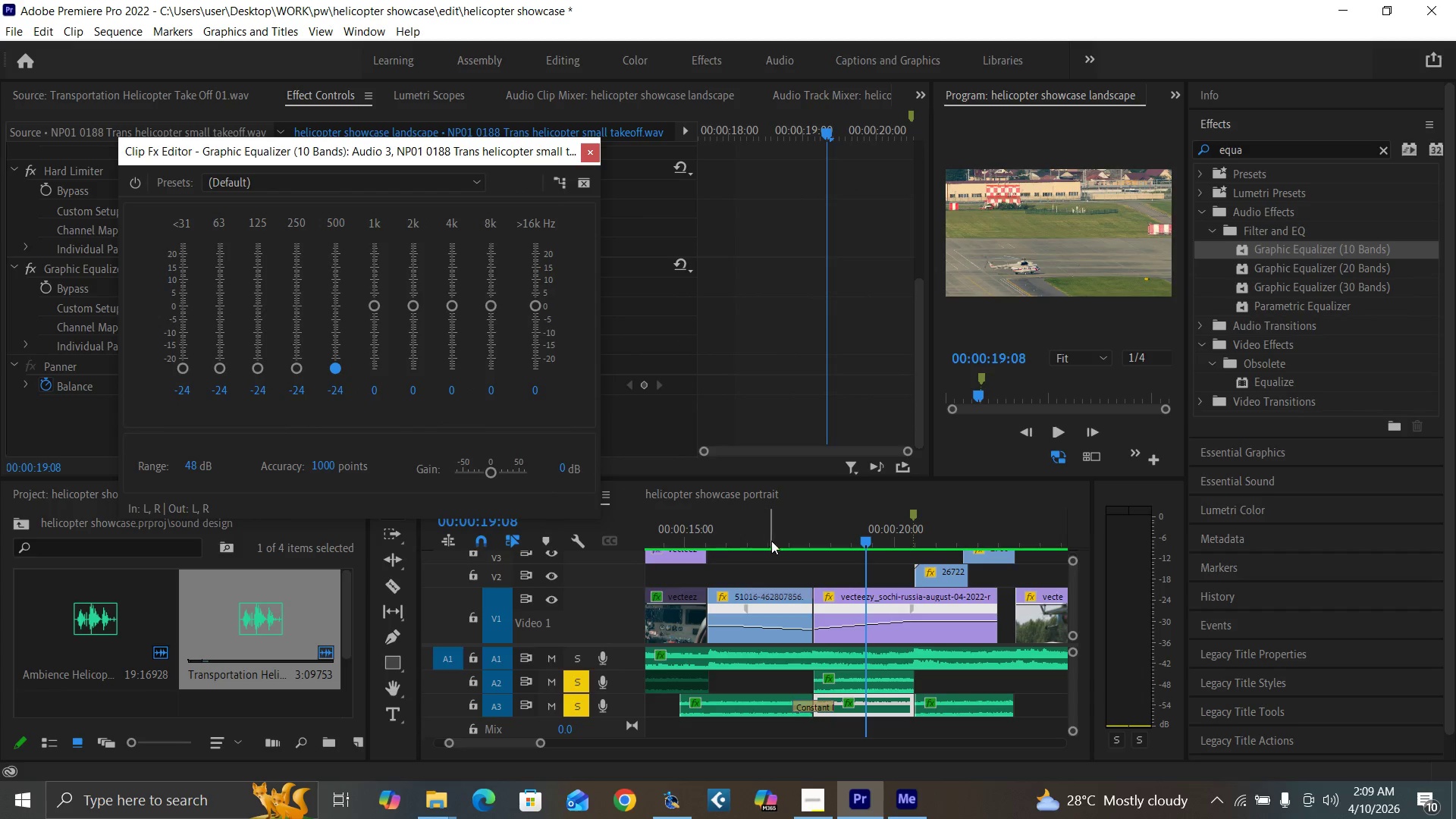 
left_click([789, 536])
 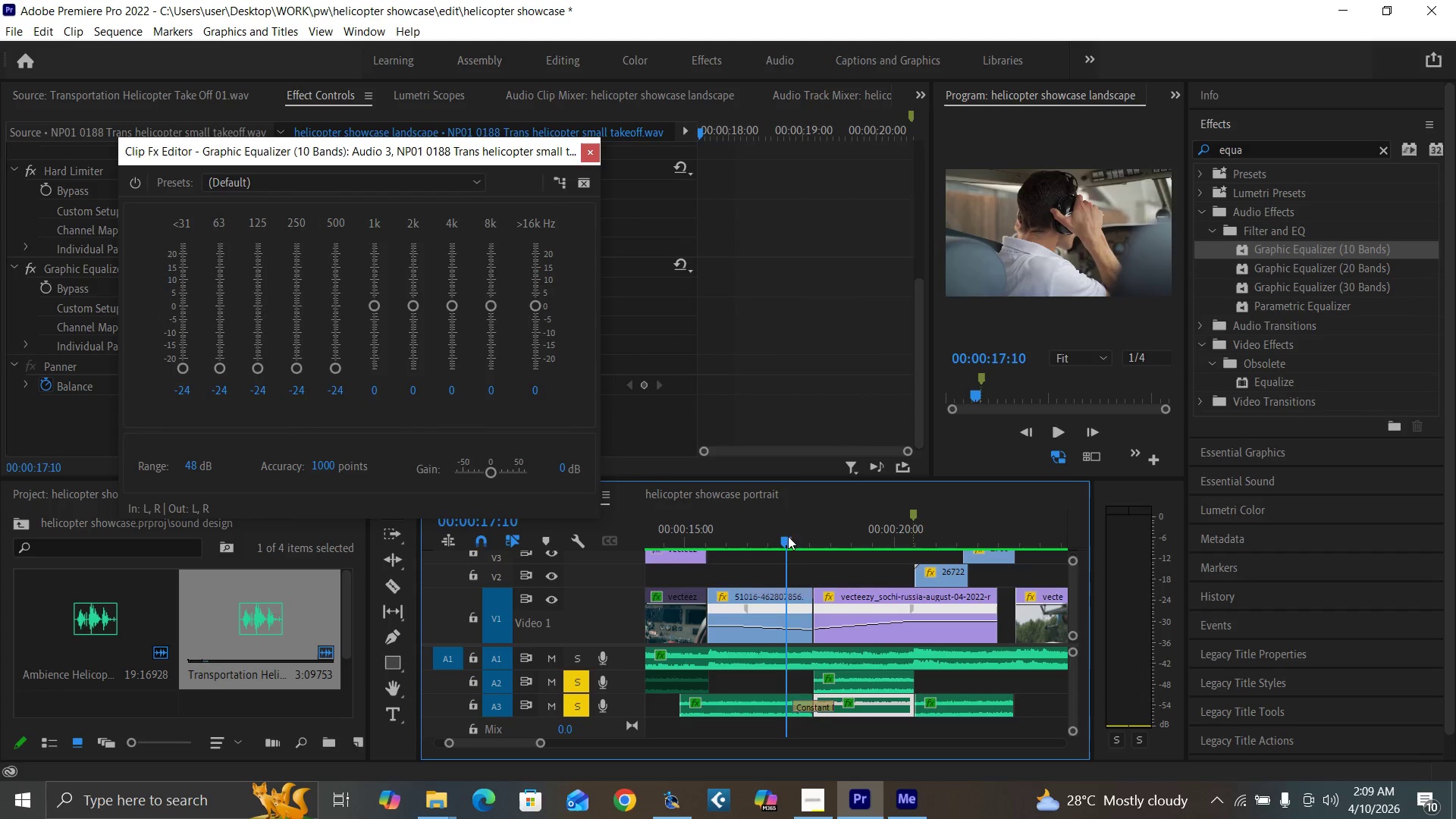 
key(Space)
 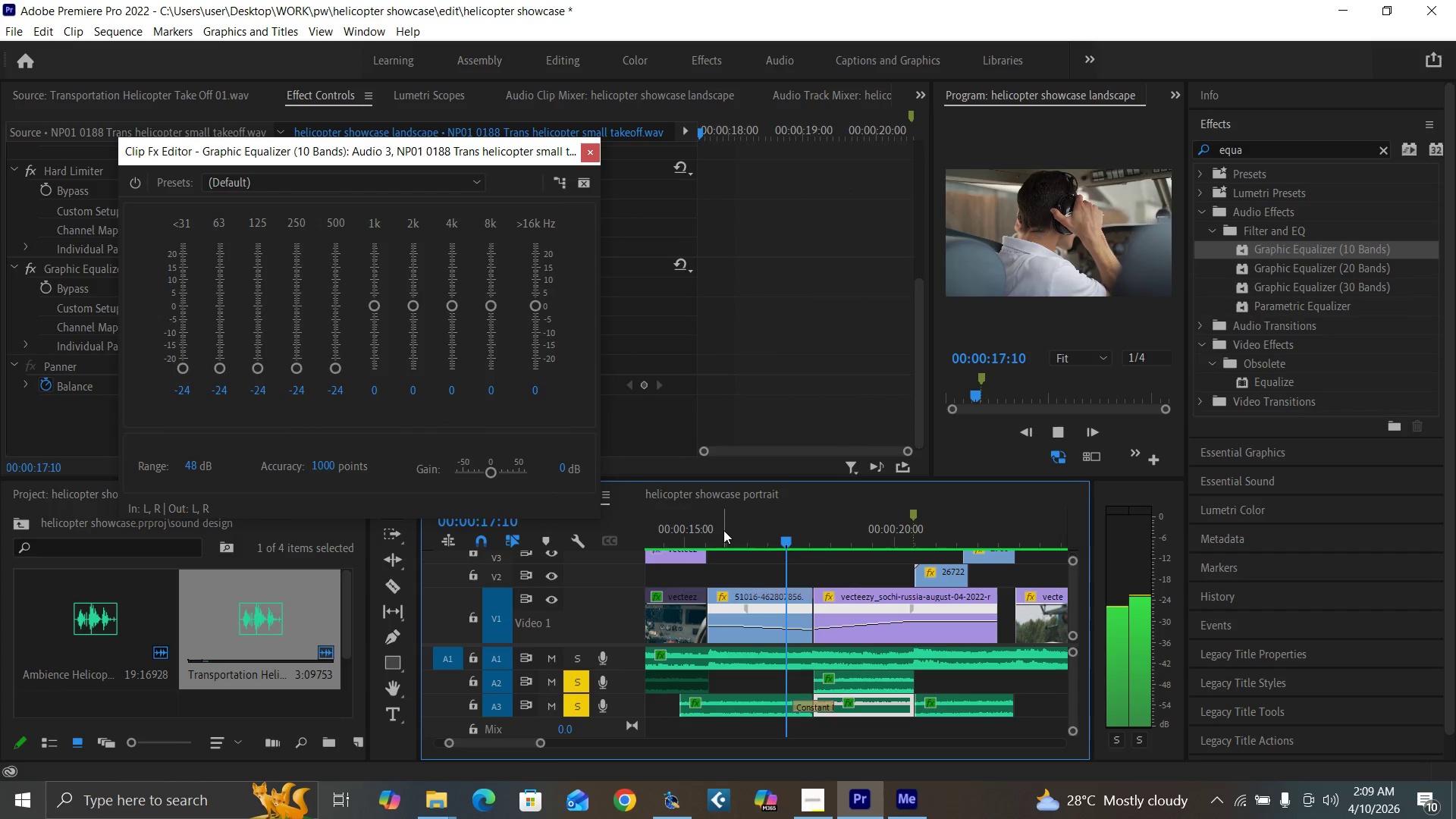 
key(Space)
 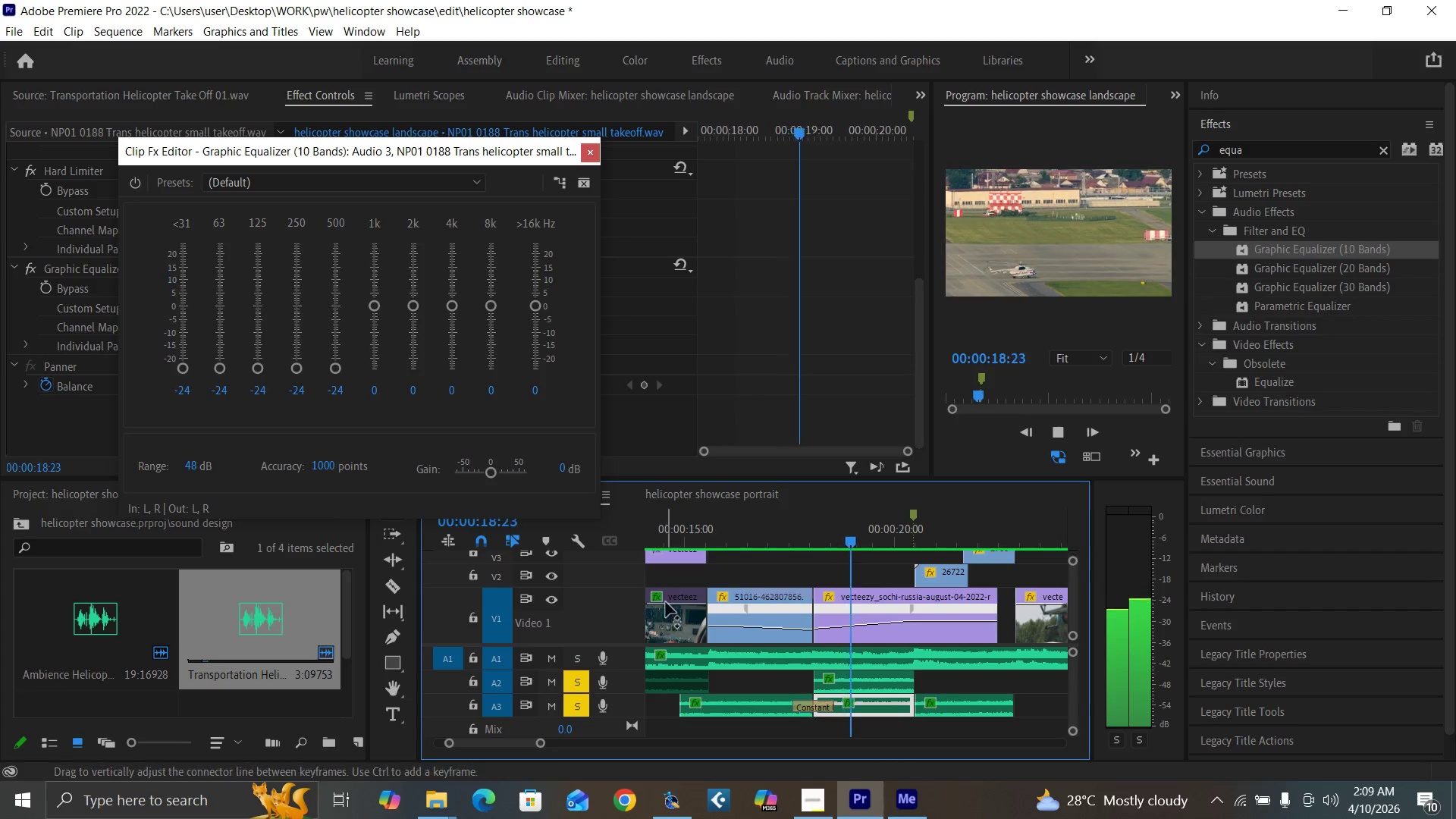 
key(Space)
 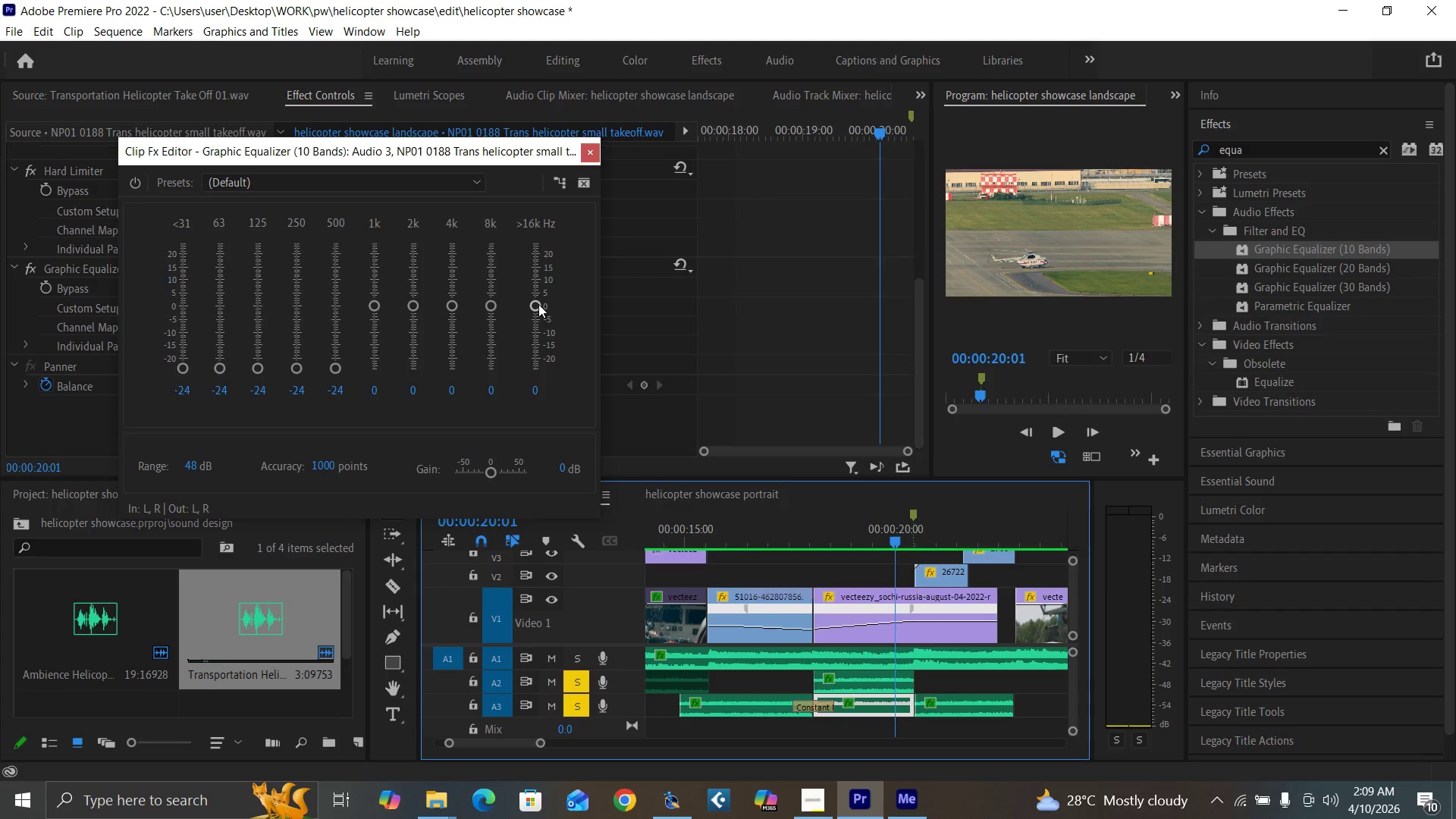 
left_click_drag(start_coordinate=[535, 304], to_coordinate=[548, 350])
 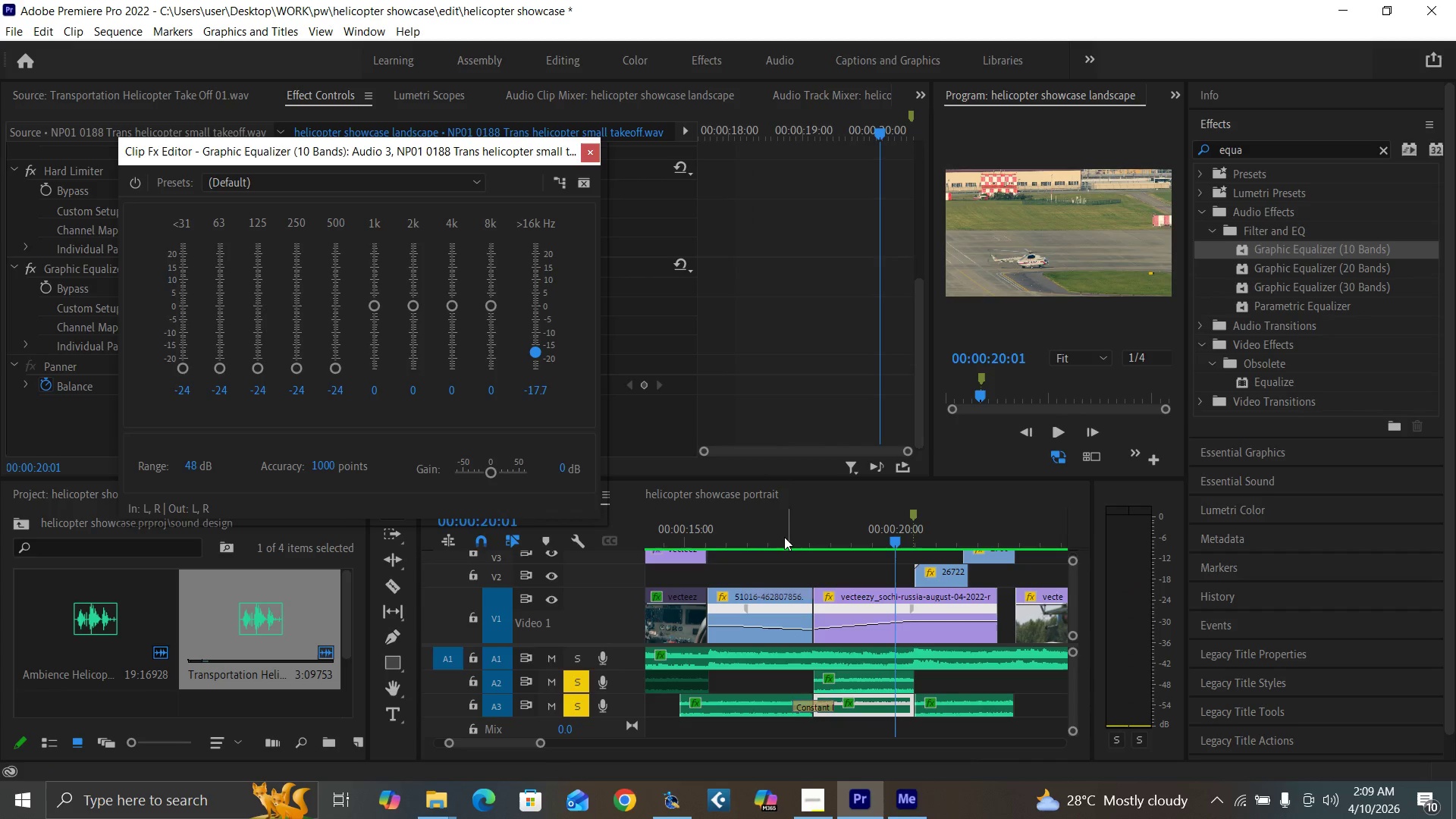 
left_click([782, 534])
 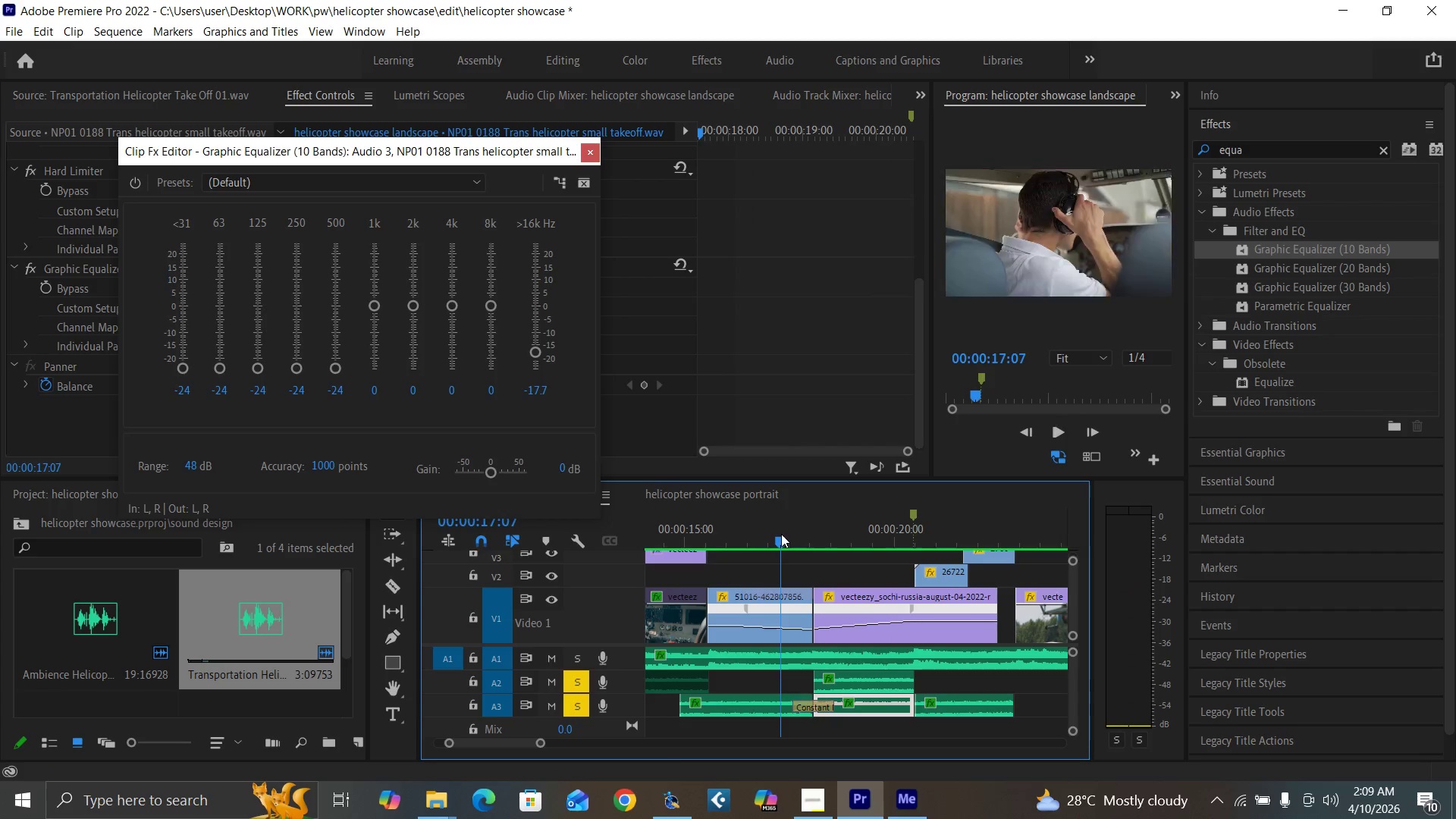 
key(Space)
 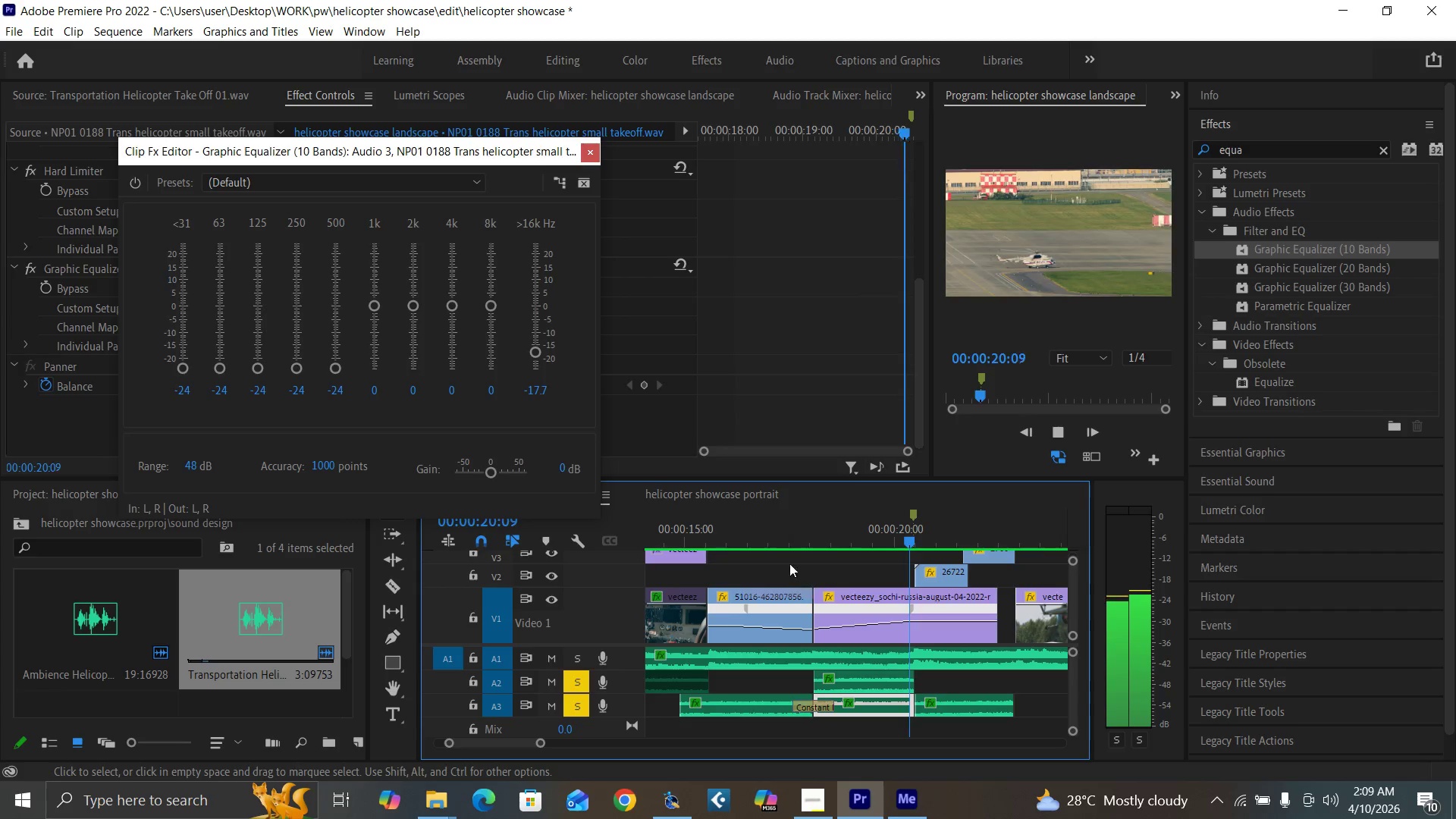 
key(Space)
 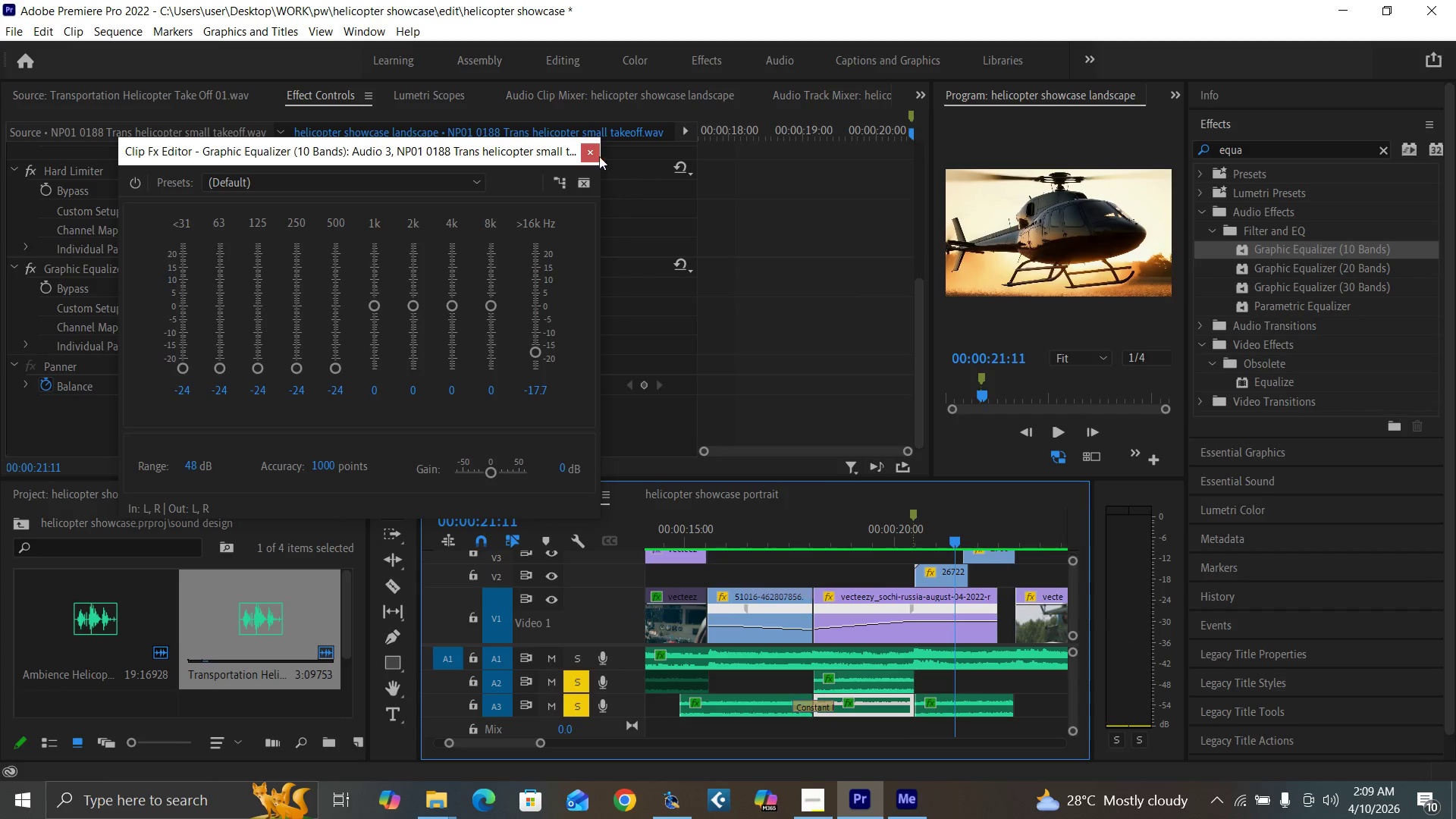 
left_click([590, 148])
 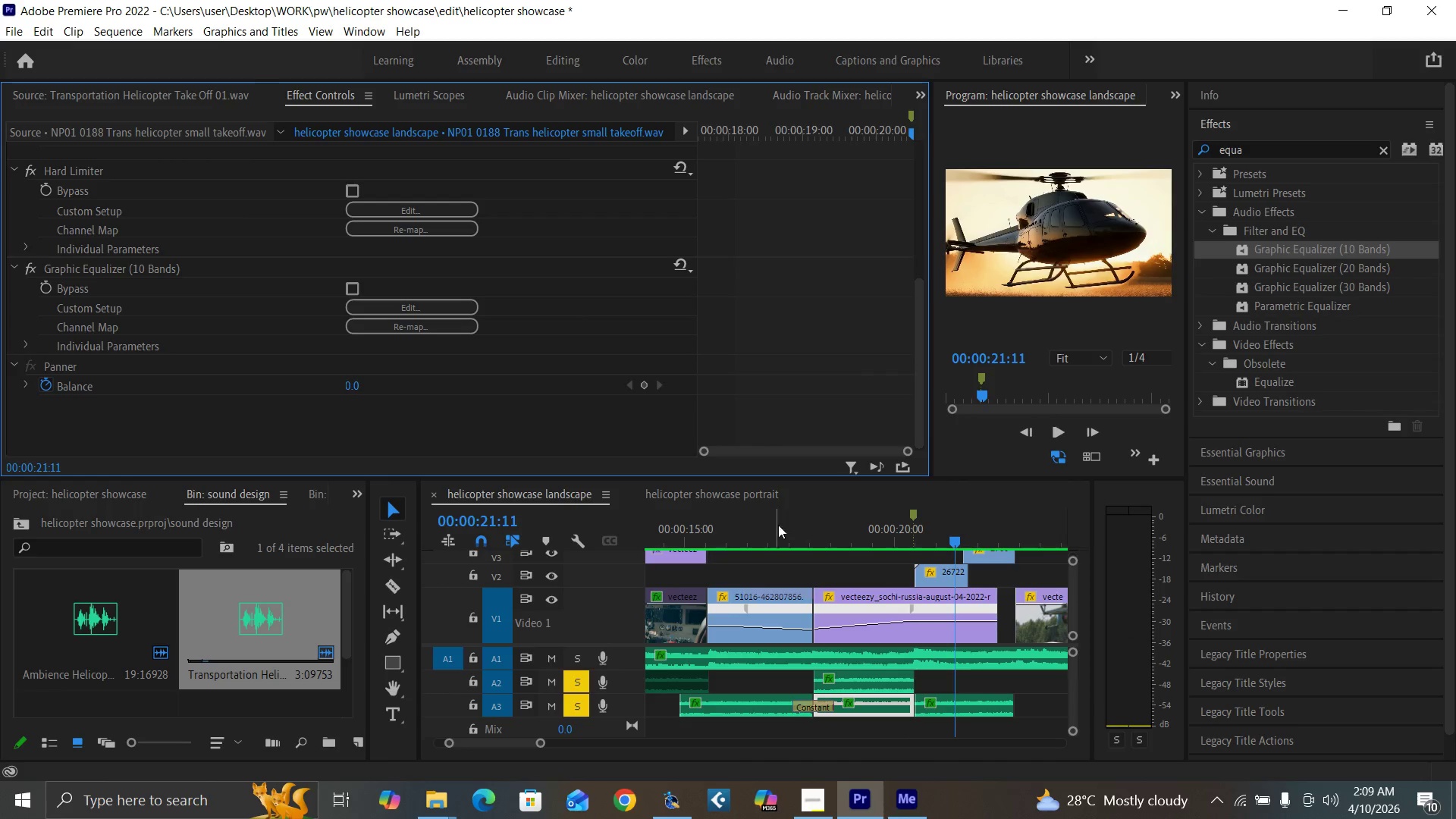 
left_click([783, 532])
 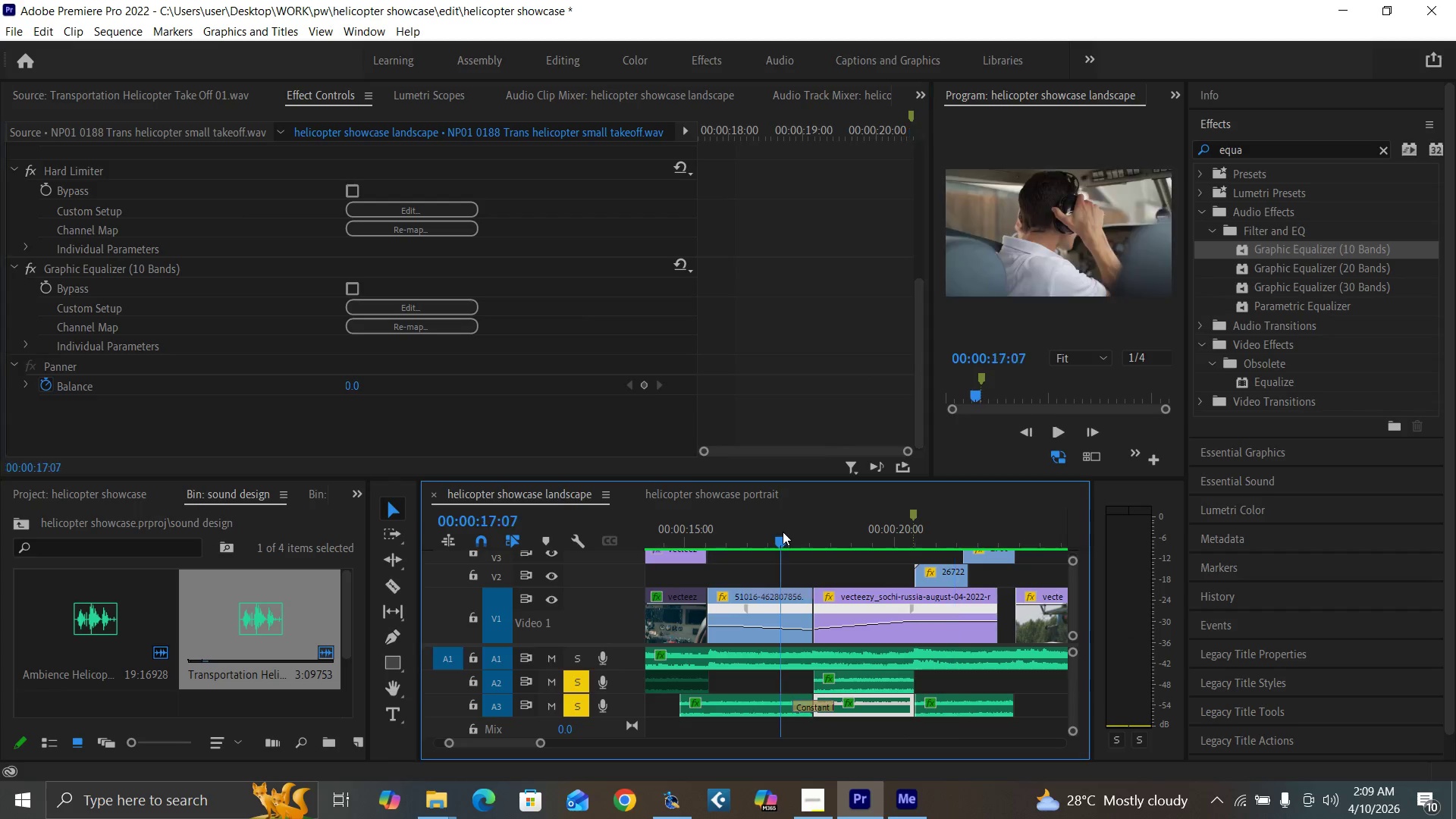 
key(Space)
 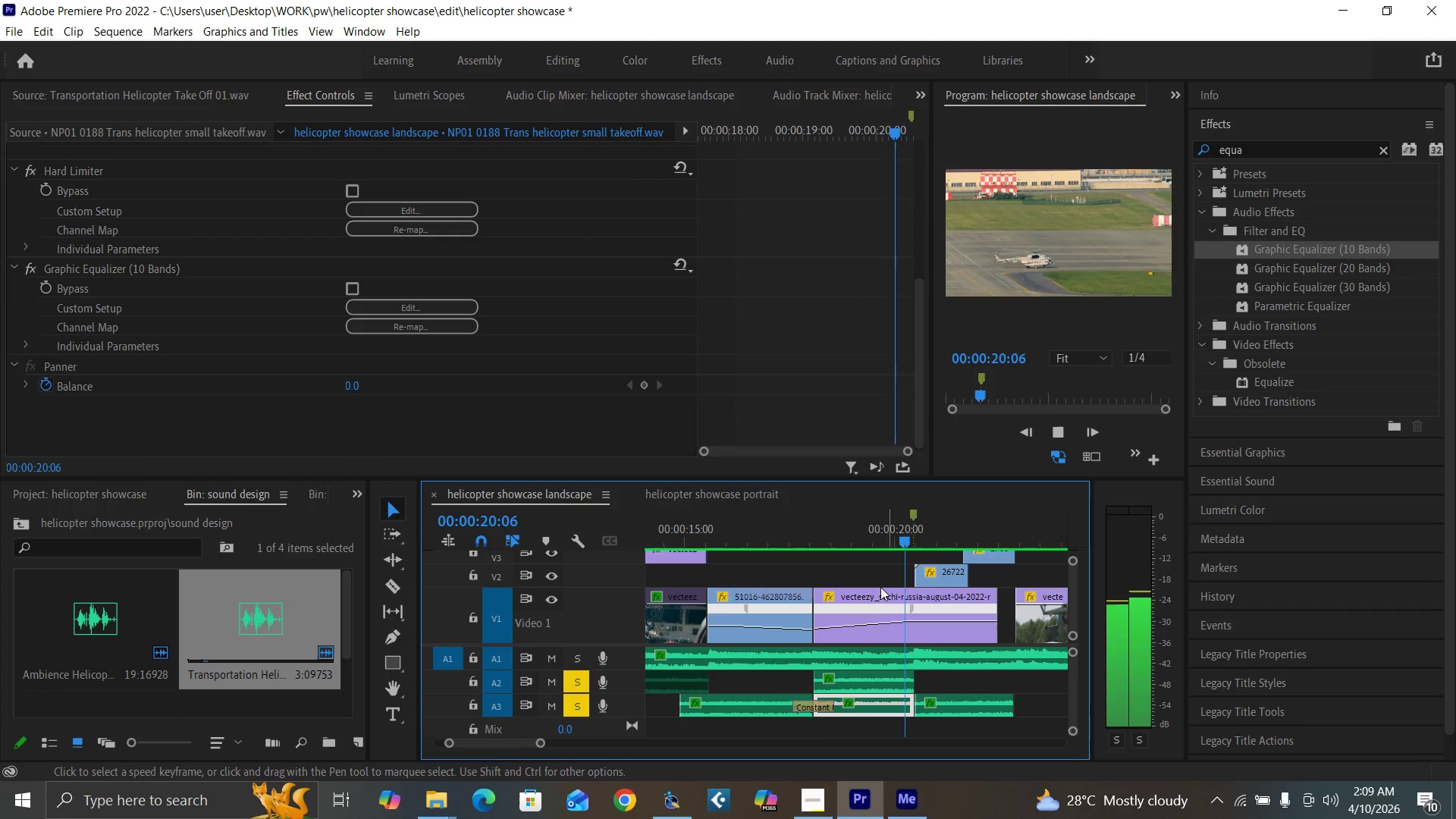 
key(Space)
 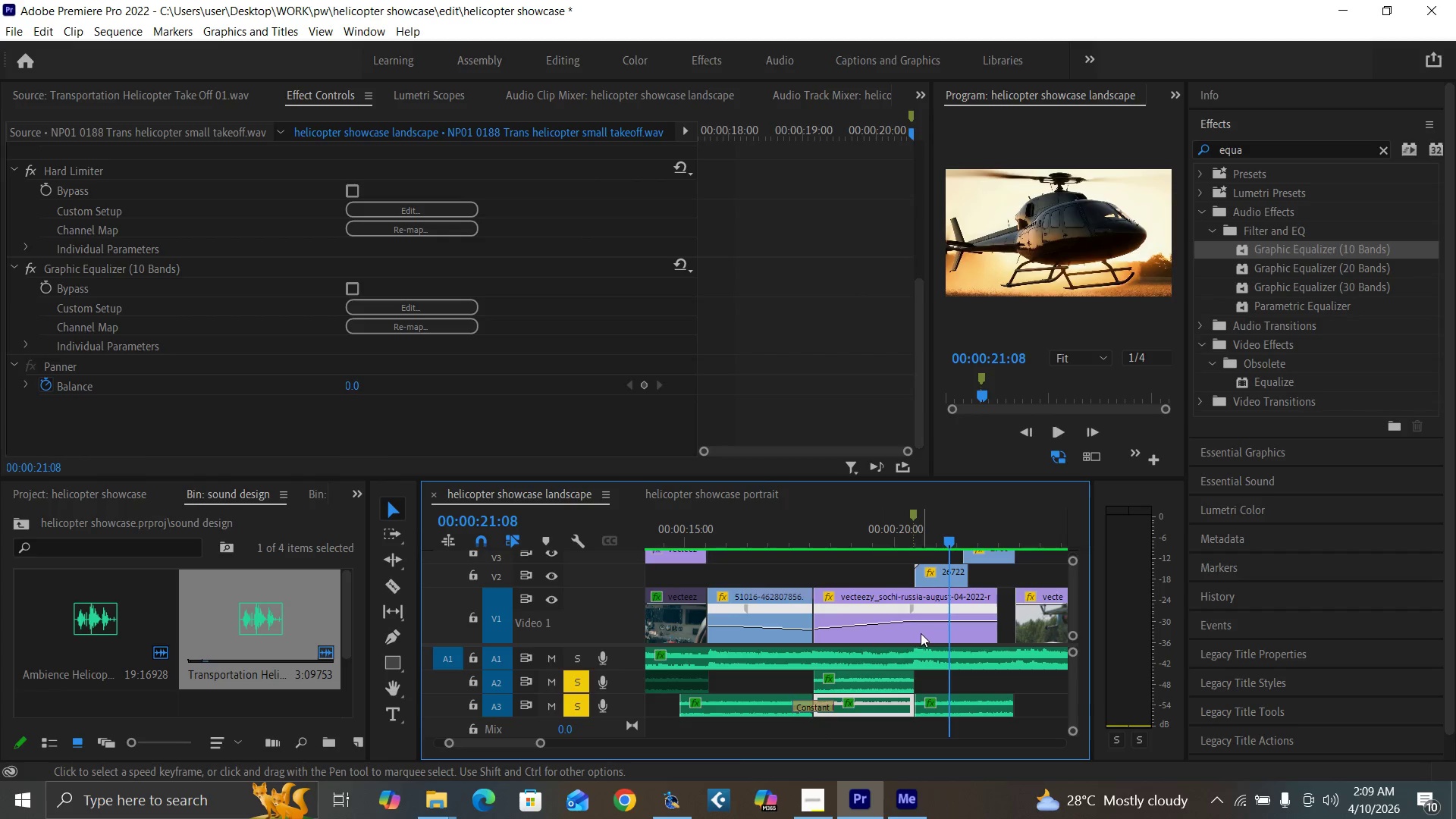 
key(Control+S)
 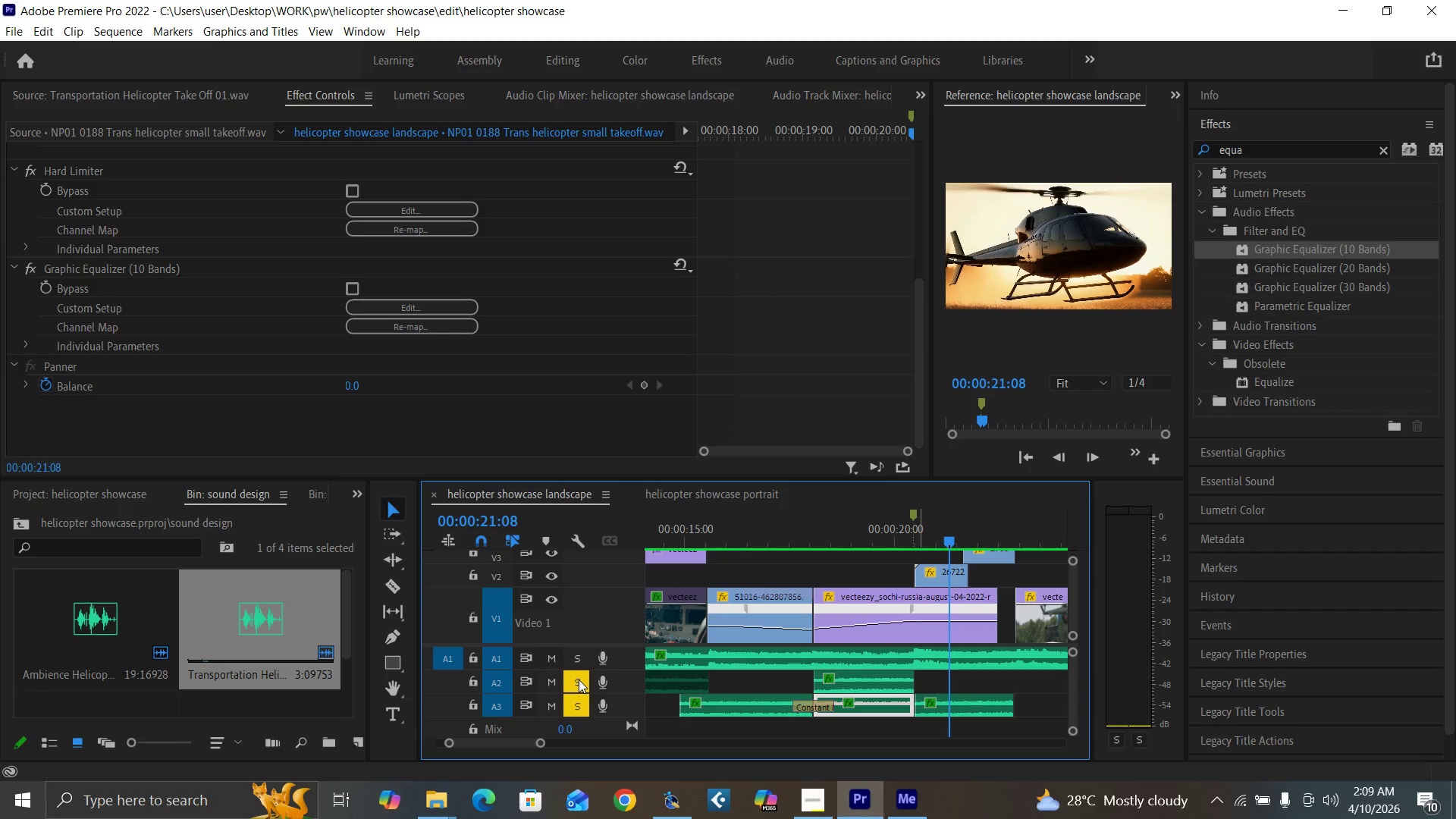 
double_click([581, 708])
 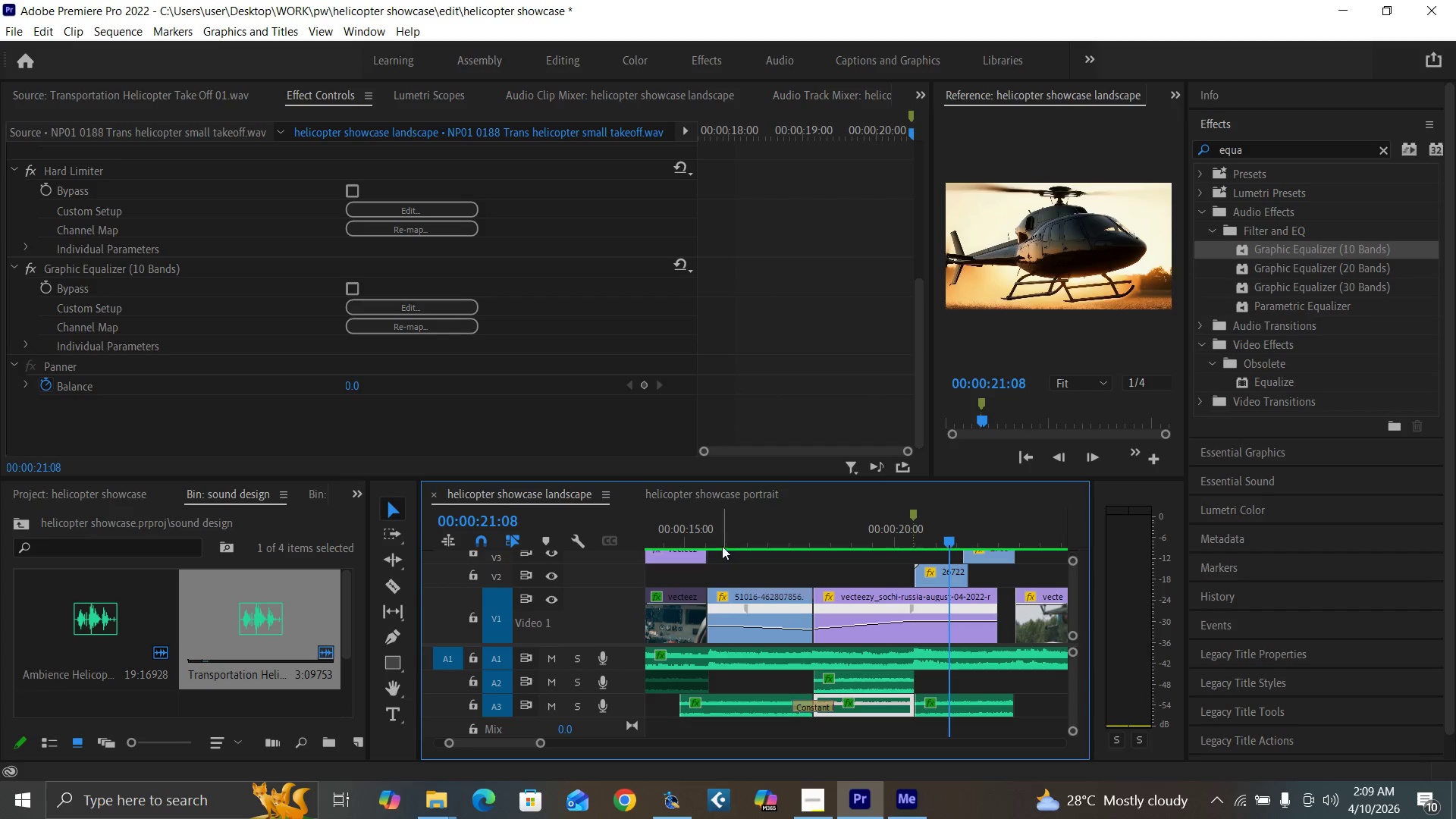 
left_click([695, 532])
 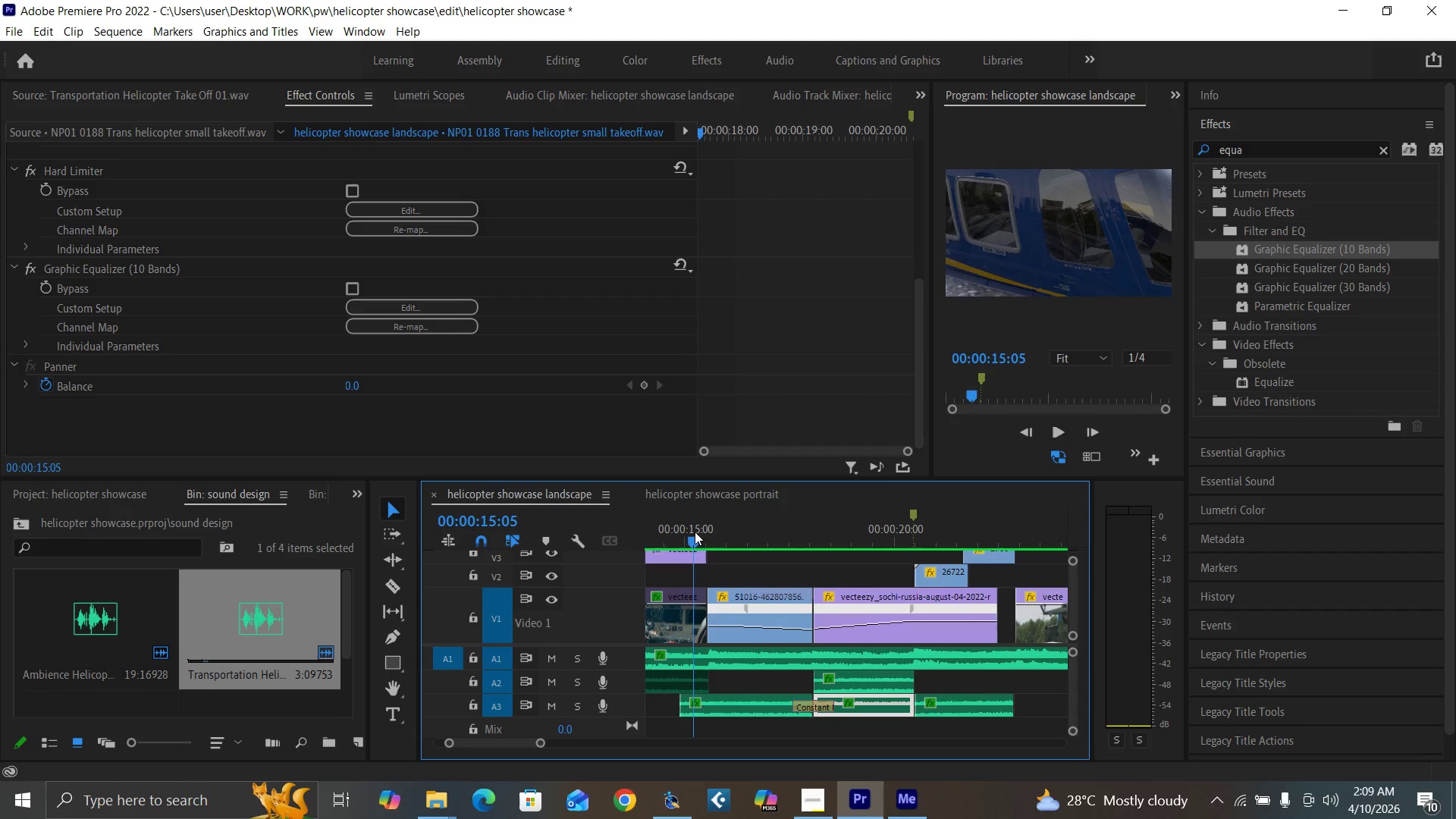 
key(Space)
 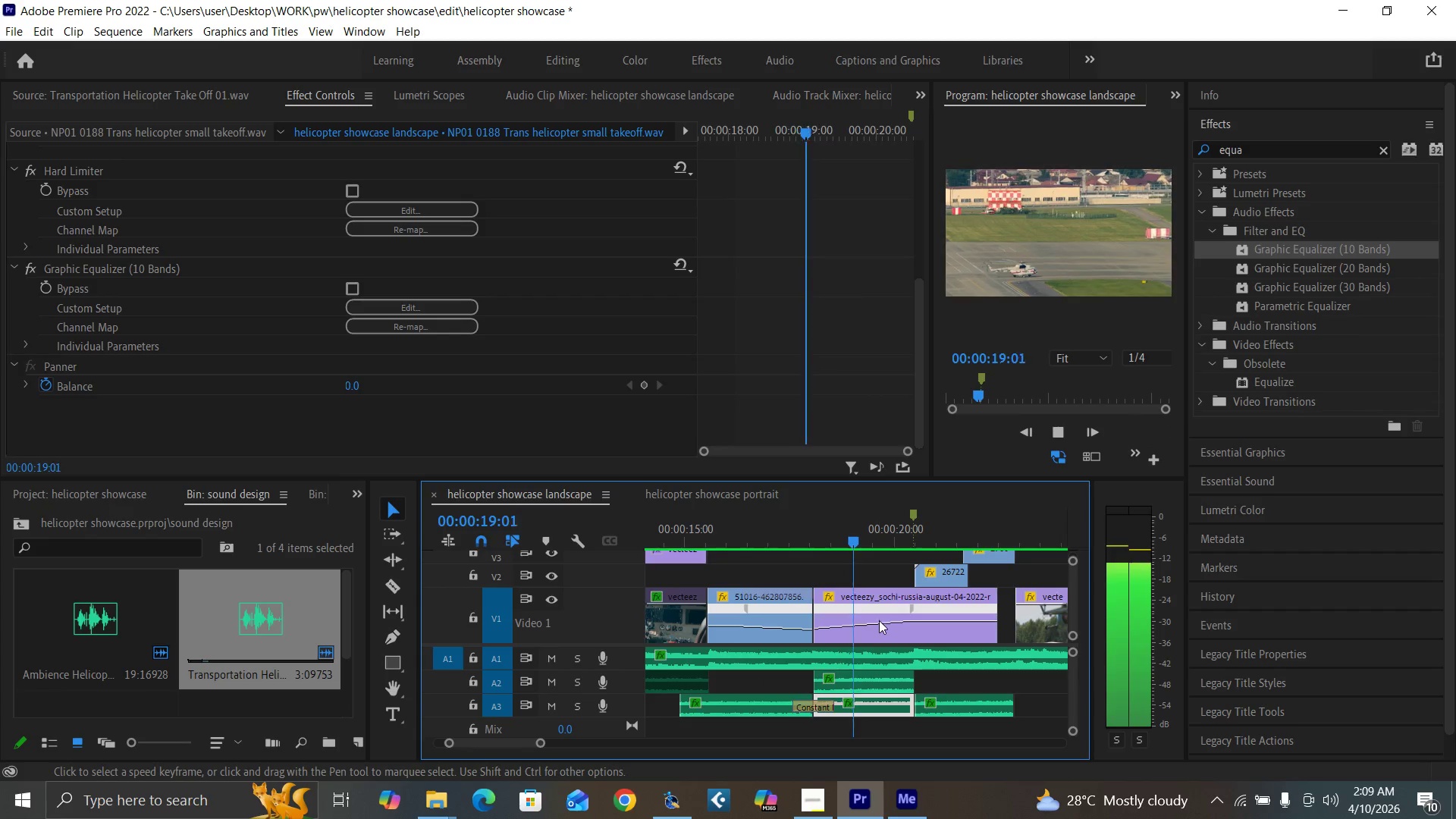 
wait(5.31)
 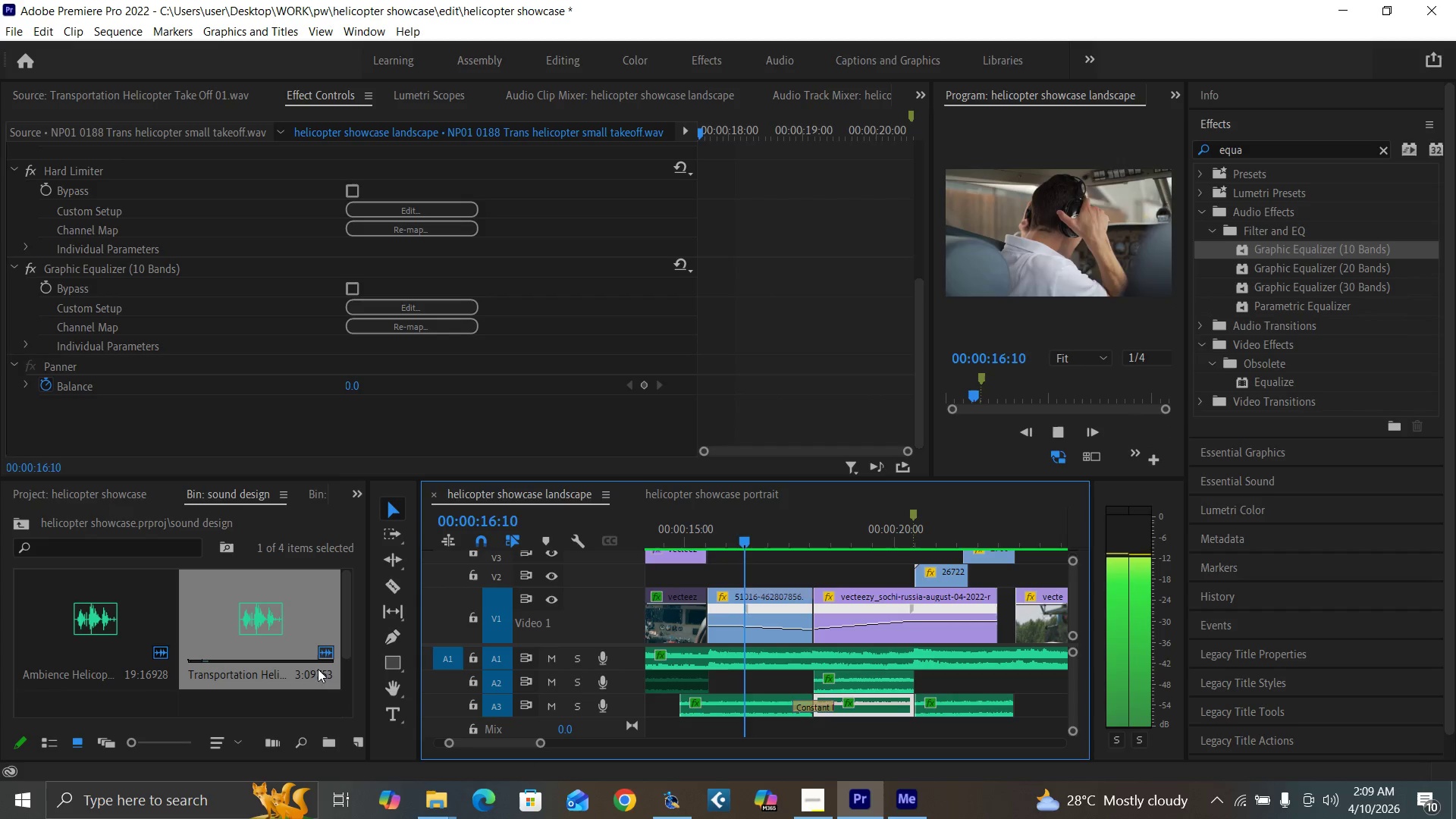 
key(Space)
 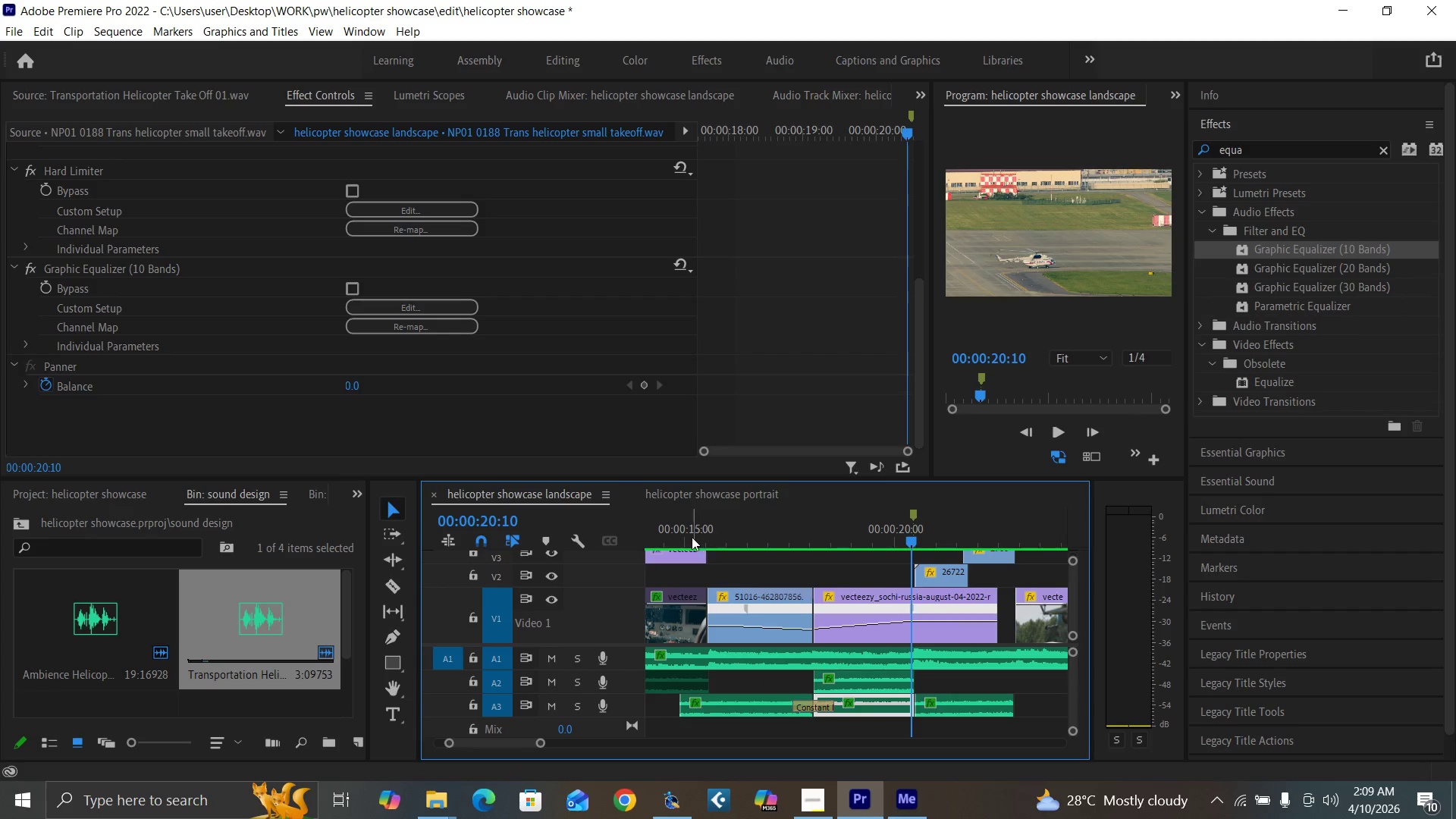 
left_click([686, 534])
 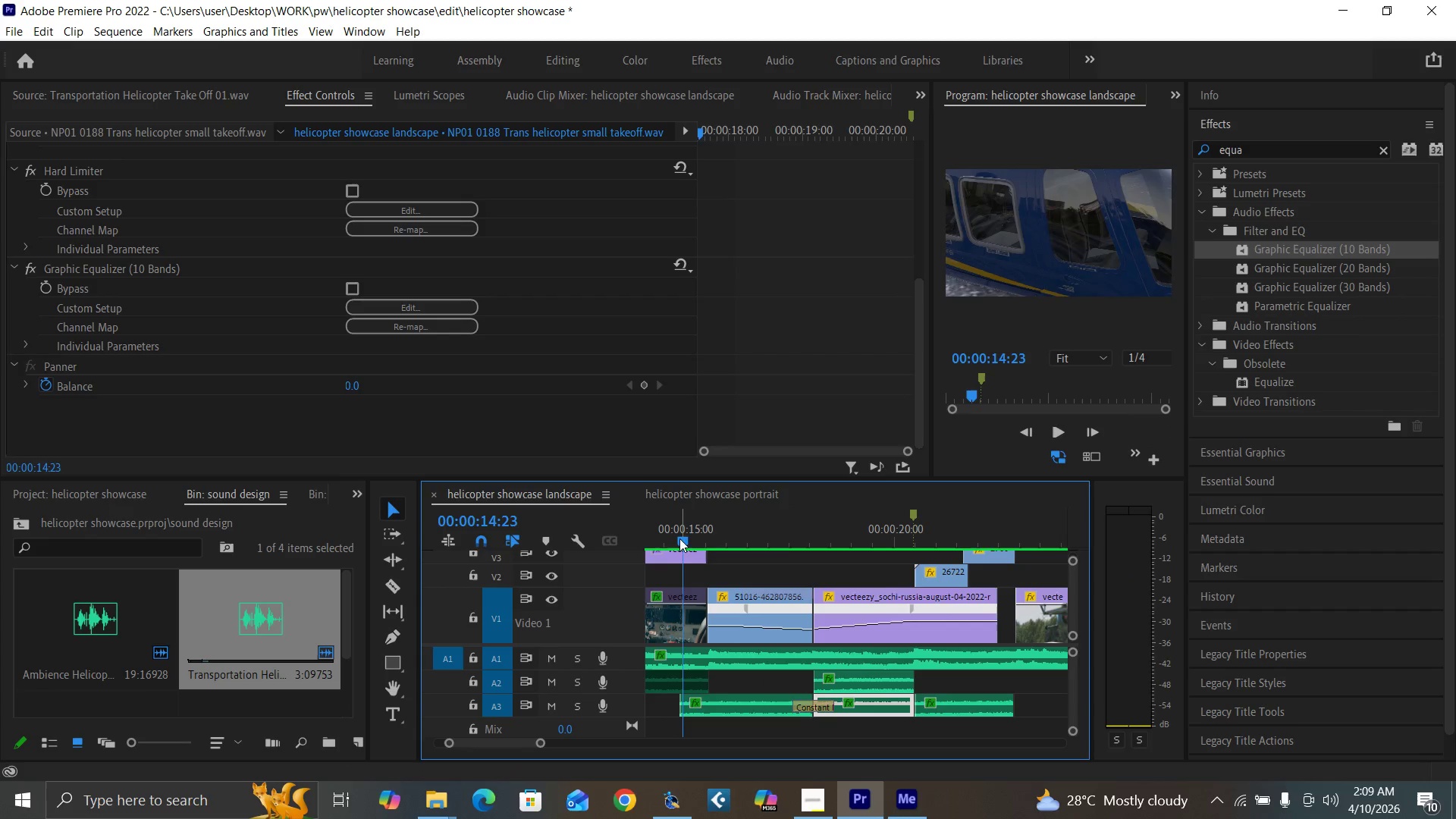 
key(Space)
 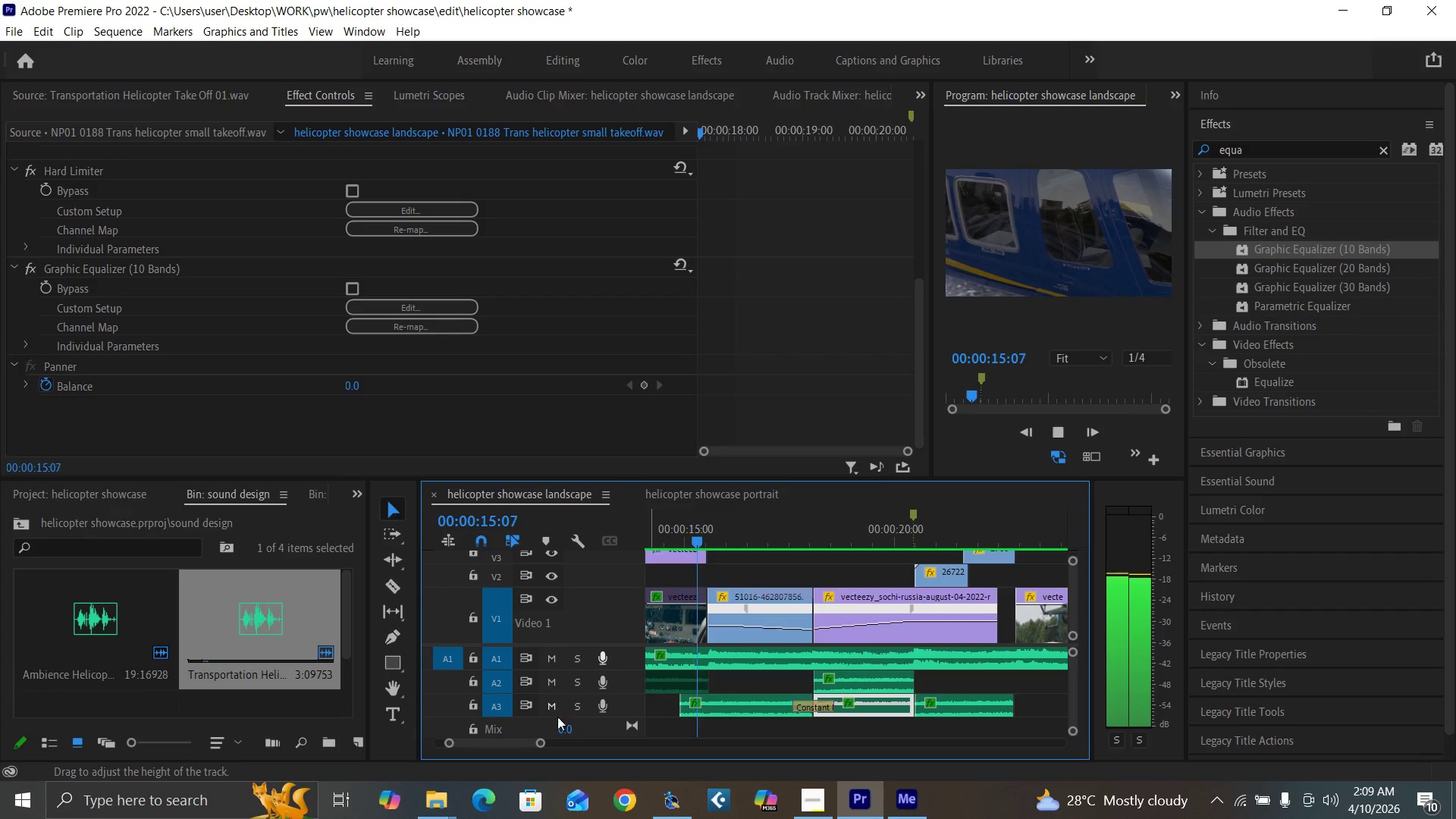 
key(Space)
 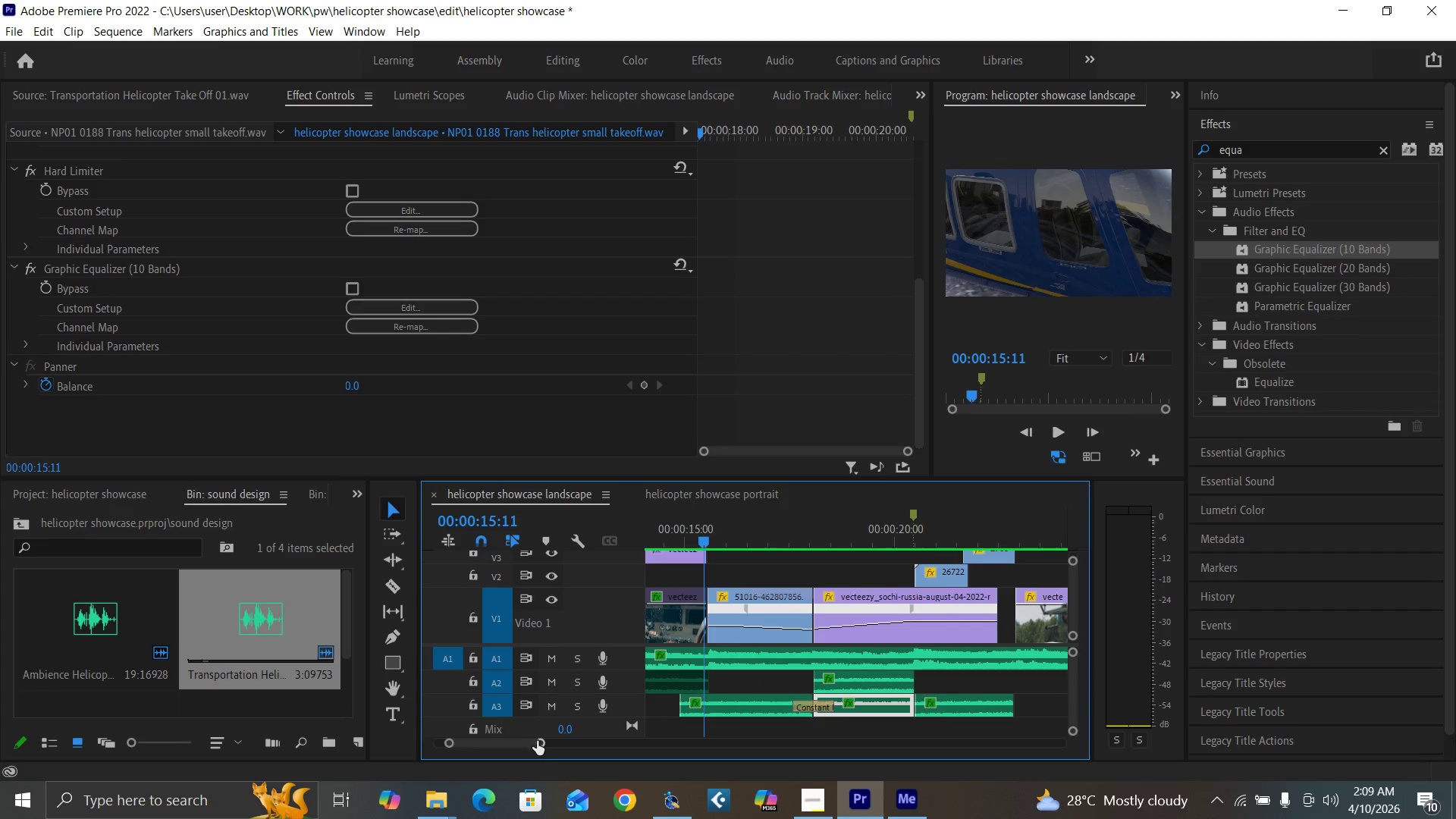 
left_click_drag(start_coordinate=[537, 741], to_coordinate=[553, 747])
 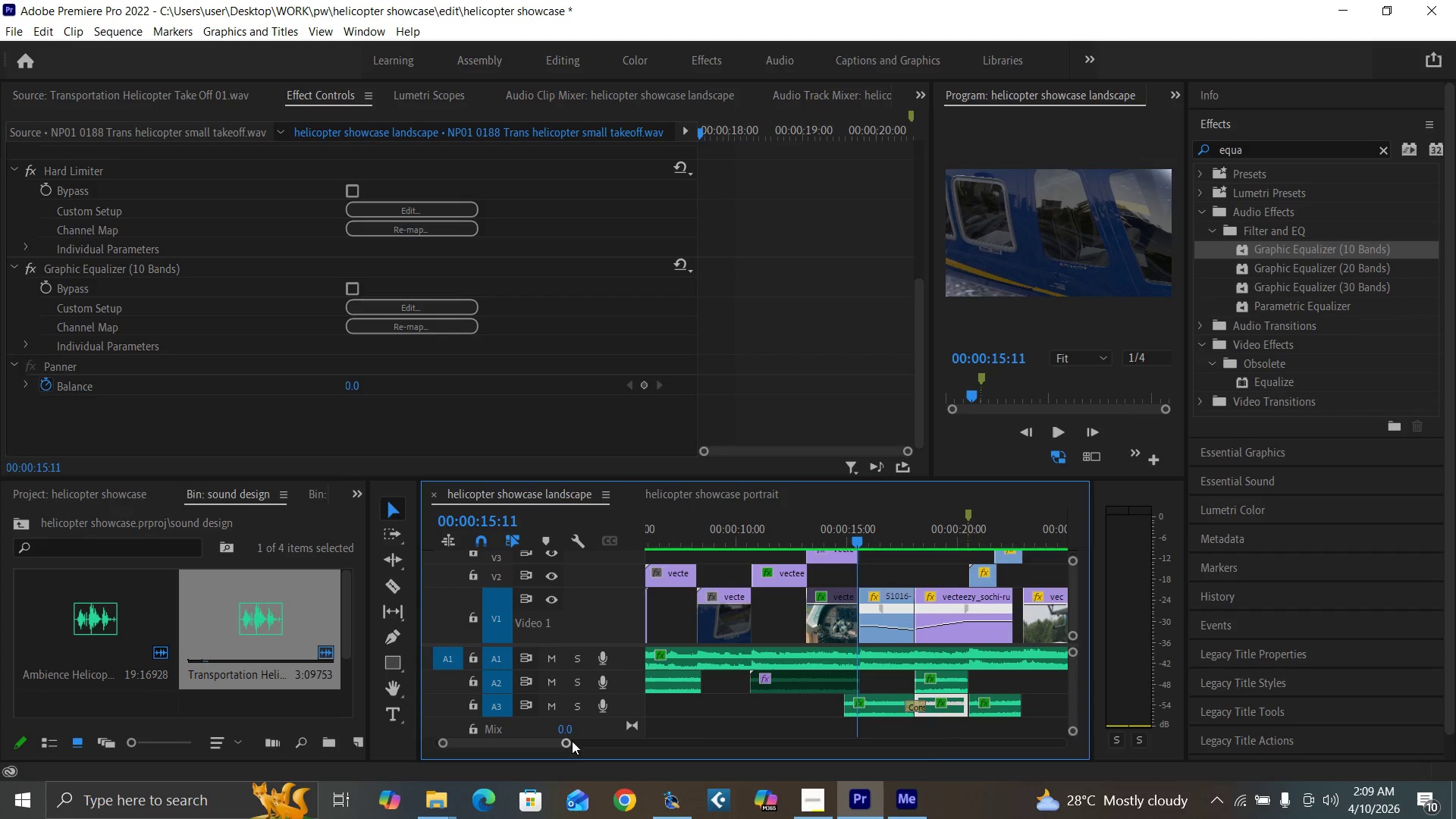 
key(Space)
 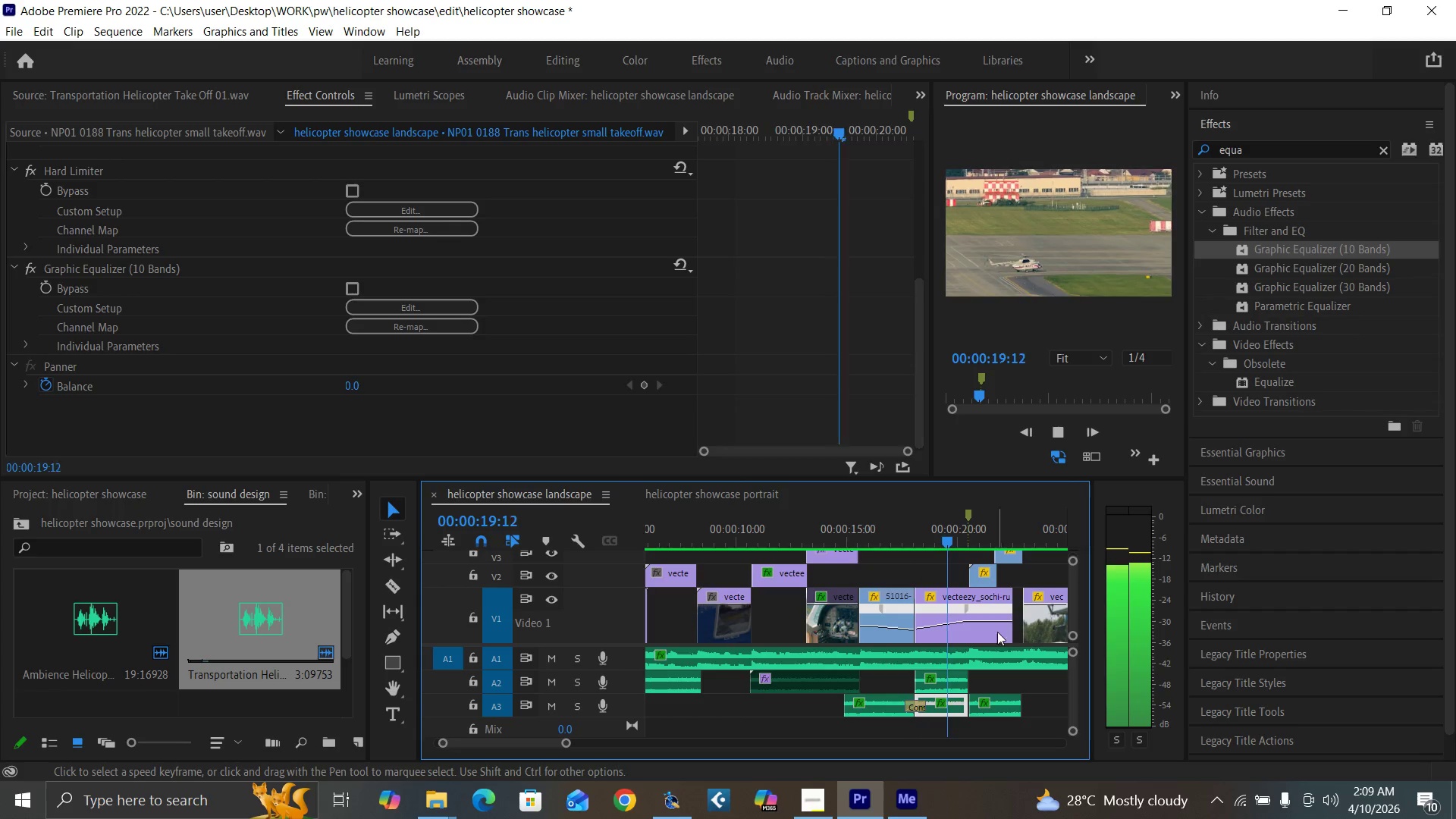 
wait(5.53)
 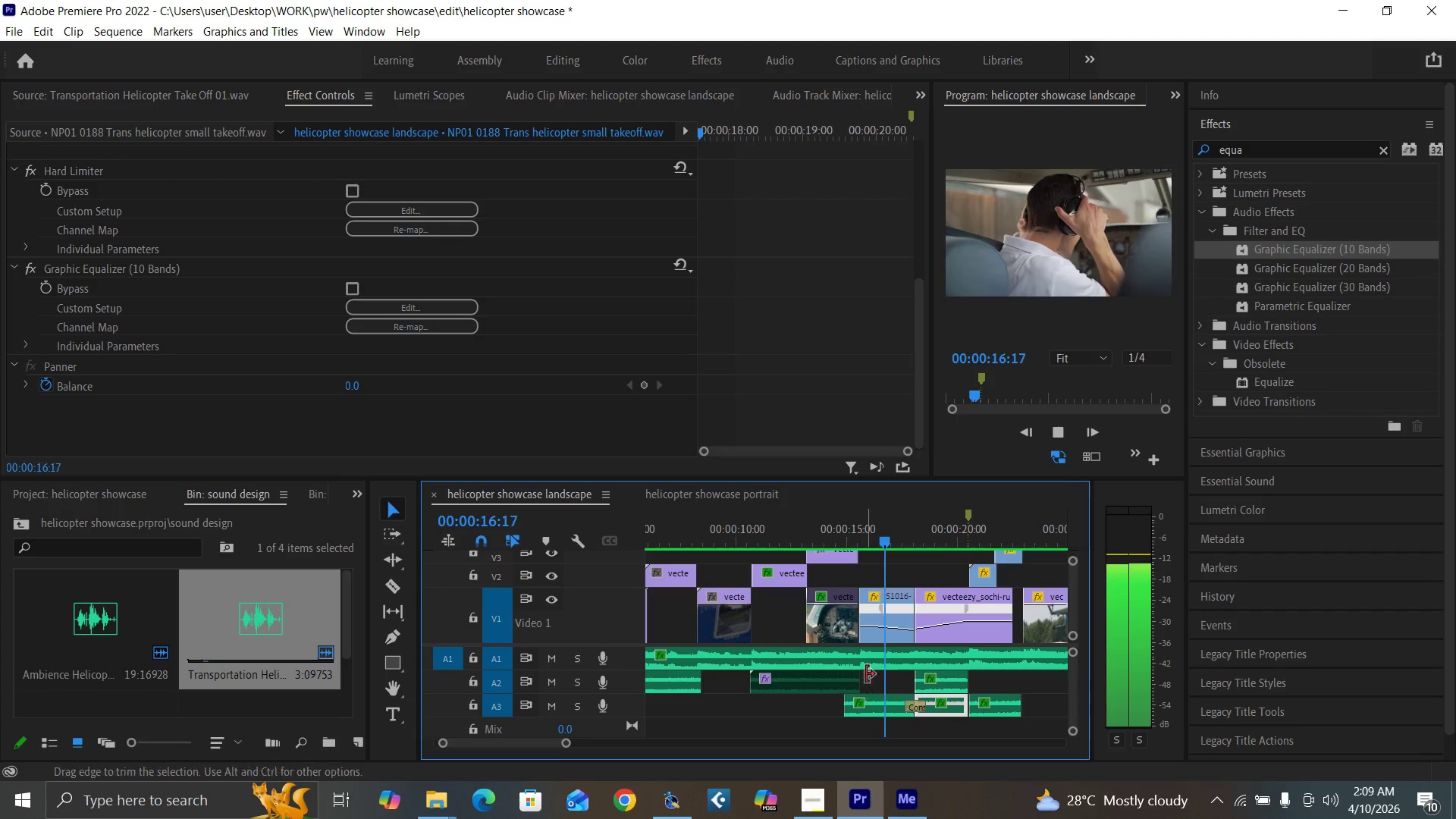 
key(Space)
 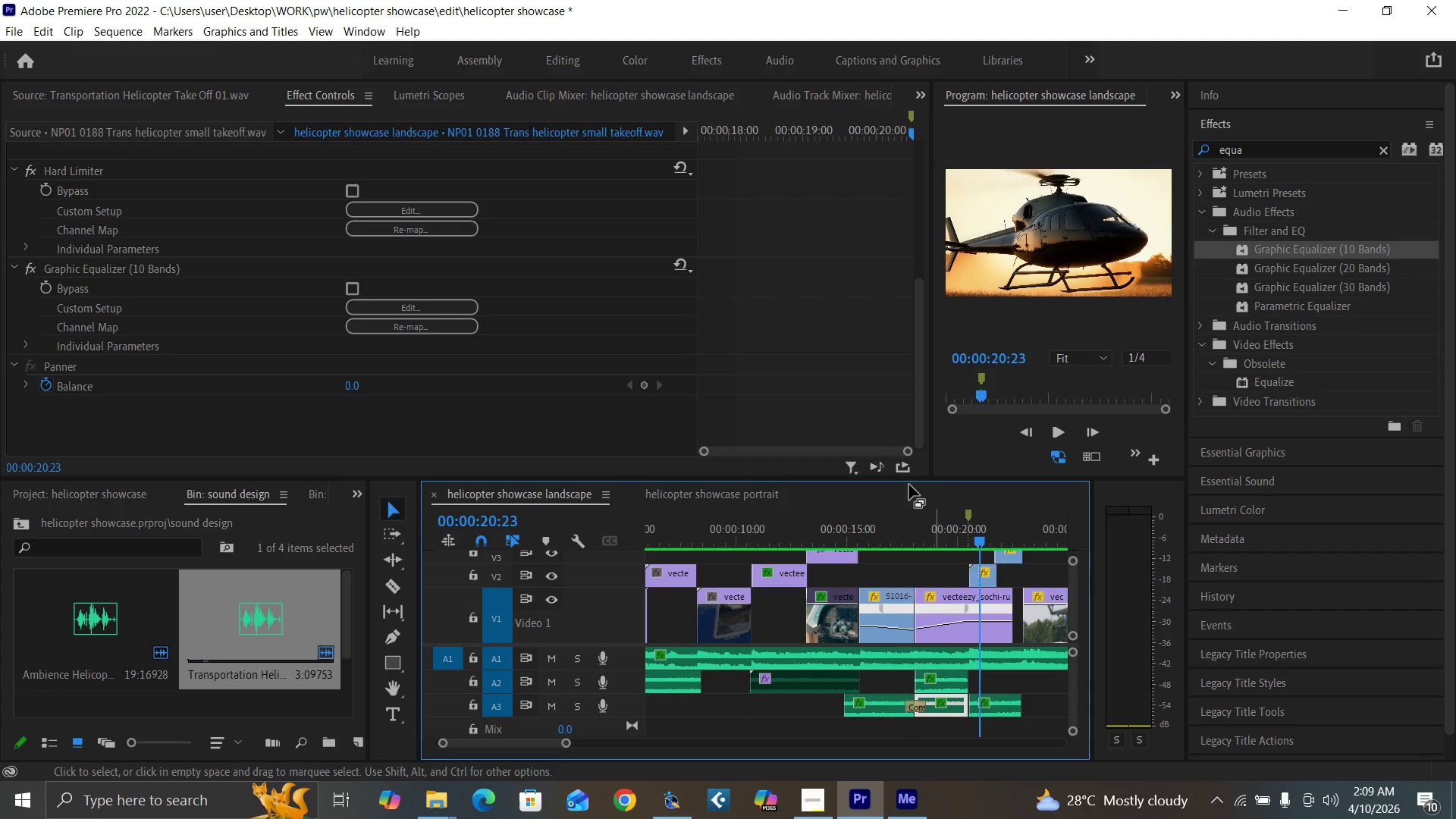 
key(Control+S)
 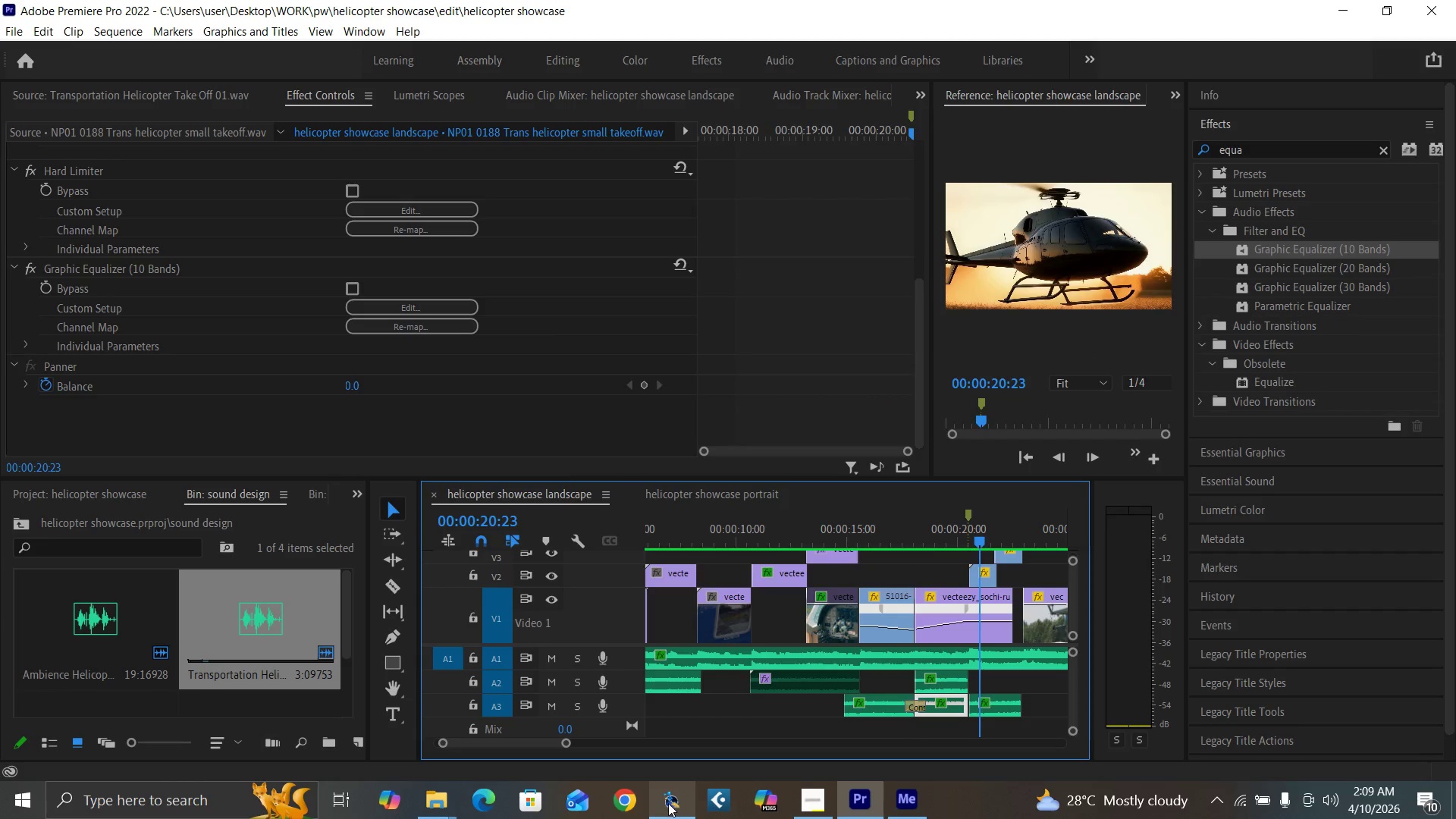 
left_click([666, 802])
 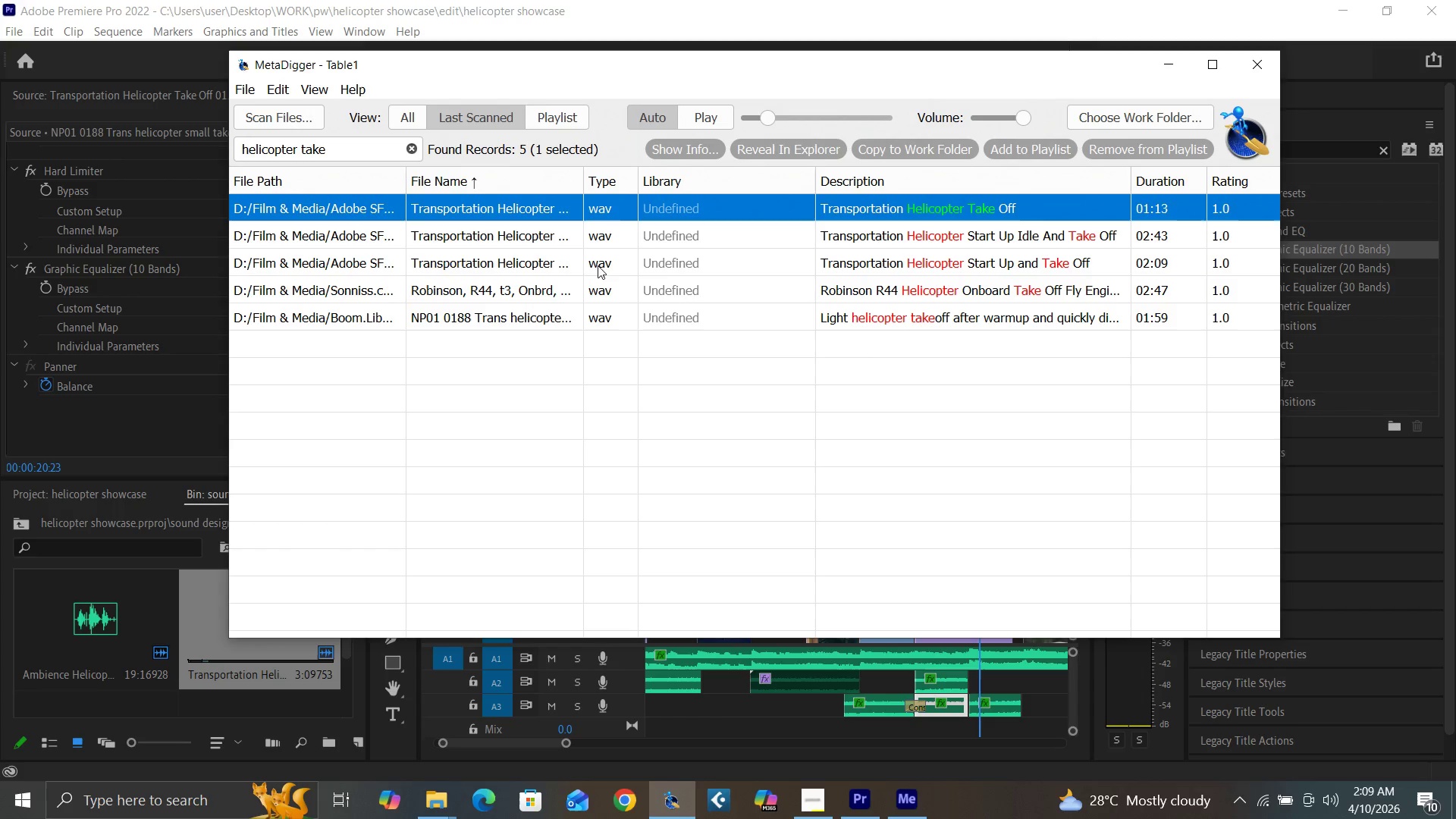 
left_click([526, 276])
 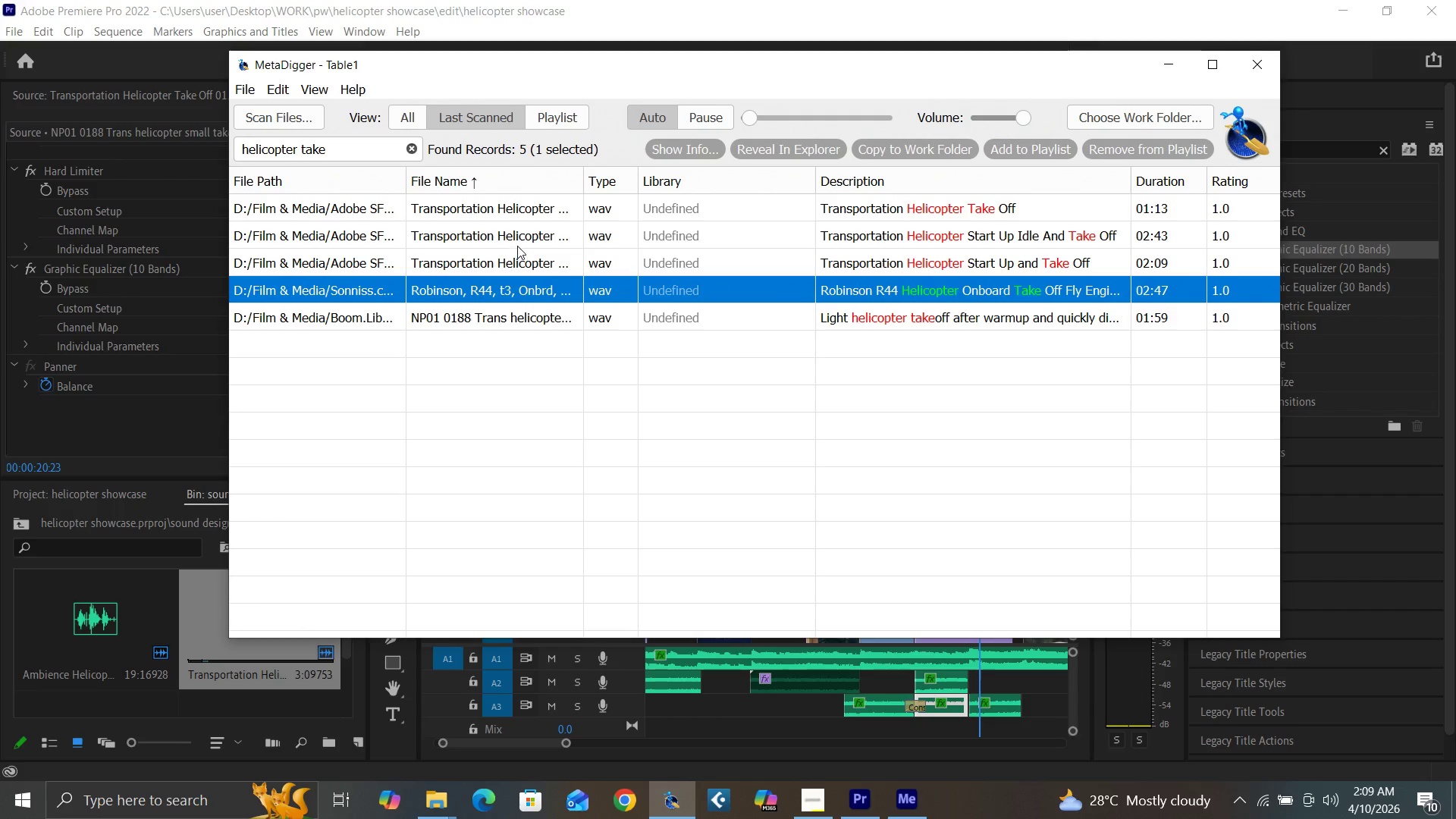 
left_click([519, 253])
 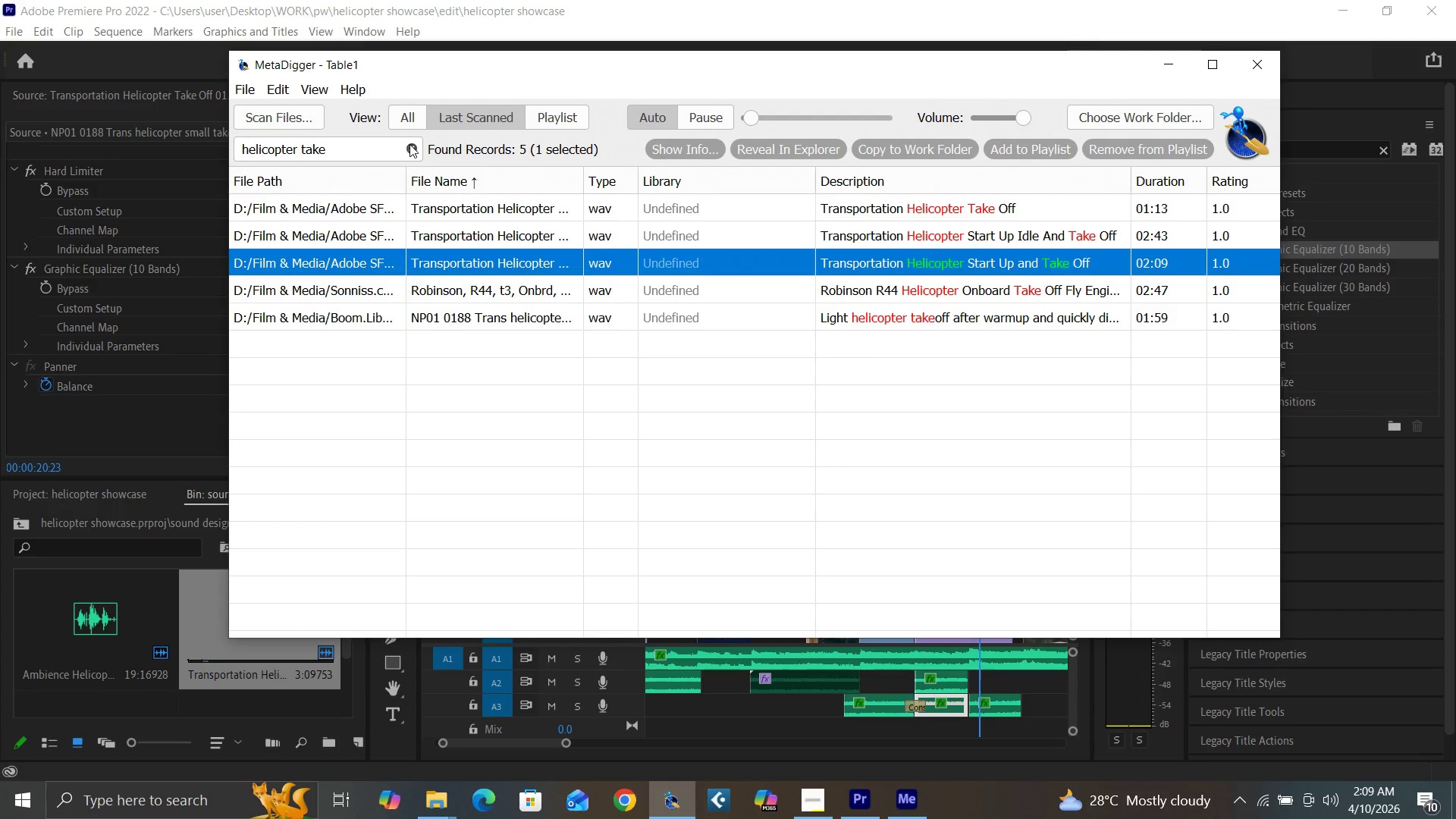 
left_click([372, 149])
 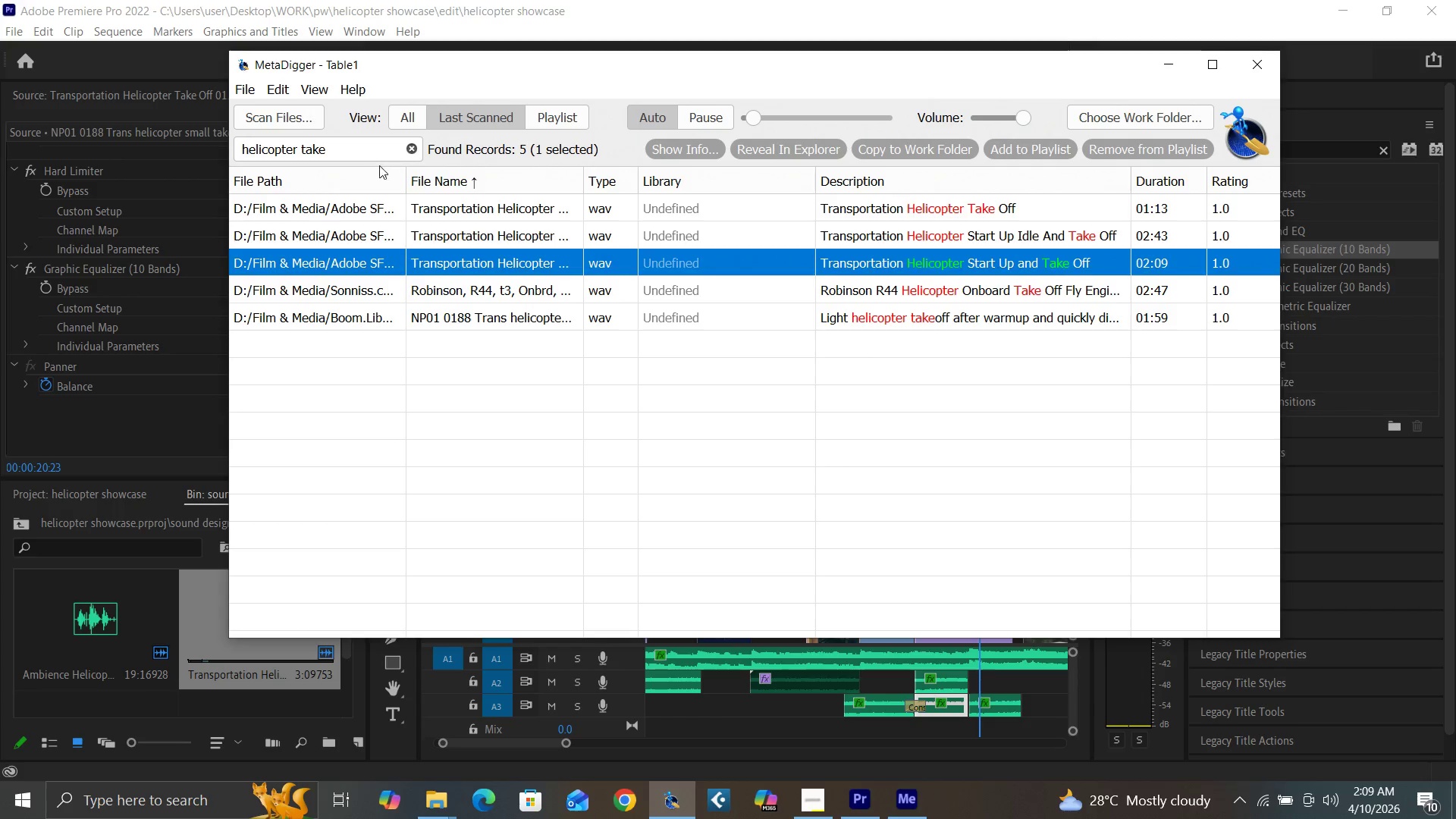 
key(Backspace)
 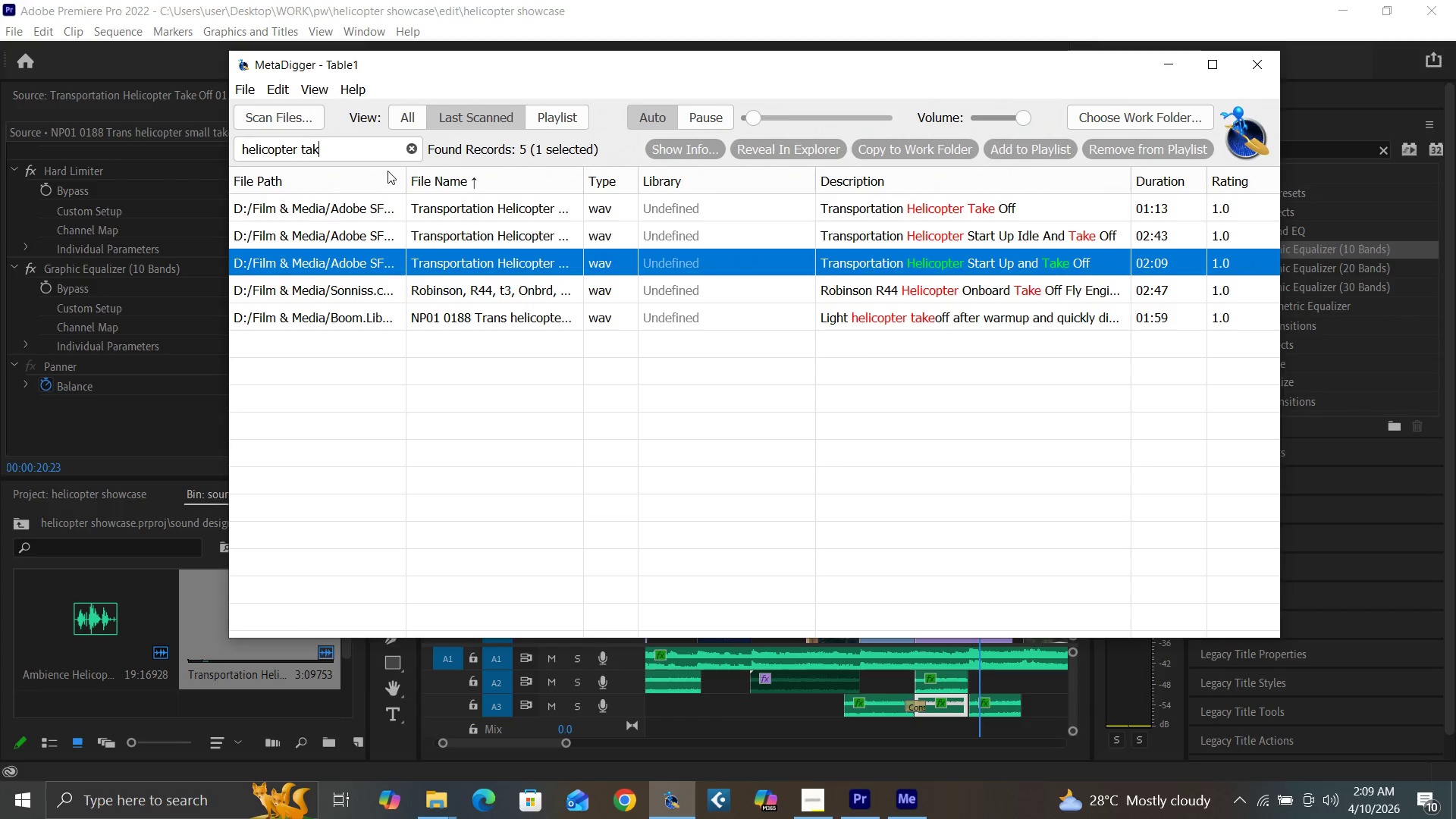 
key(Backspace)
 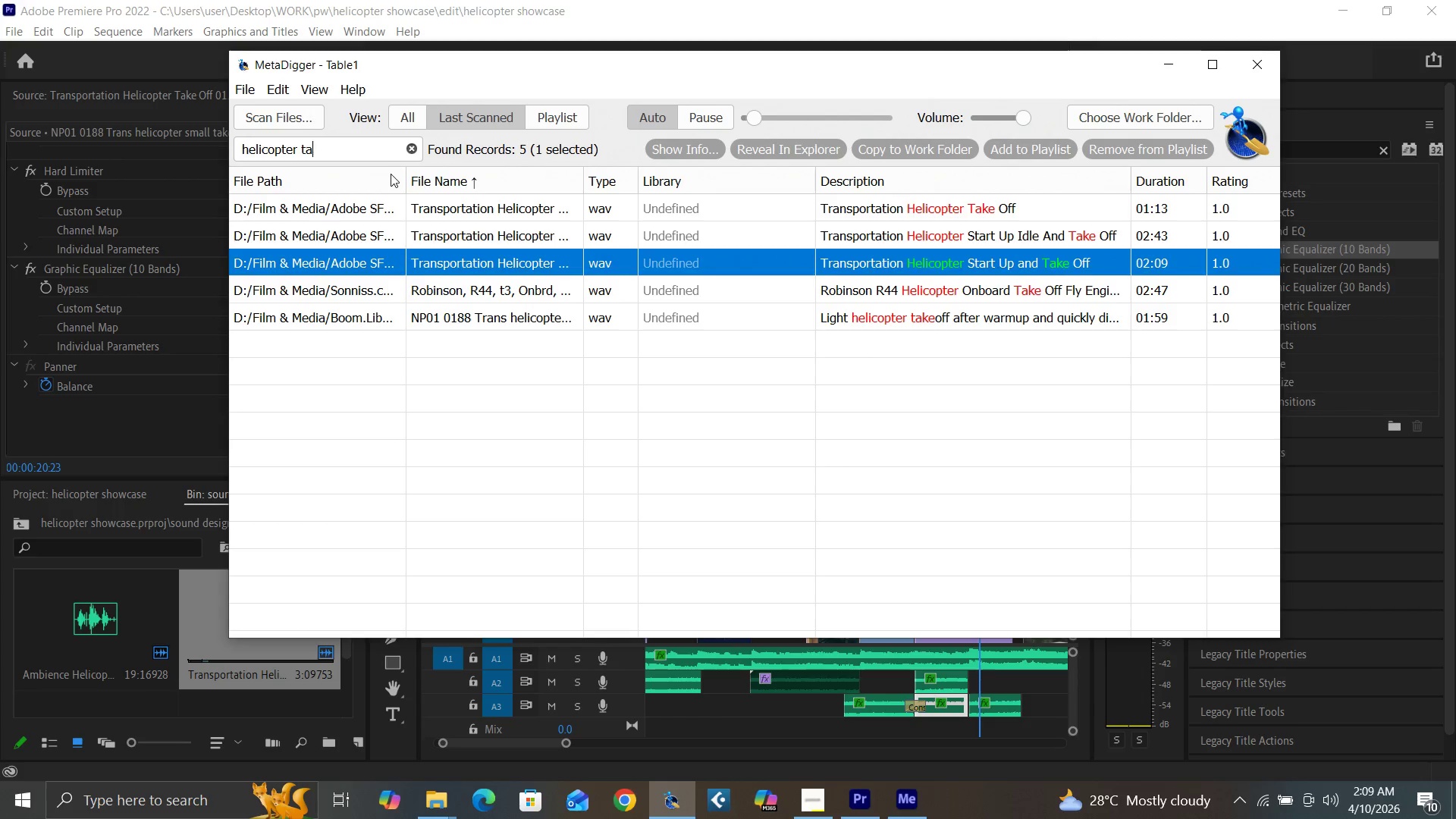 
key(Backspace)
 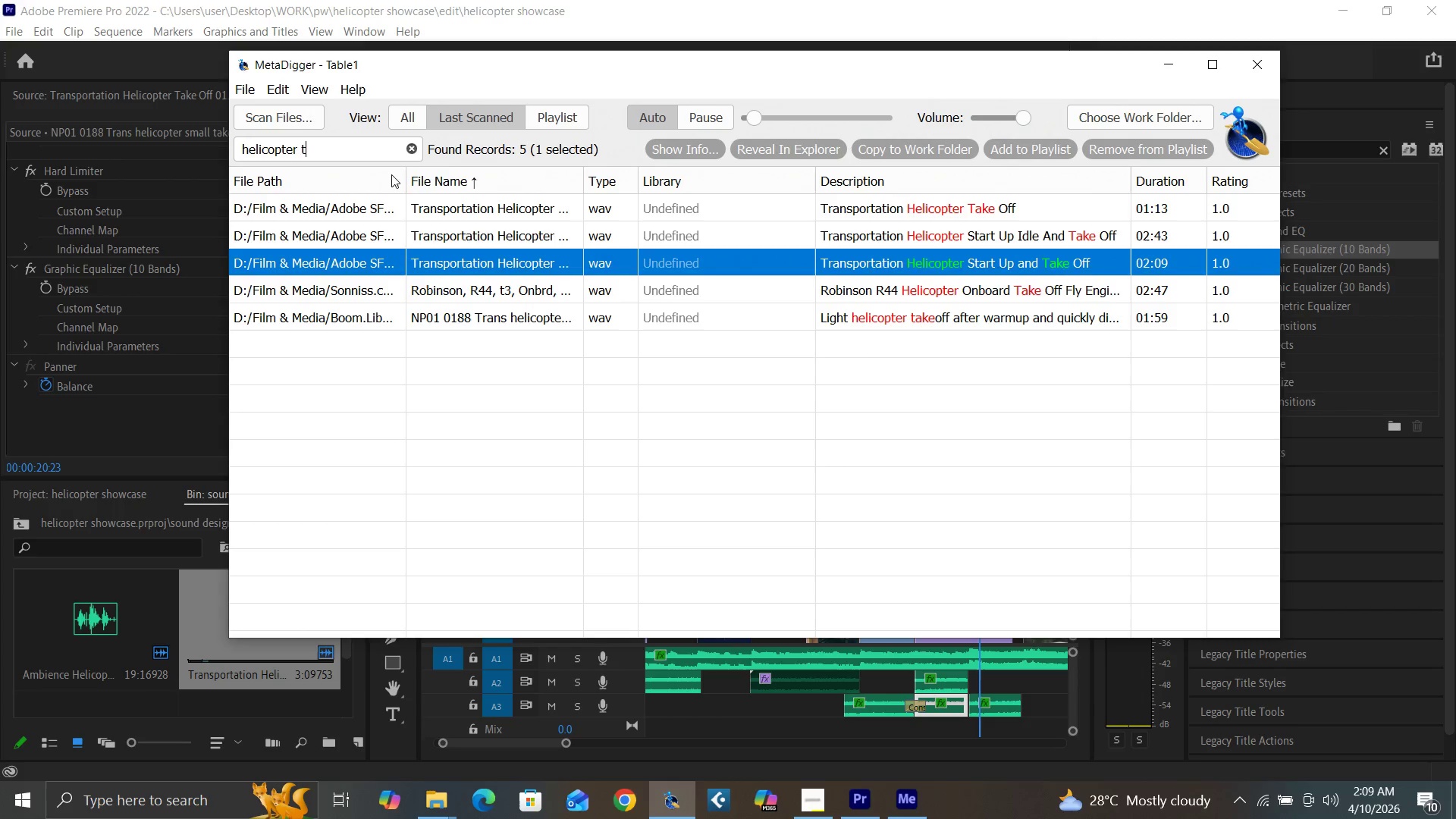 
key(Backspace)
 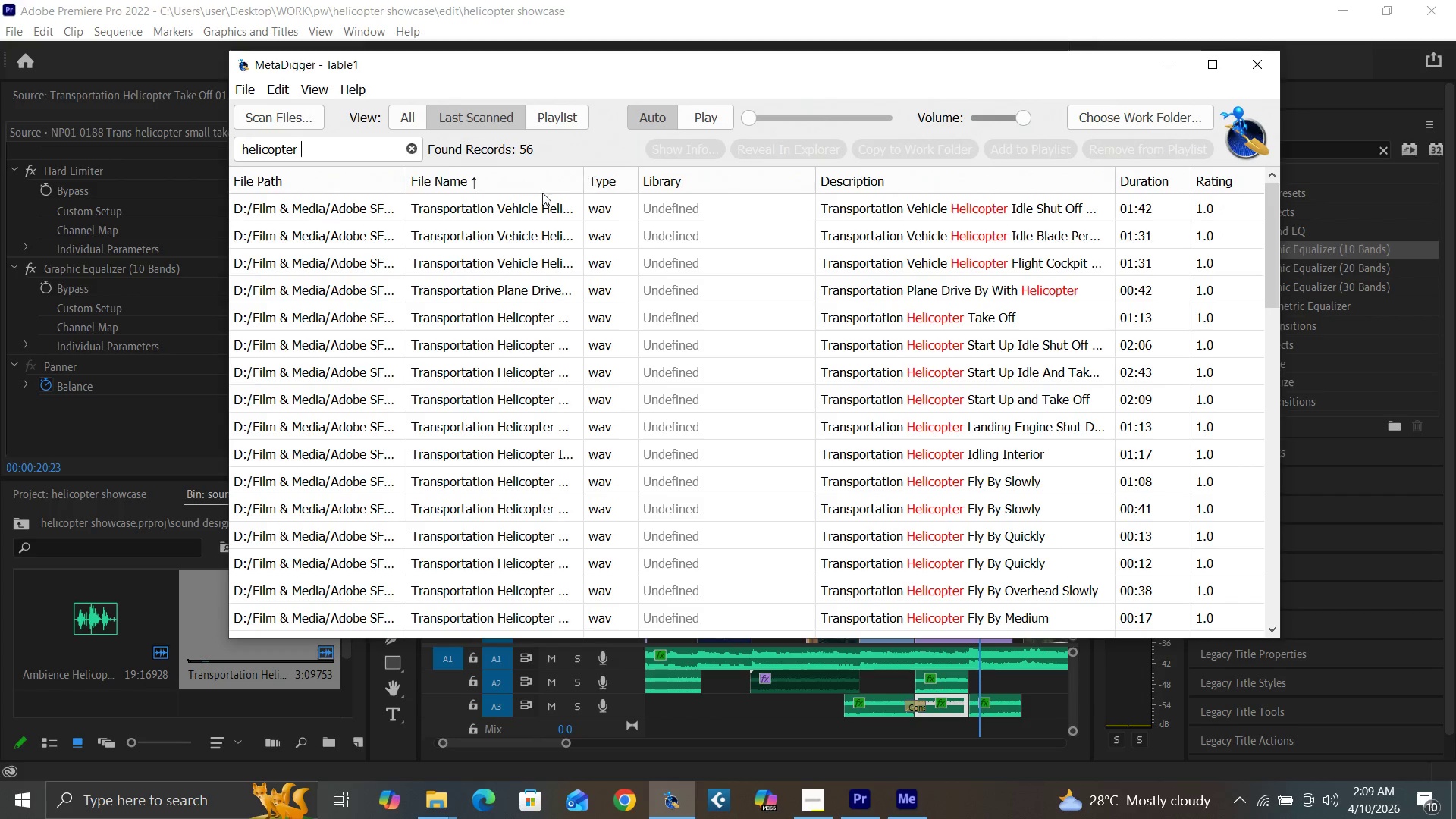 
left_click([504, 209])
 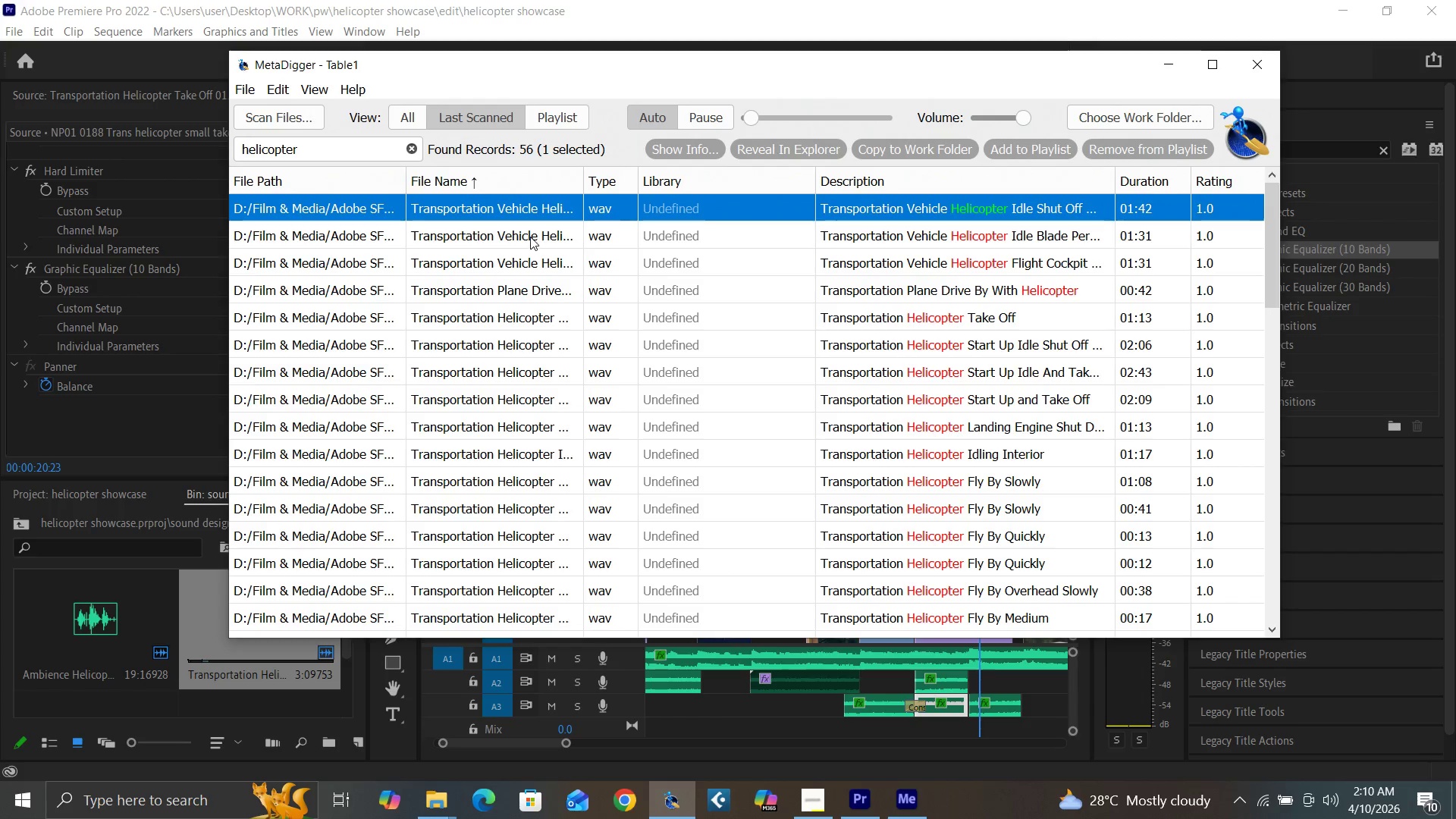 
left_click([529, 236])
 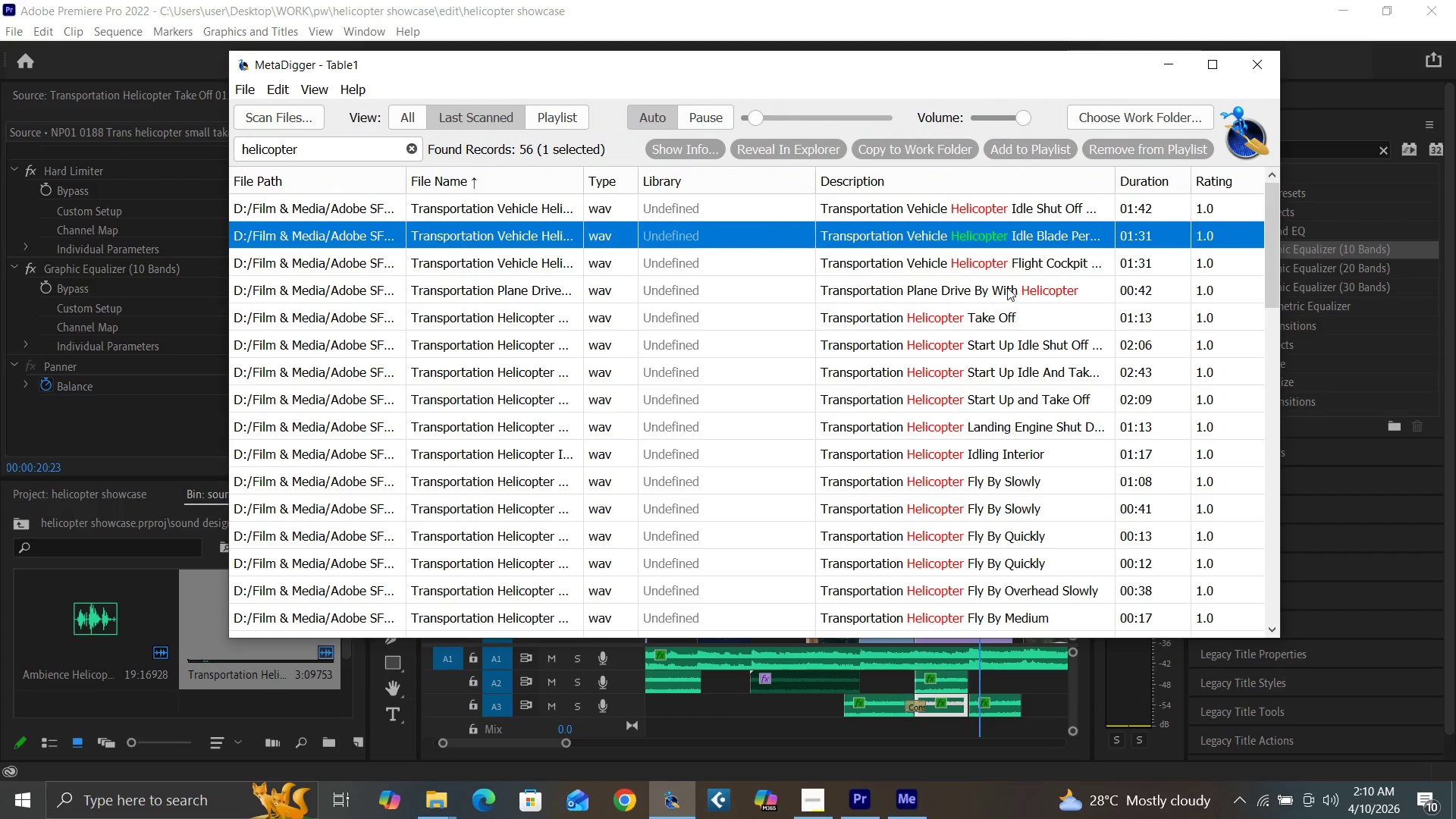 
wait(10.25)
 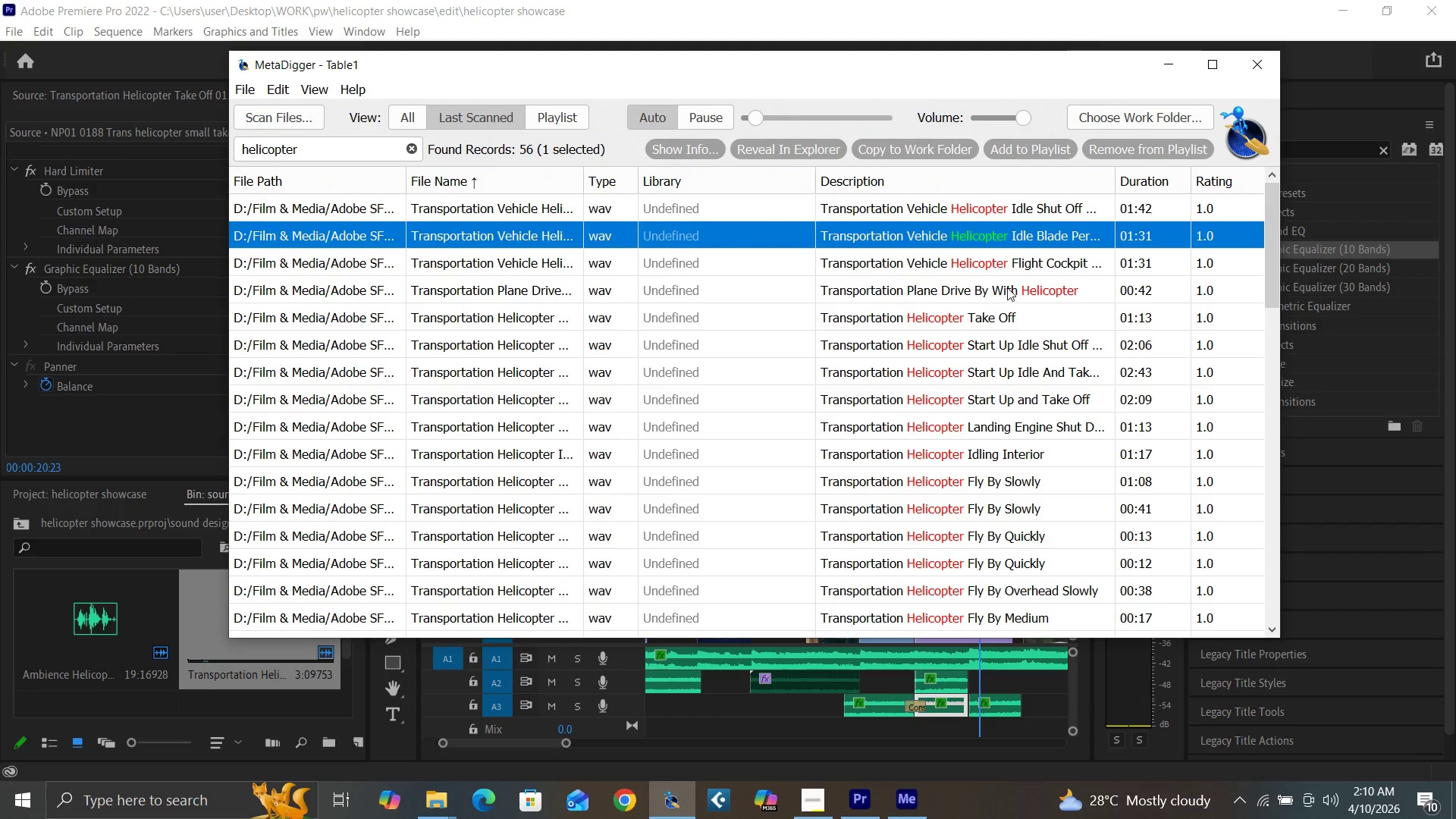 
left_click([686, 115])
 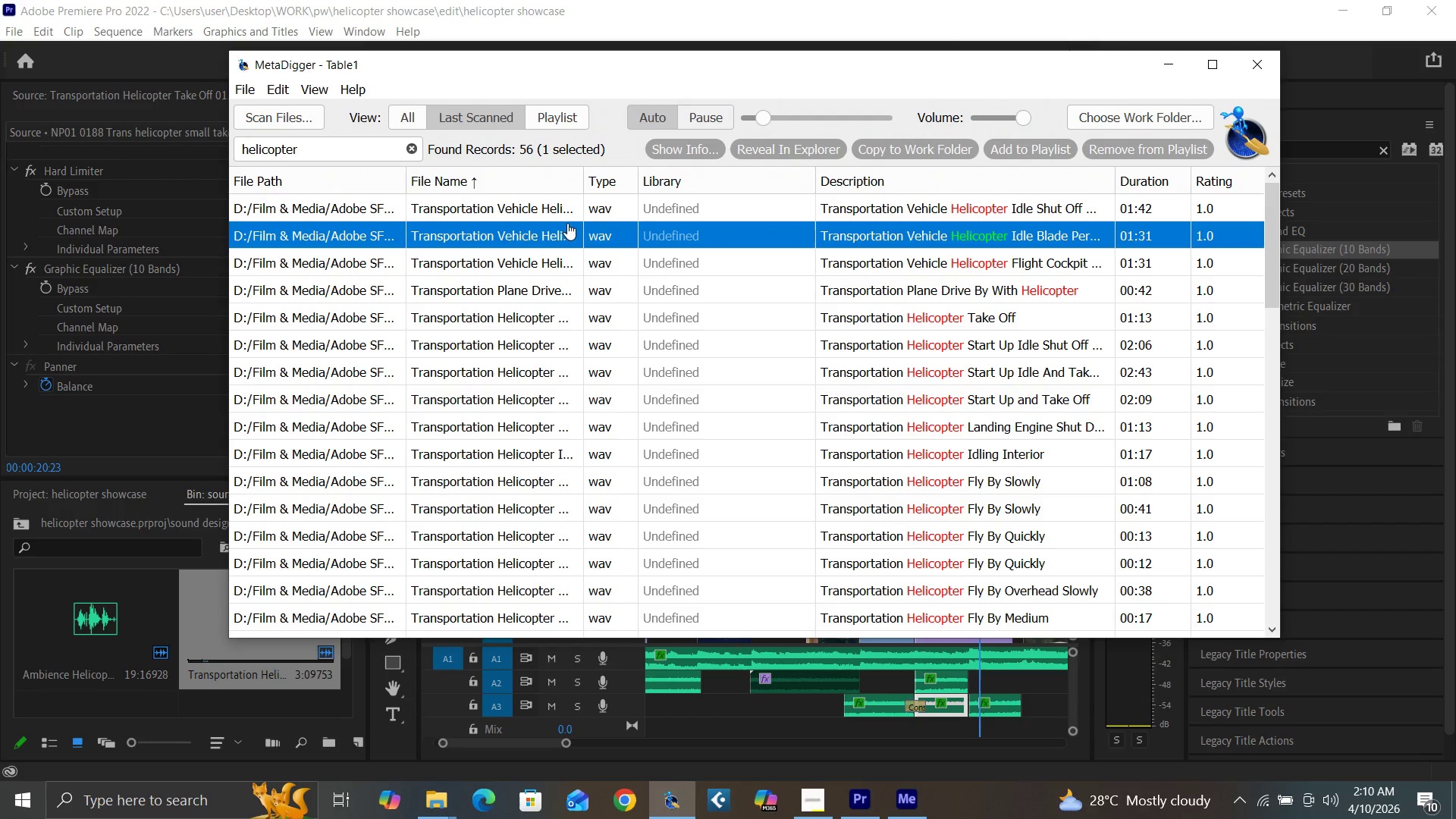 
right_click([538, 237])
 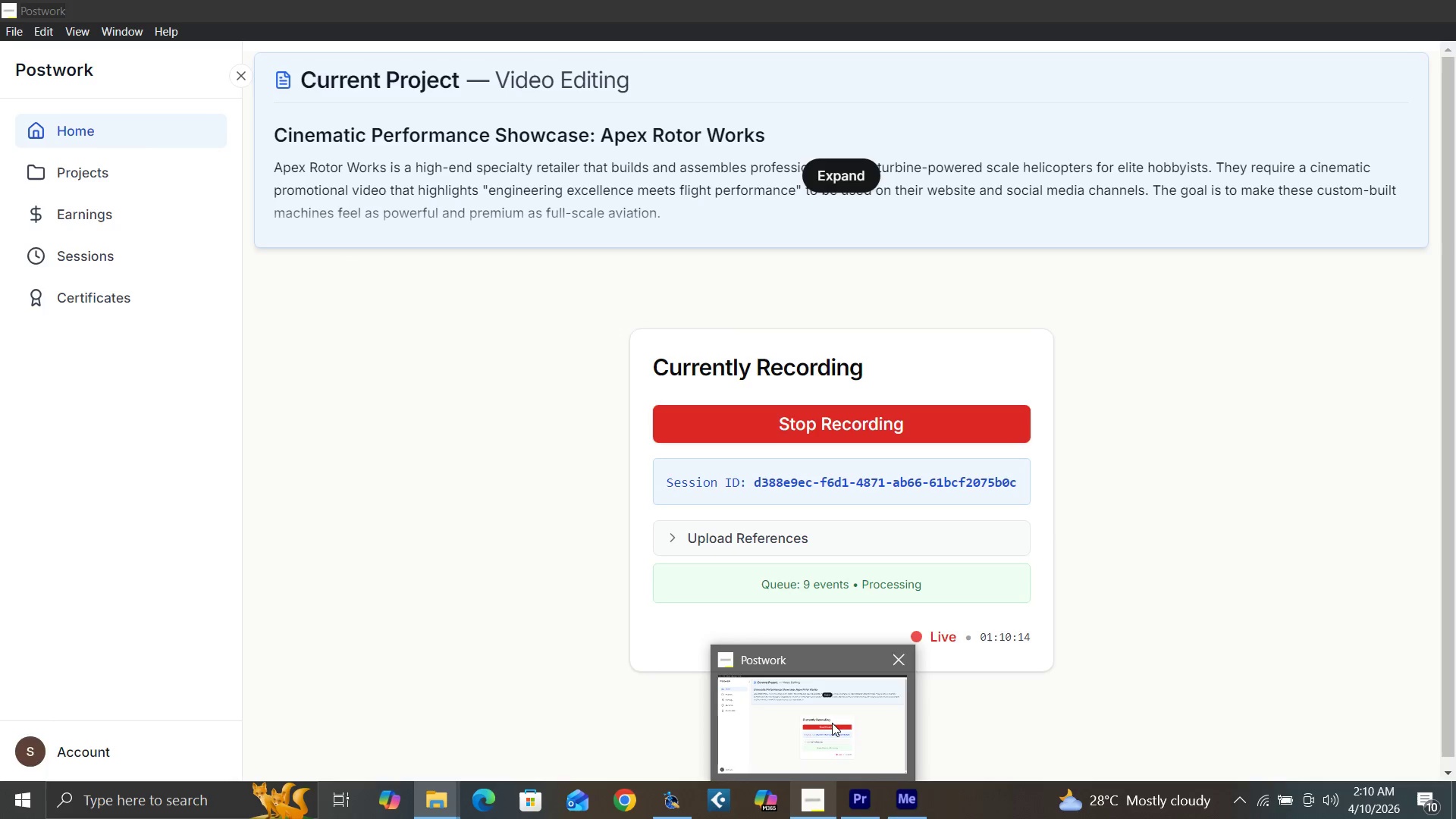 
wait(7.22)
 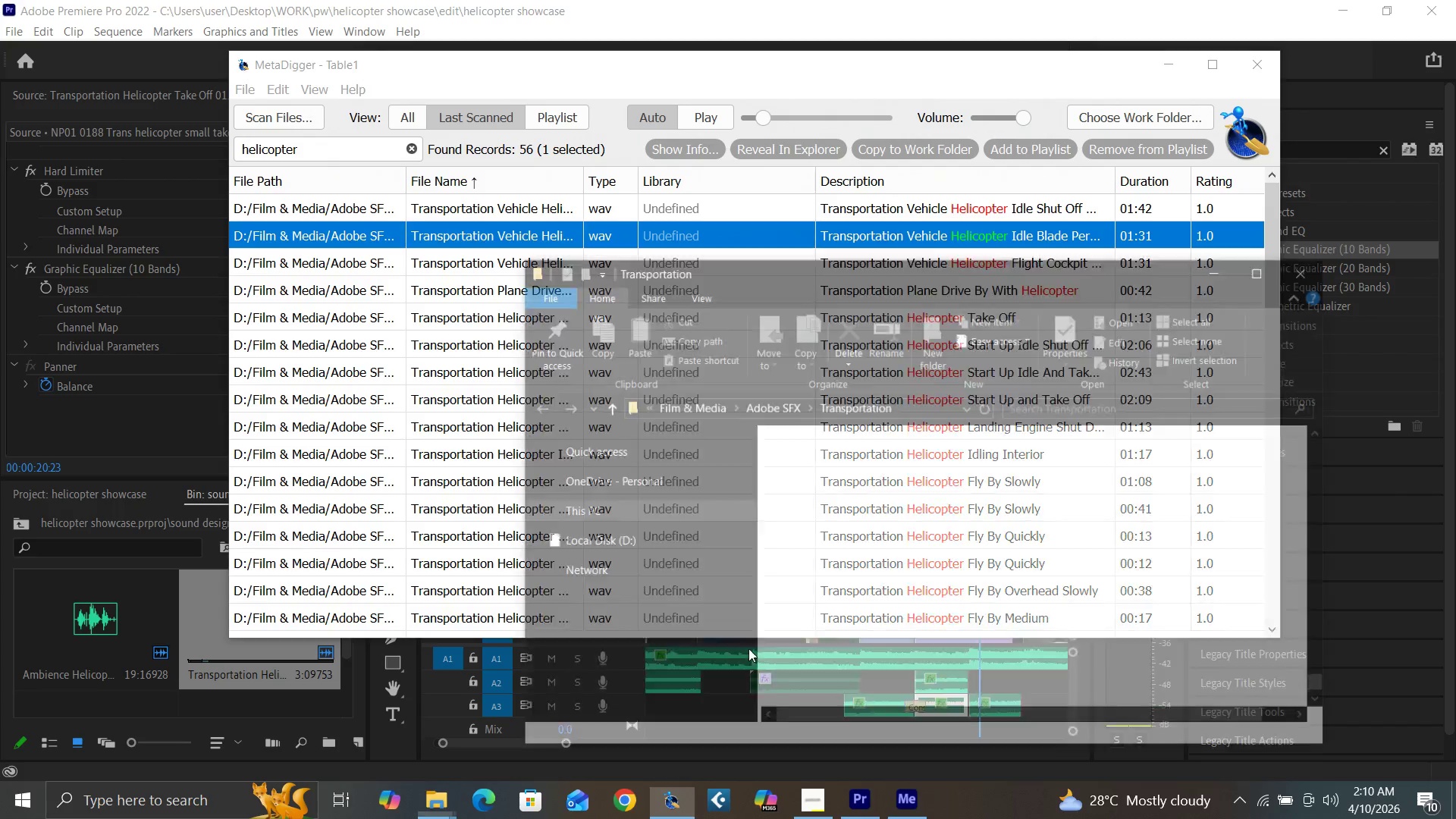 
left_click_drag(start_coordinate=[861, 700], to_coordinate=[213, 689])
 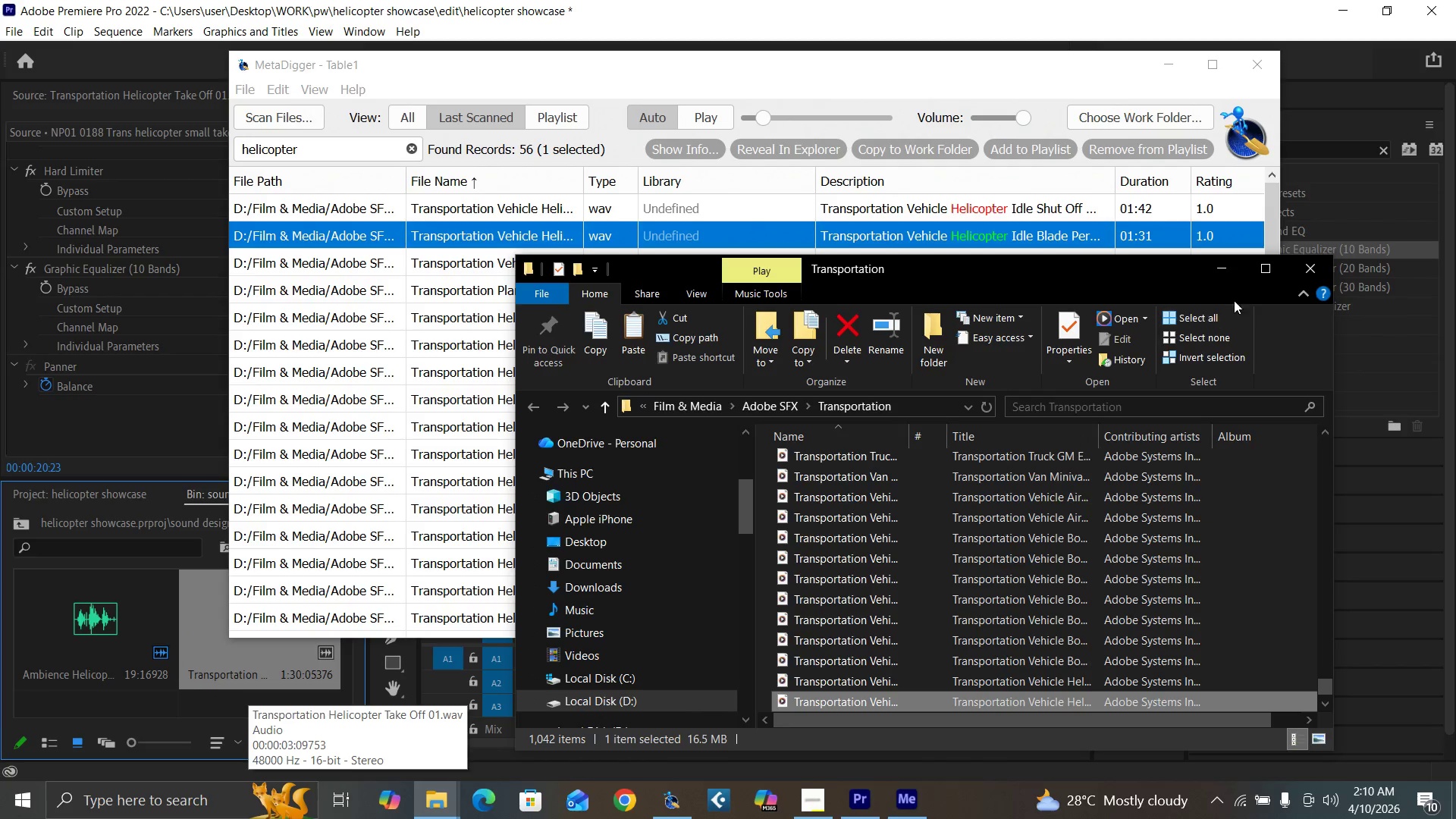 
left_click([1294, 275])
 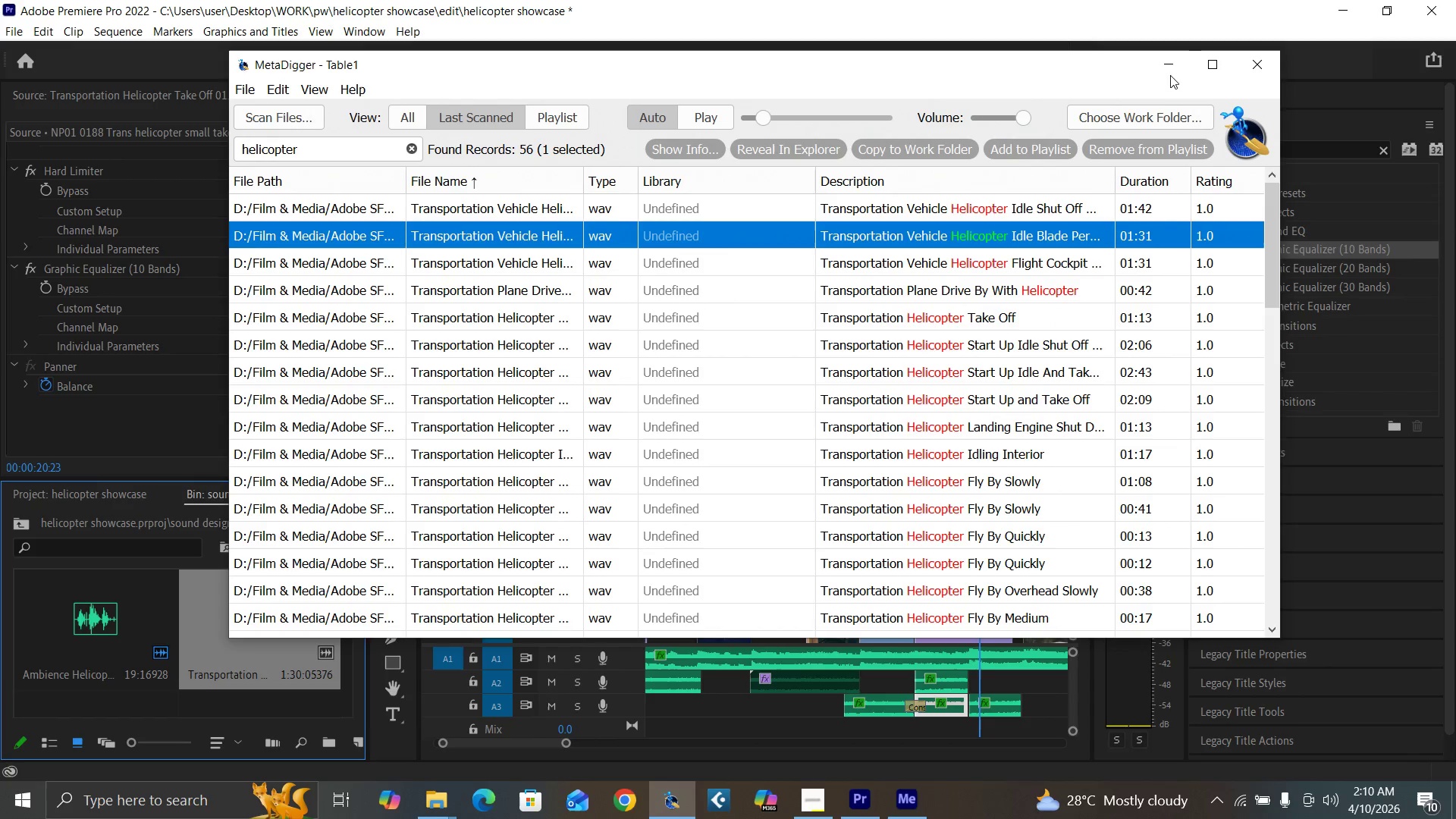 
left_click([1168, 71])
 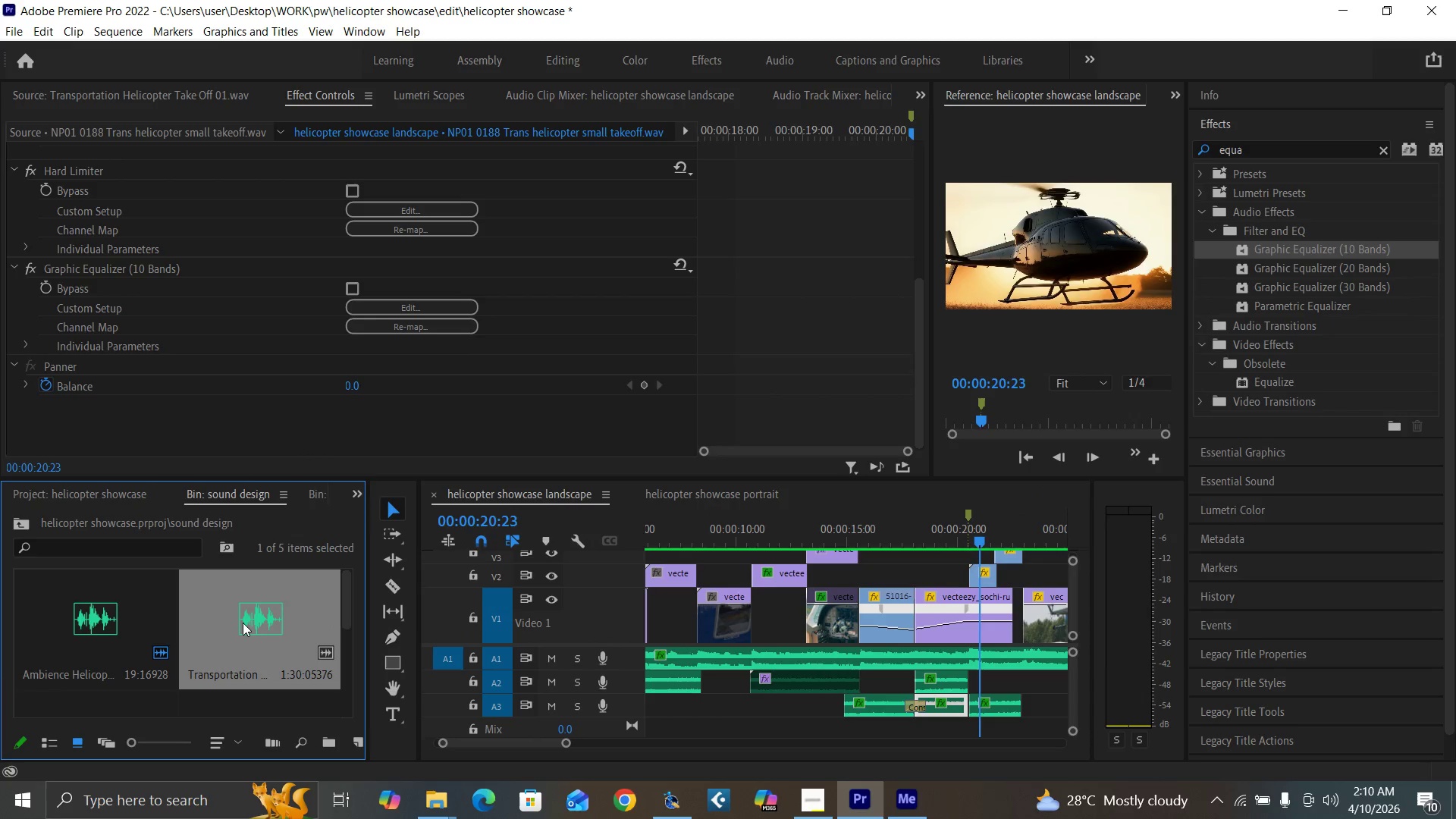 
left_click([243, 623])
 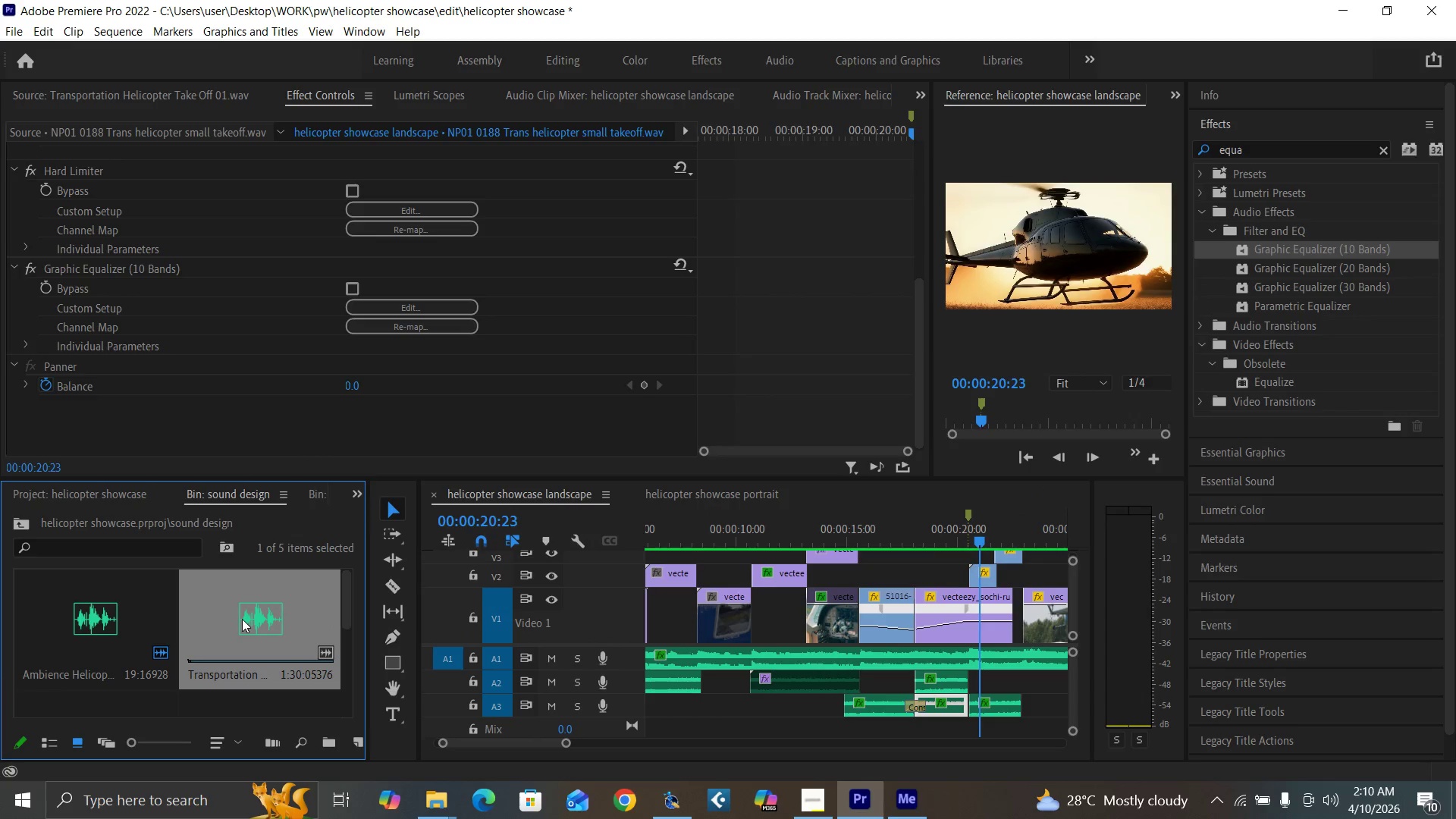 
double_click([242, 619])
 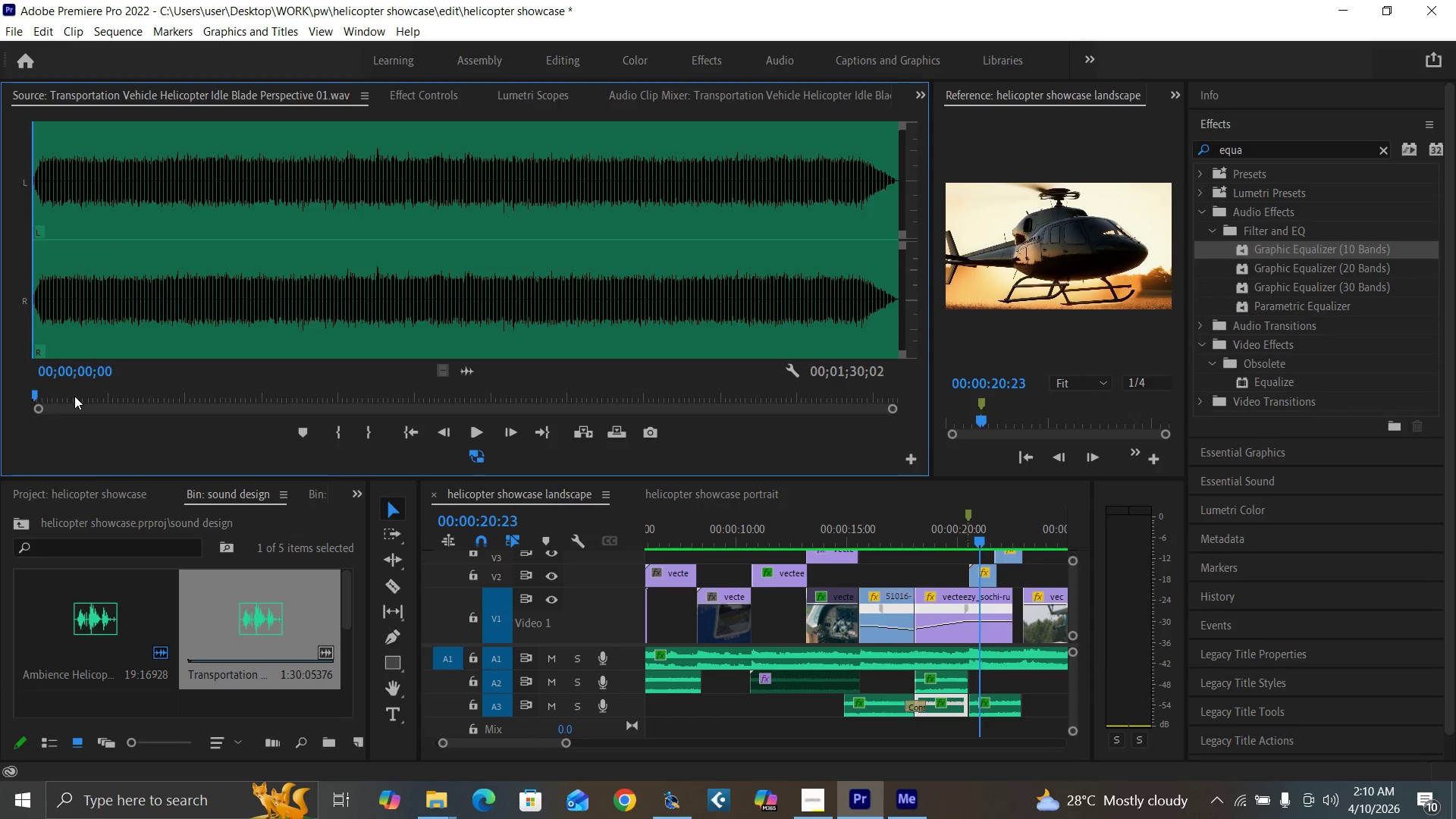 
left_click_drag(start_coordinate=[52, 389], to_coordinate=[44, 386])
 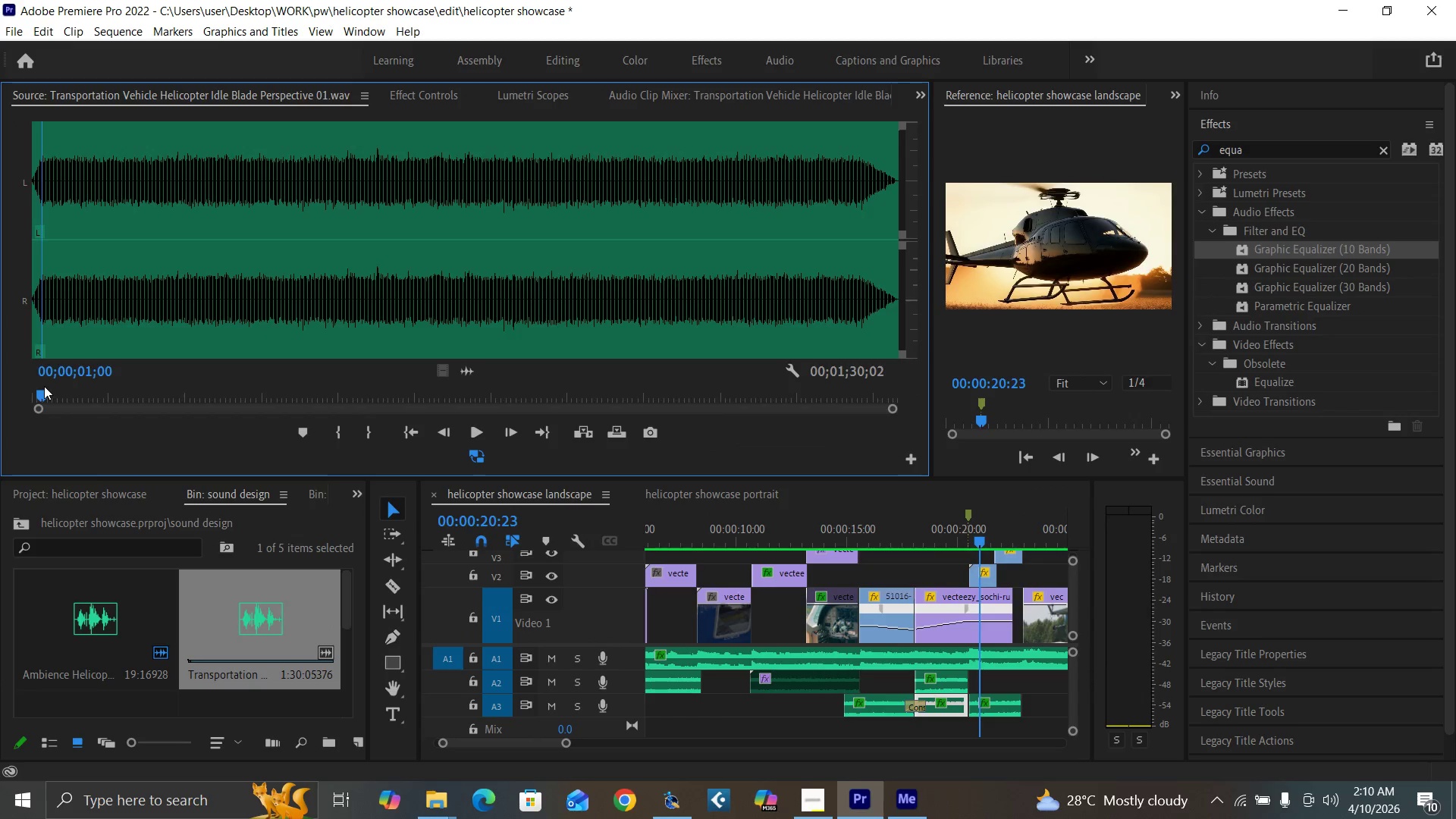 
key(I)
 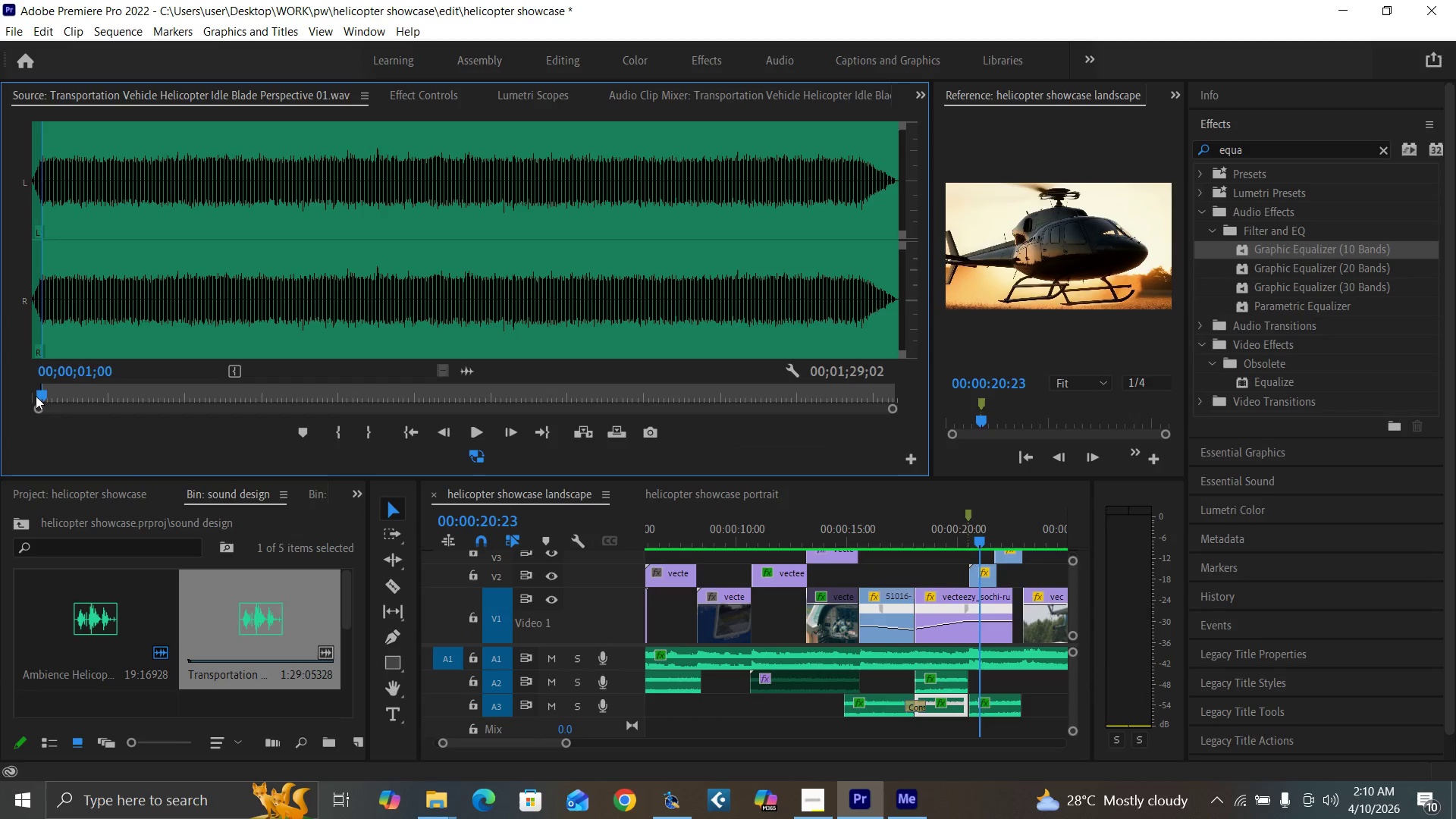 
left_click_drag(start_coordinate=[42, 393], to_coordinate=[155, 410])
 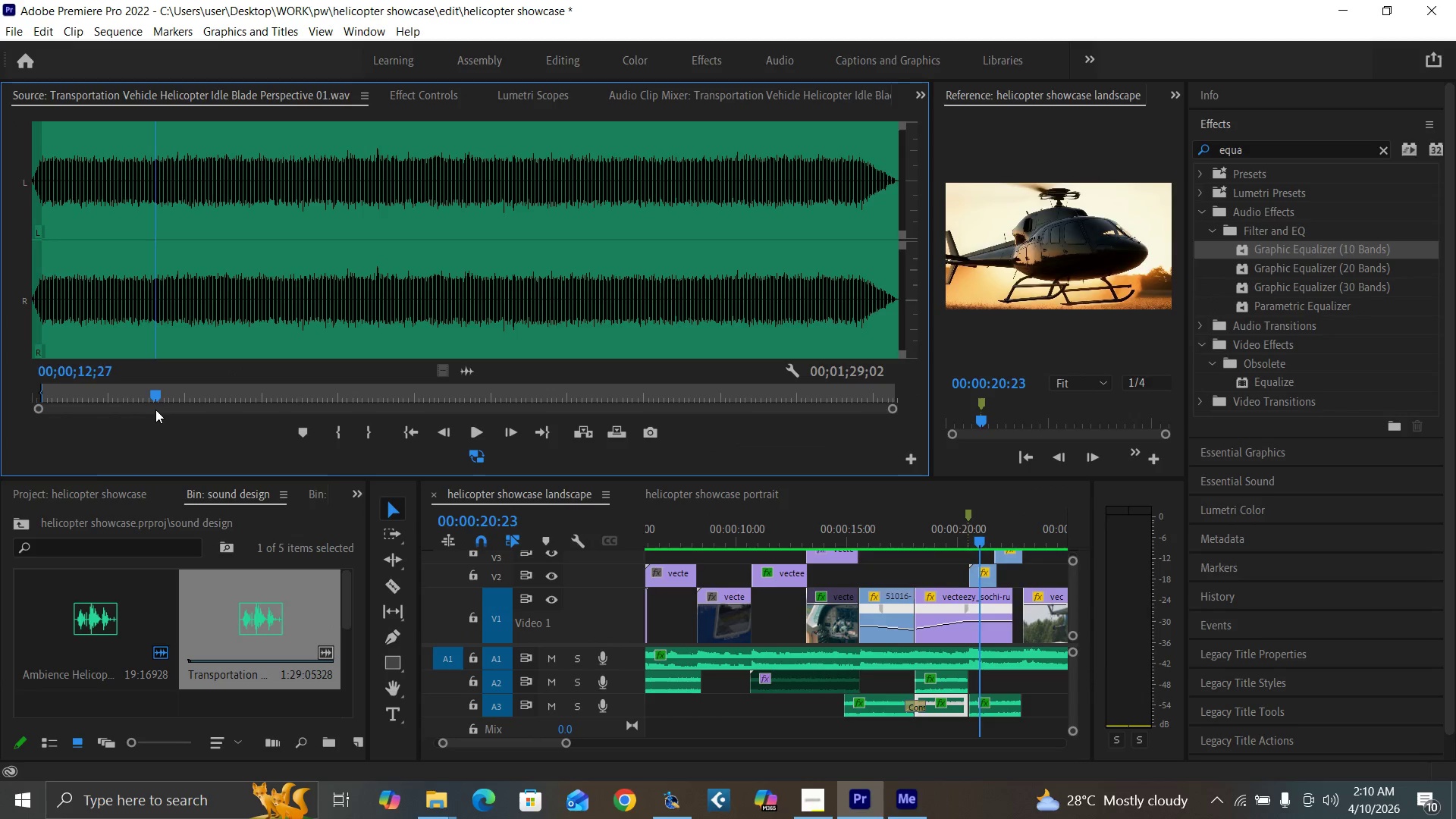 
key(O)
 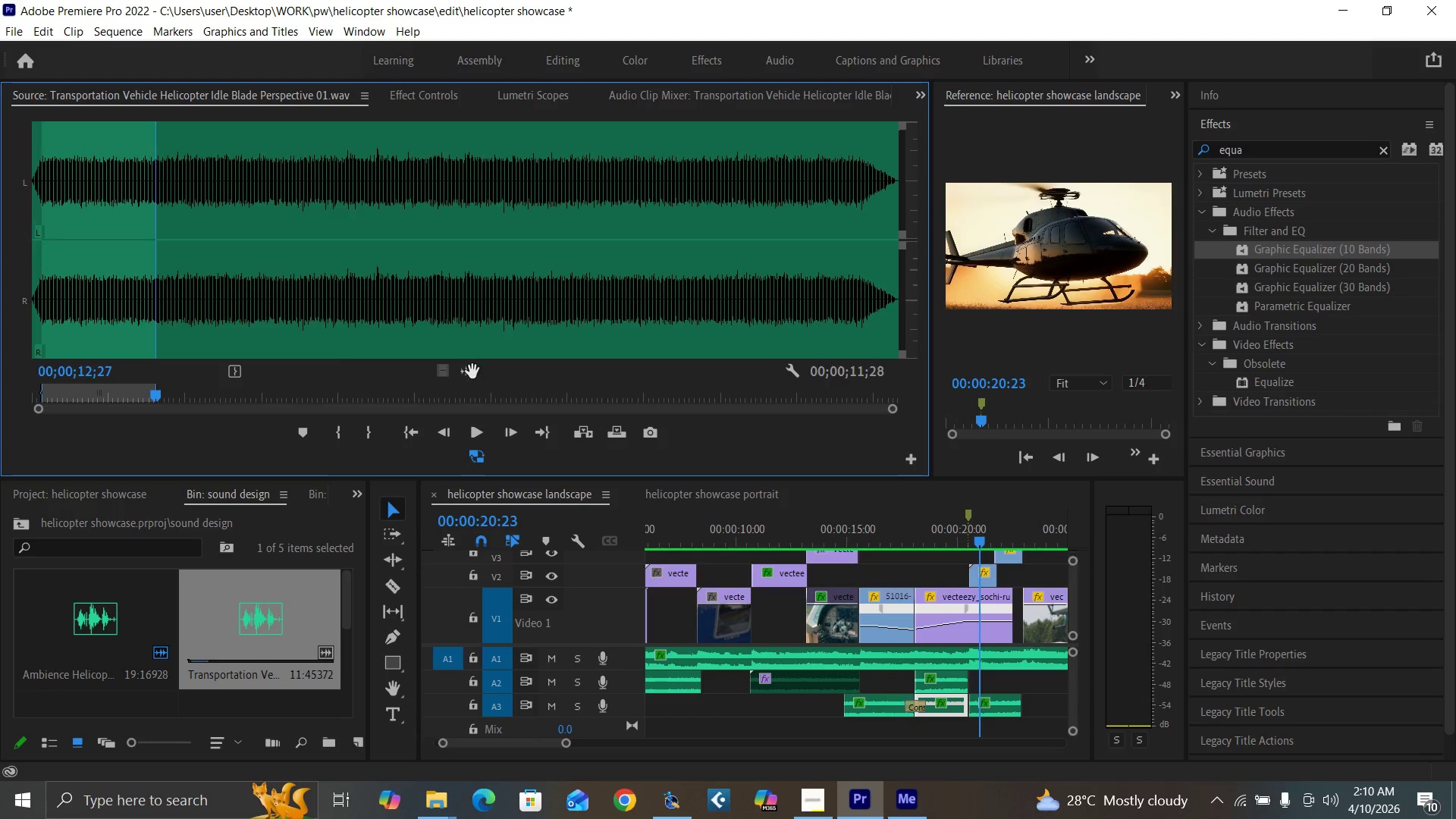 
left_click_drag(start_coordinate=[467, 375], to_coordinate=[971, 685])
 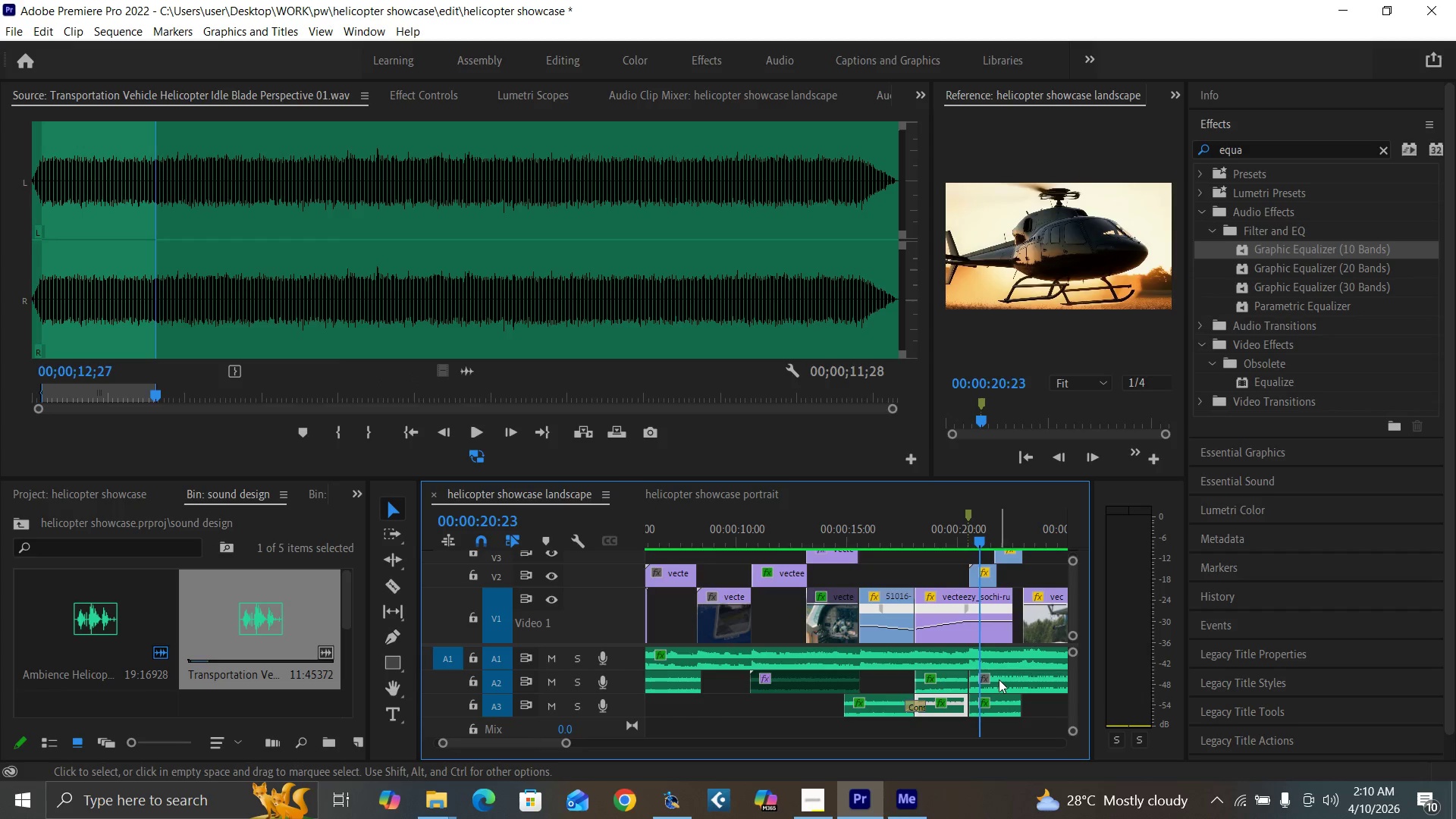 
key(Equal)
 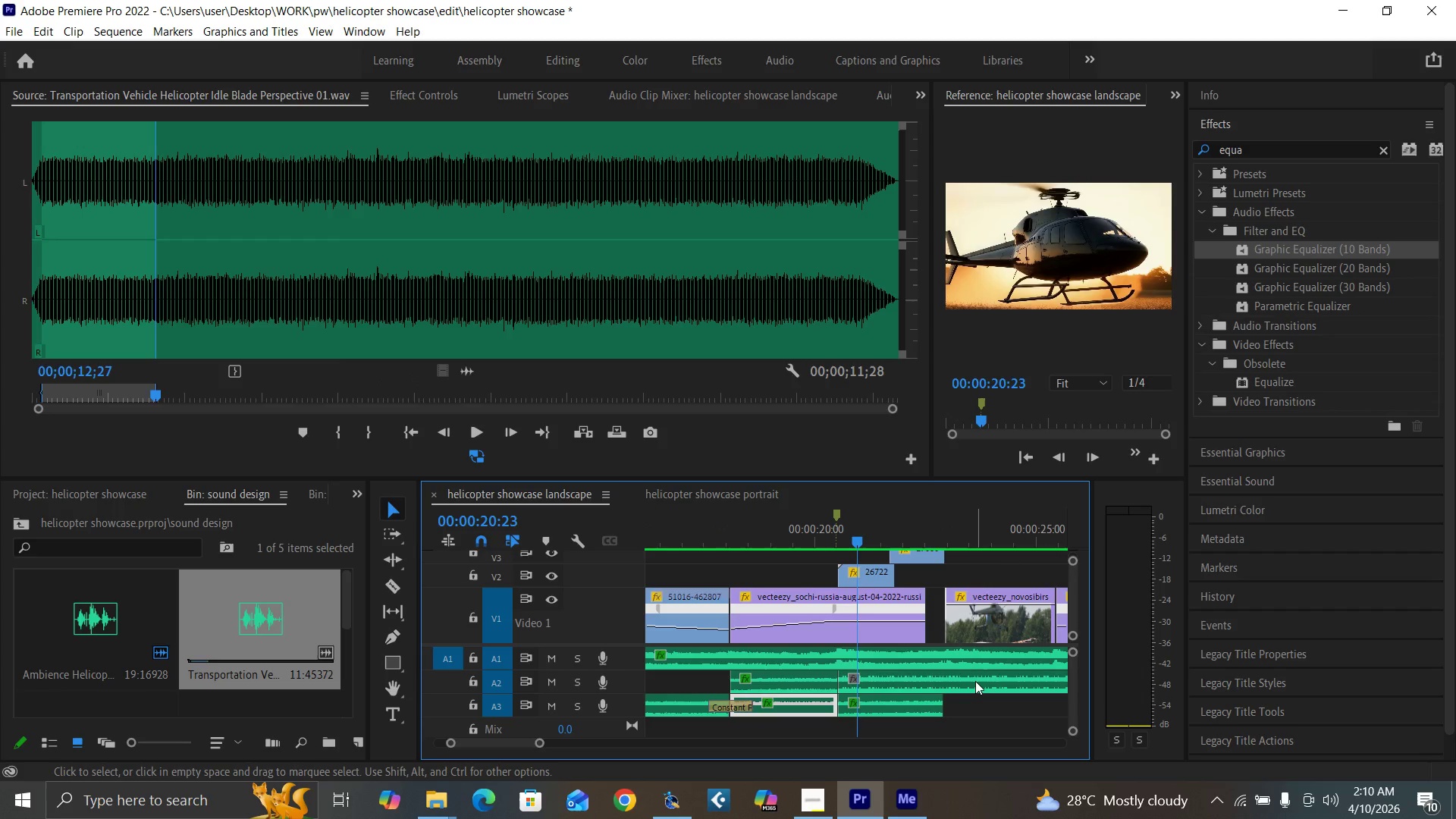 
key(C)
 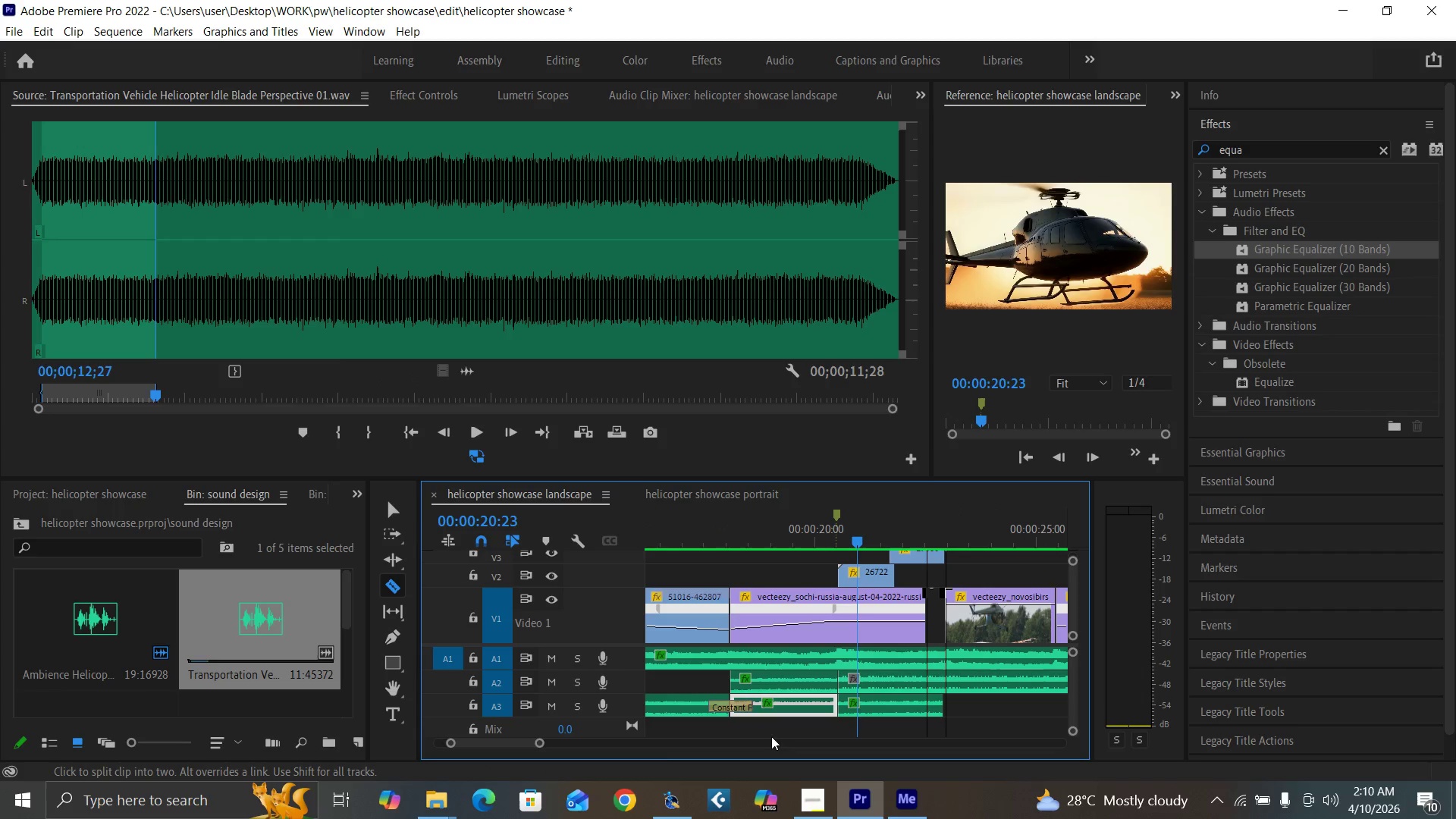 
left_click_drag(start_coordinate=[544, 742], to_coordinate=[581, 761])
 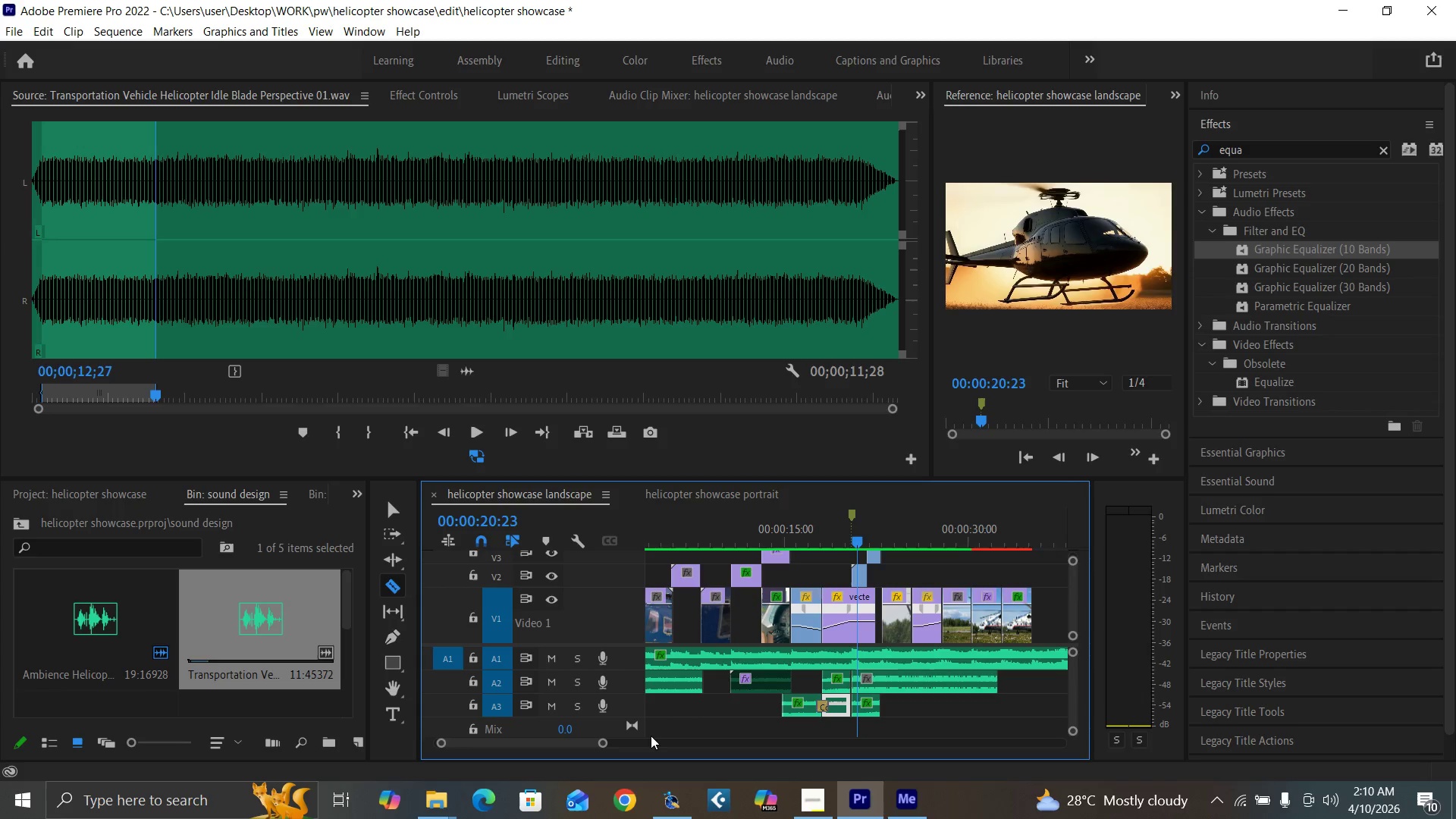 
key(Control+S)
 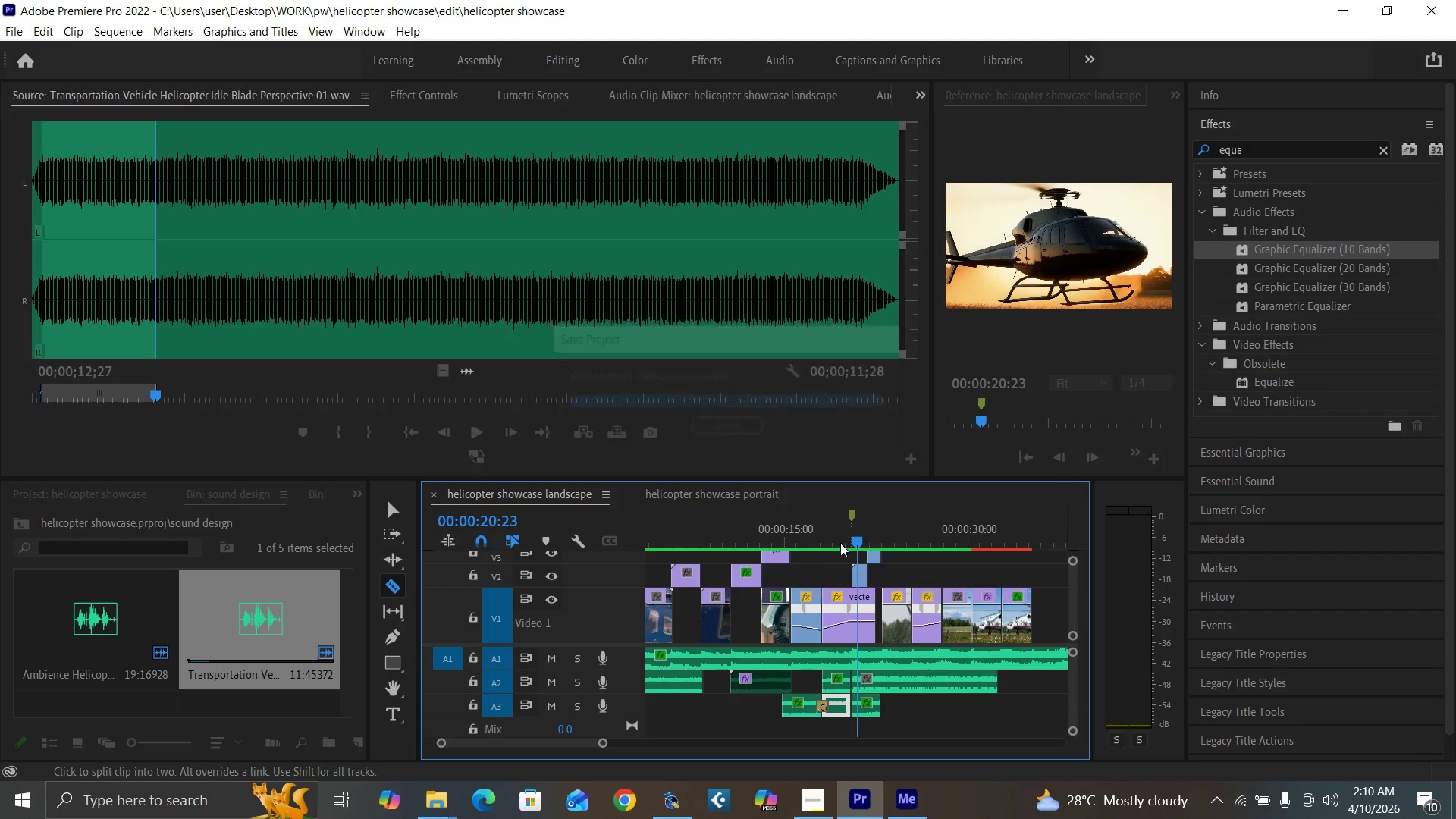 
left_click([844, 535])
 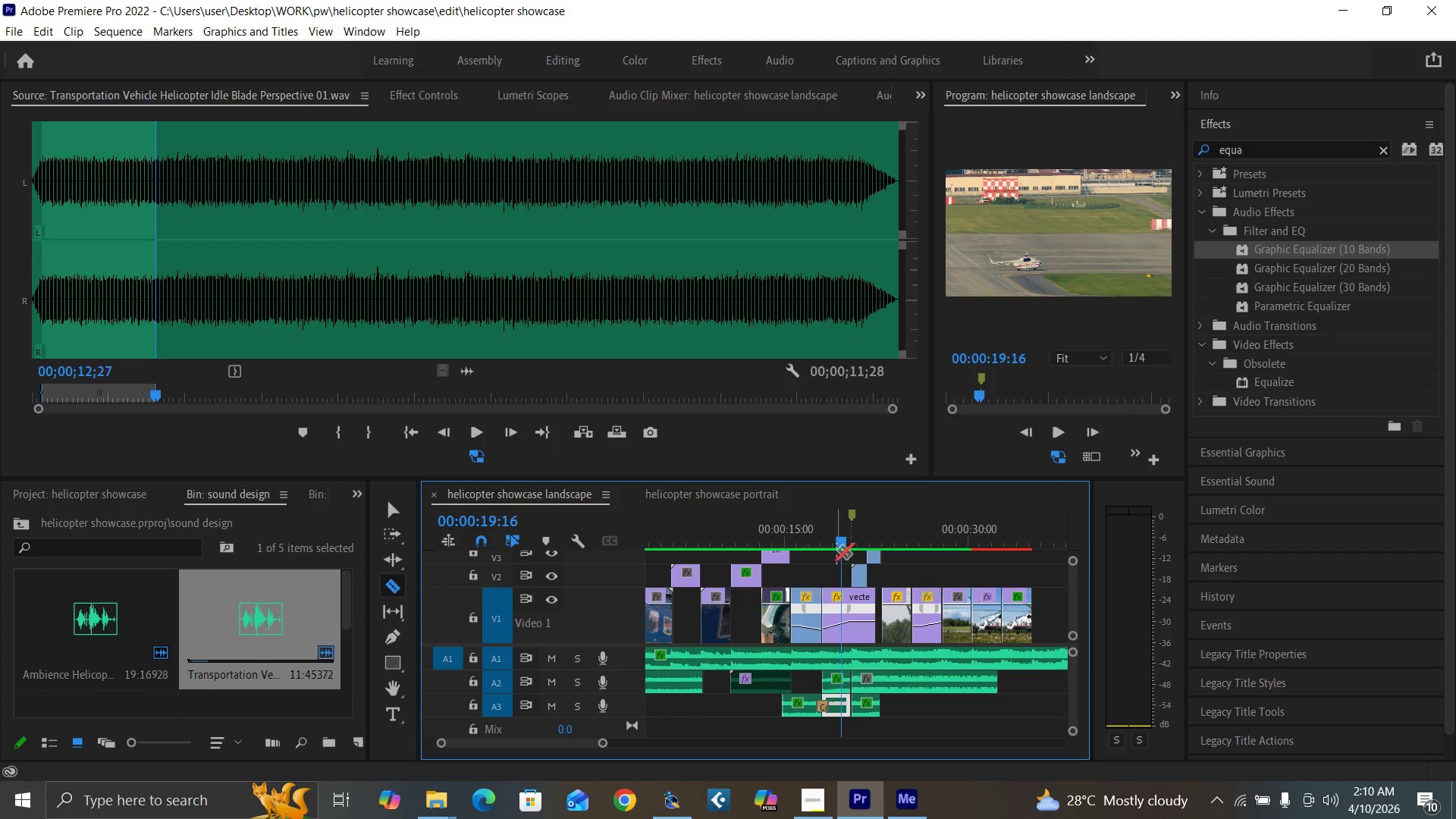 
key(Space)
 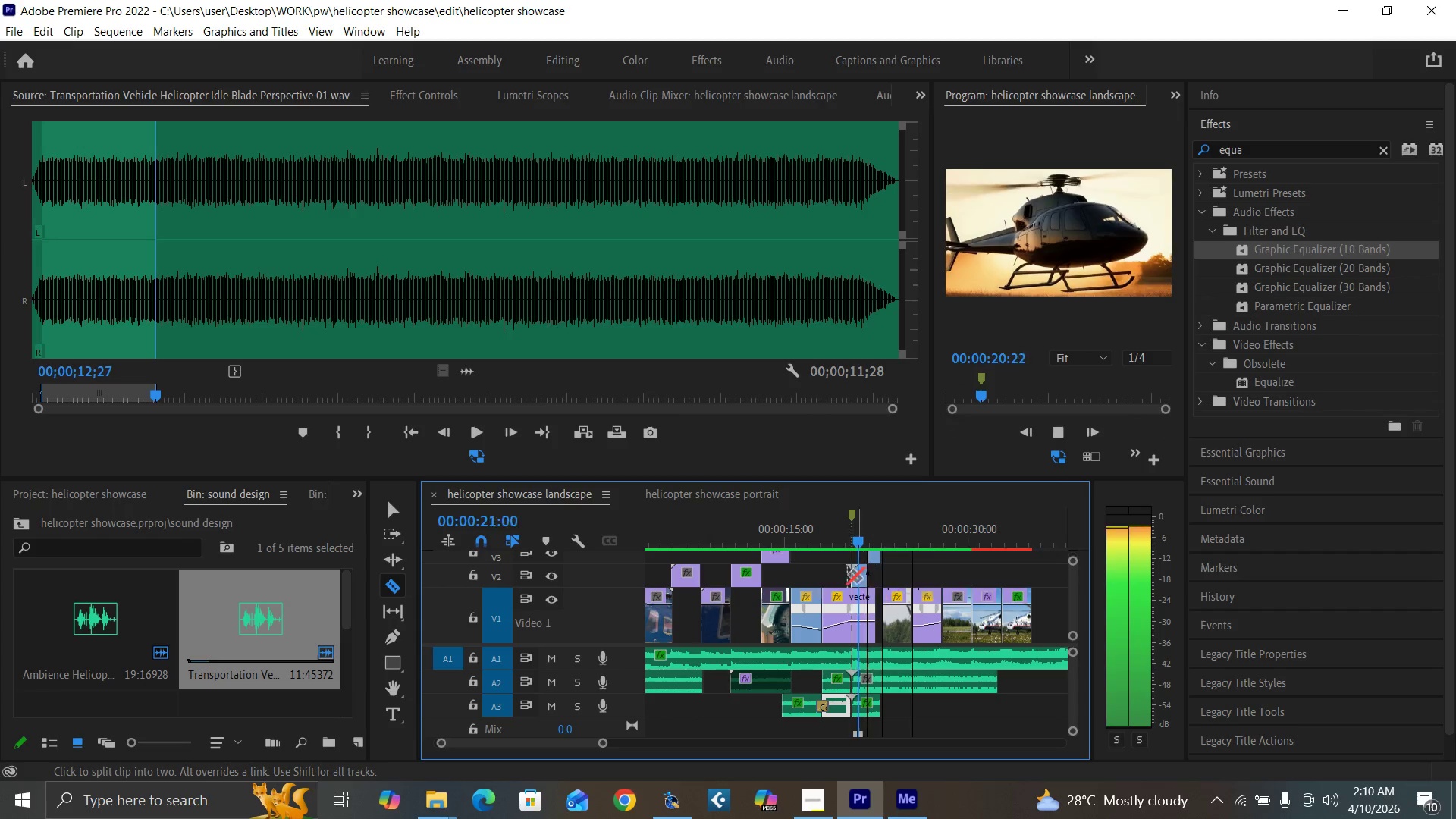 
key(Equal)
 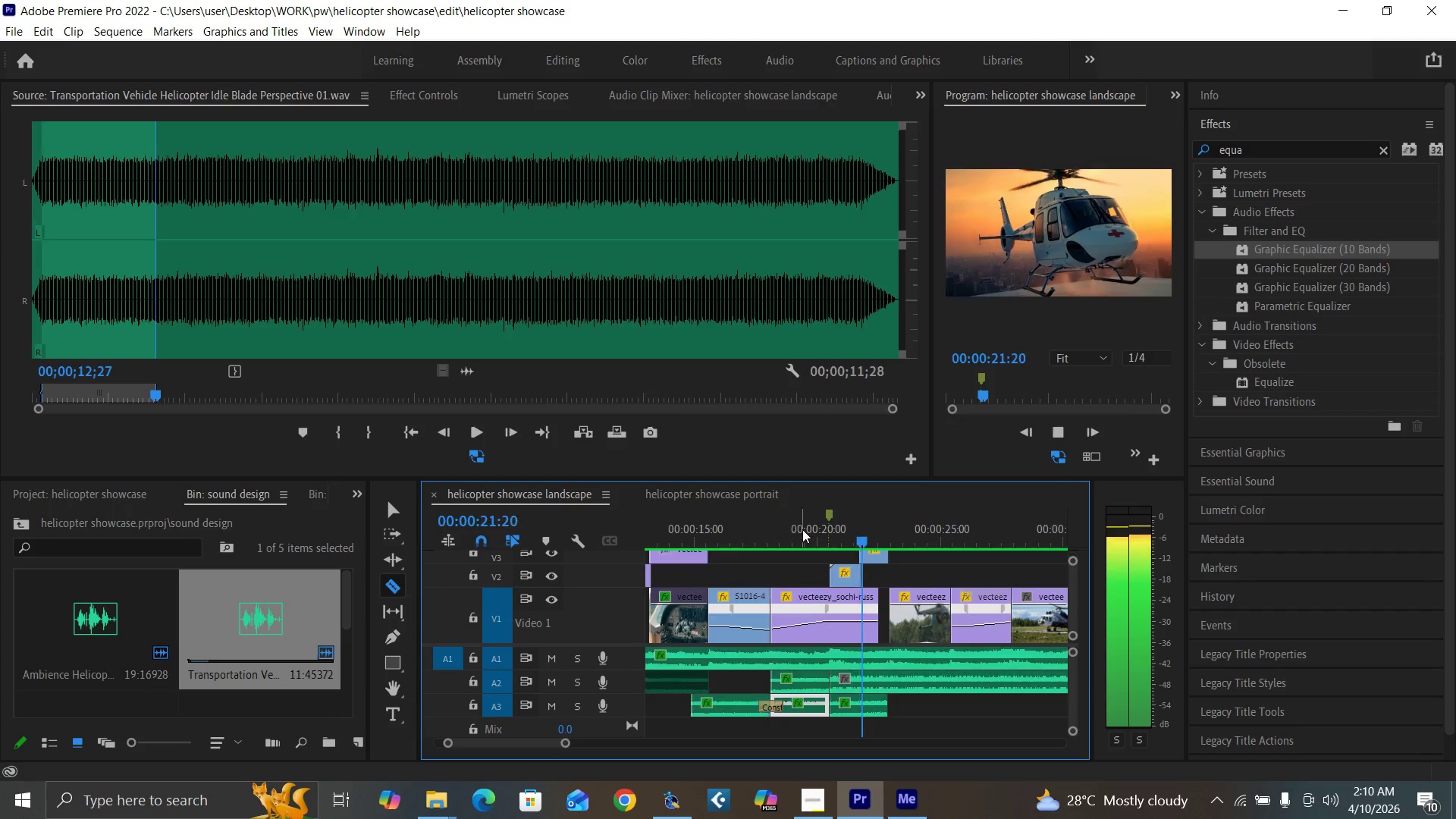 
key(Equal)
 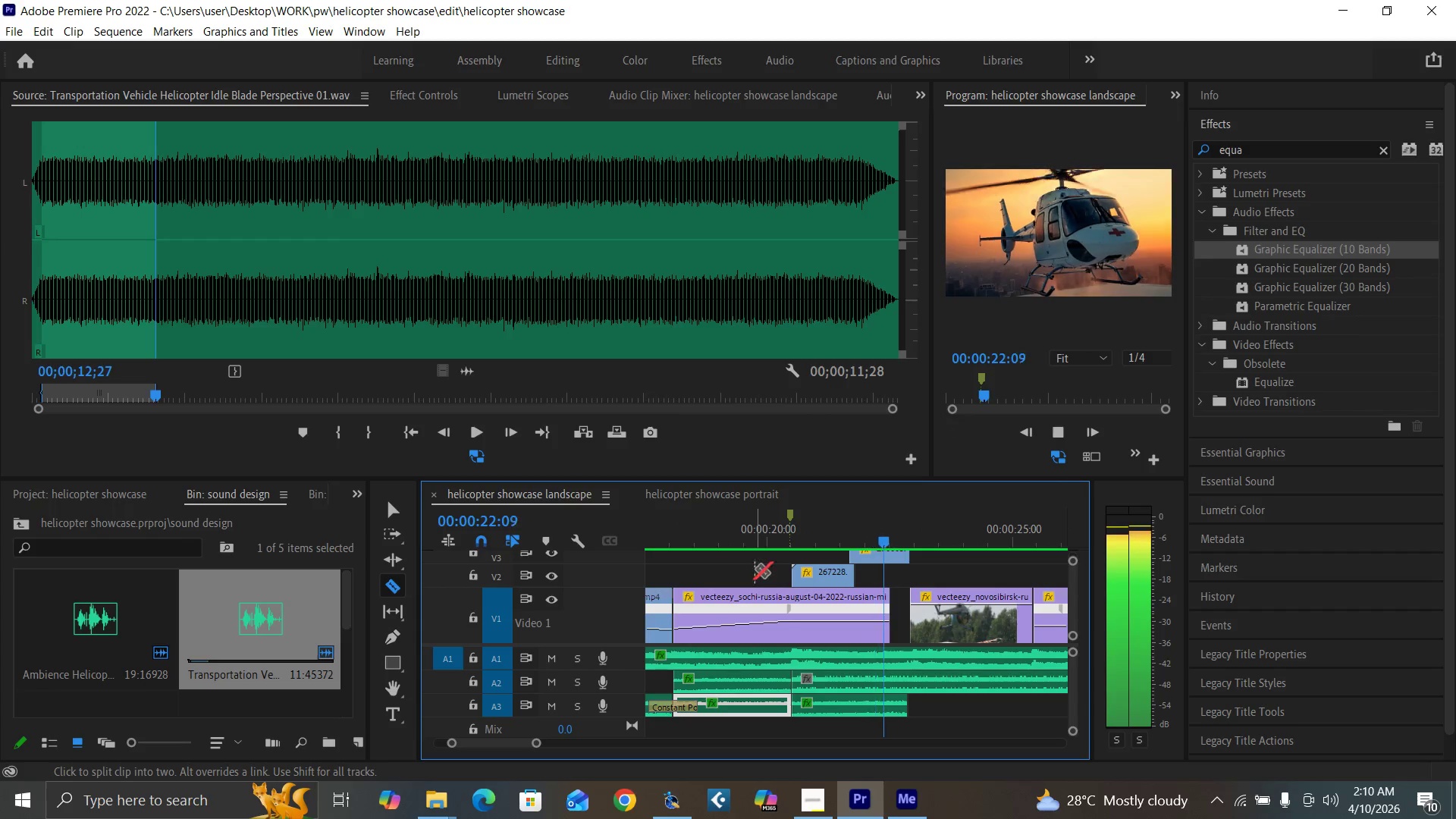 
key(Space)
 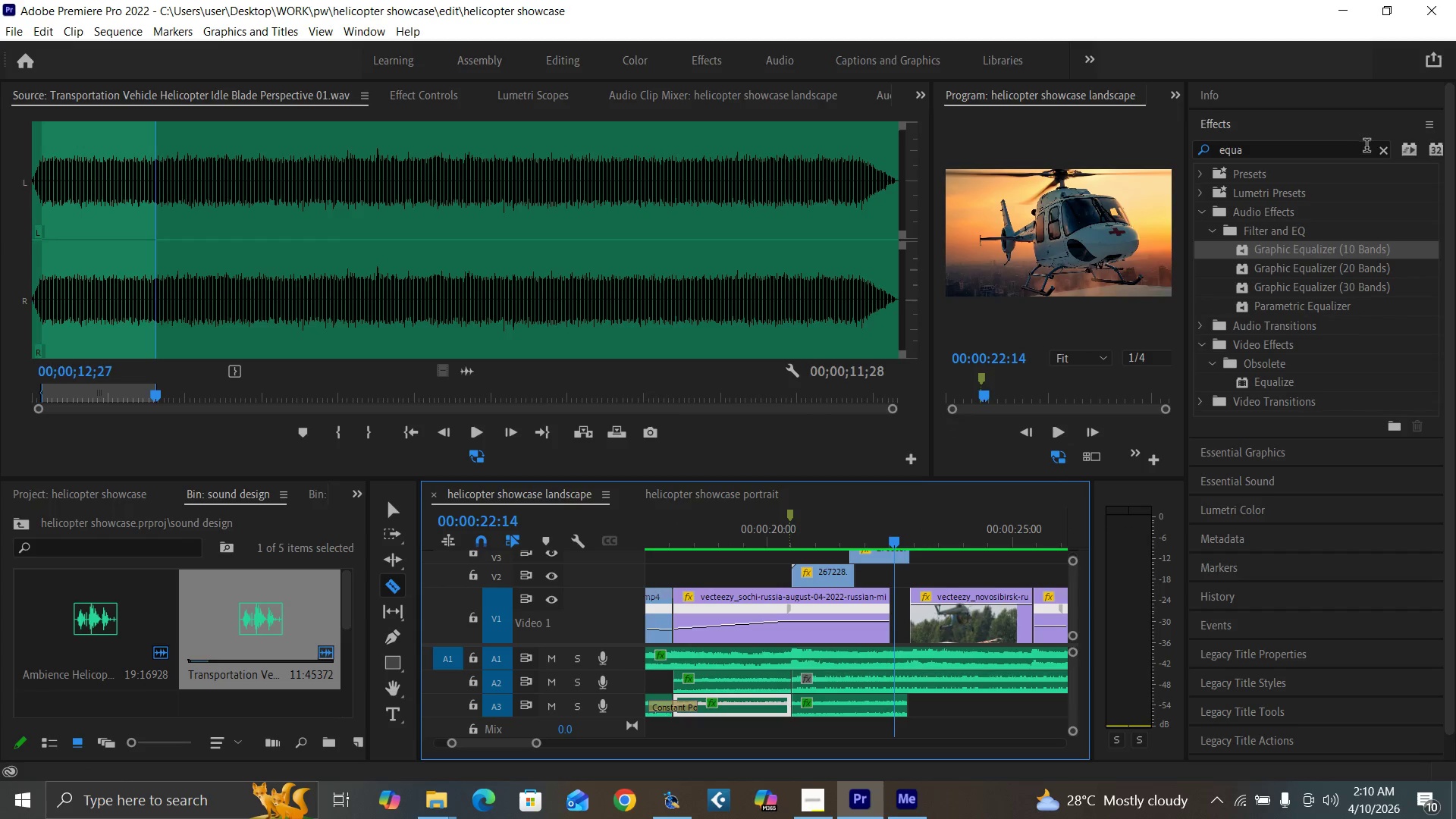 
left_click([1383, 152])
 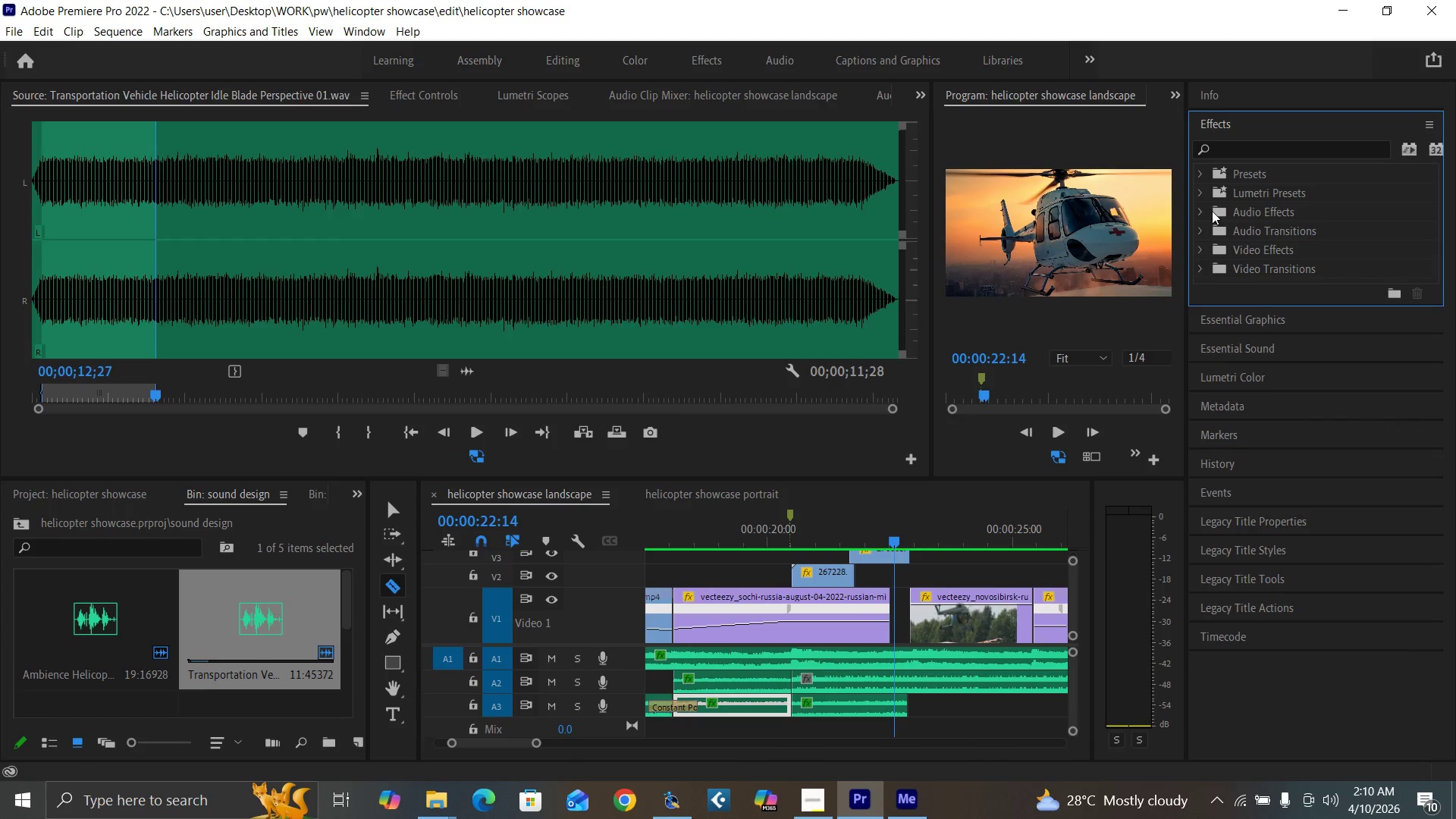 
left_click([1200, 209])
 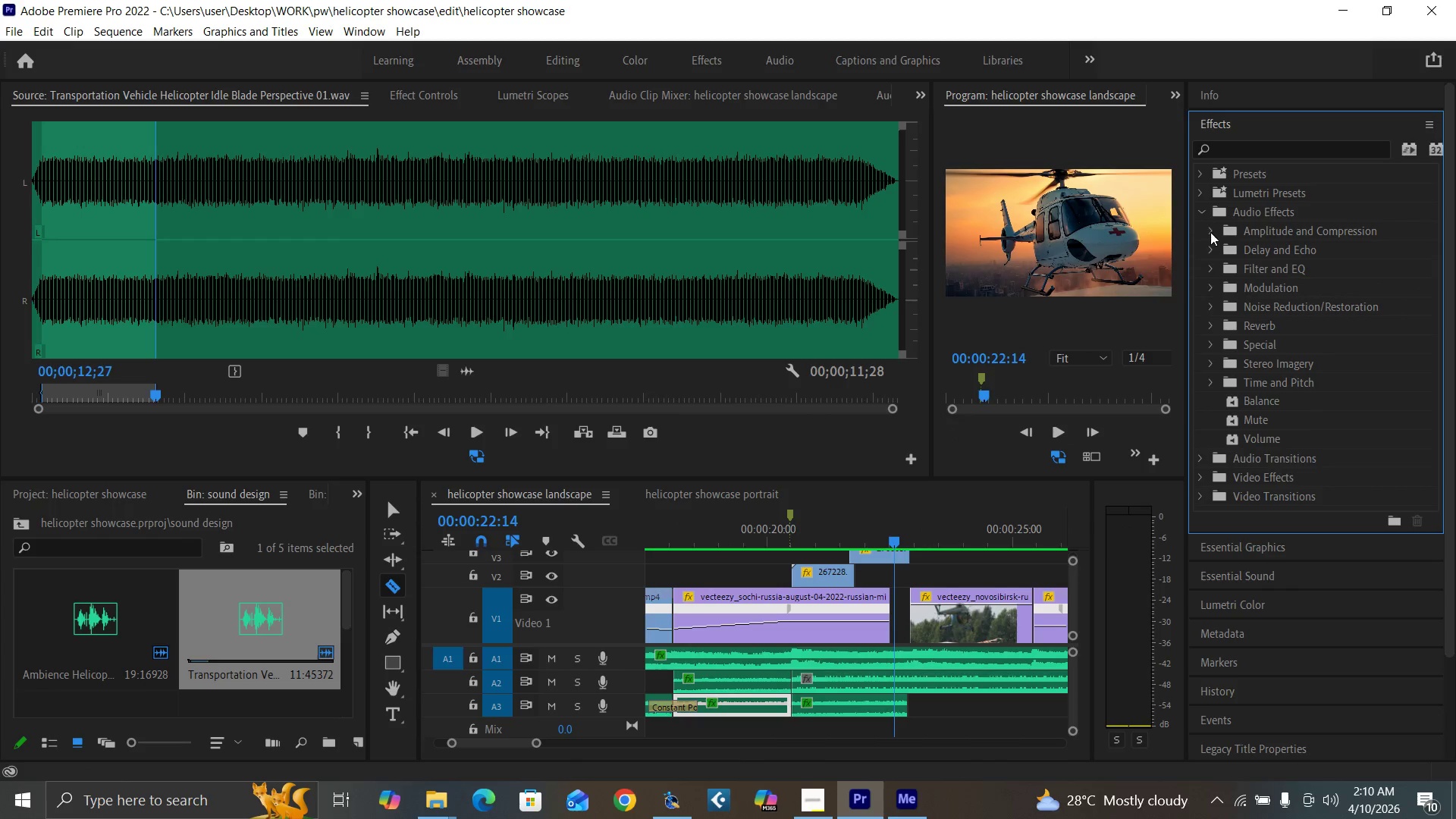 
left_click([1205, 212])
 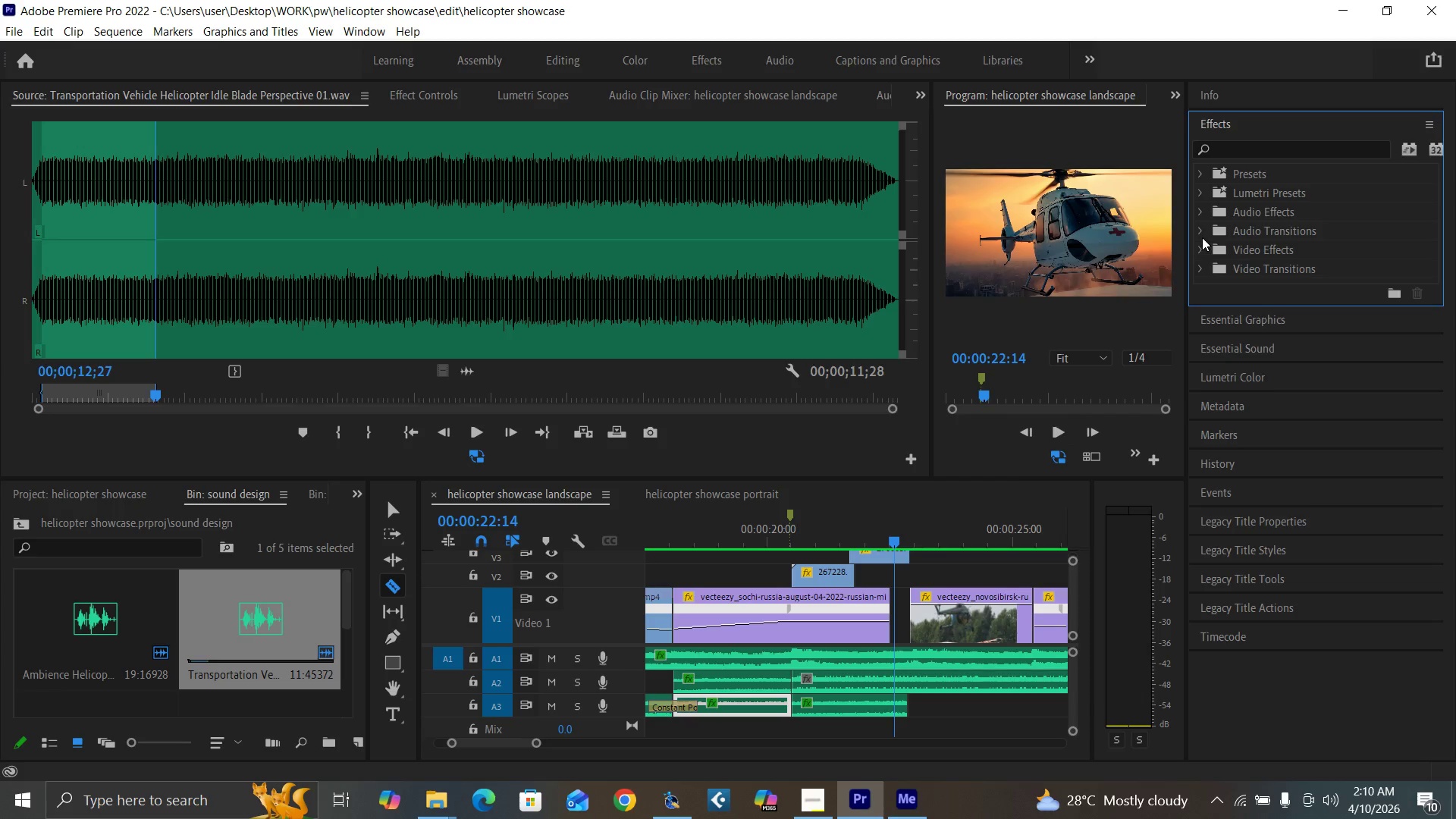 
left_click([1201, 229])
 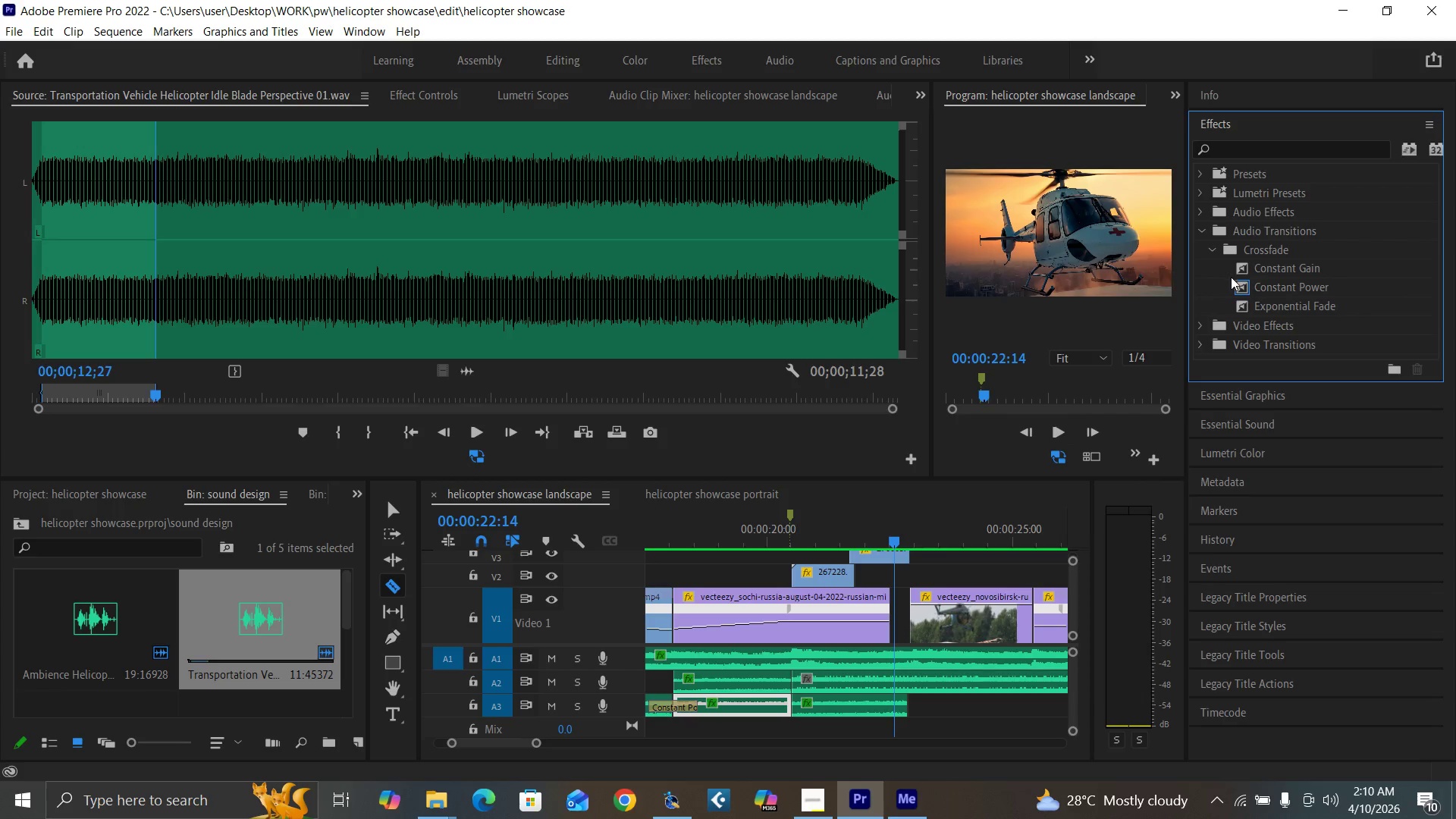 
left_click_drag(start_coordinate=[1238, 286], to_coordinate=[785, 689])
 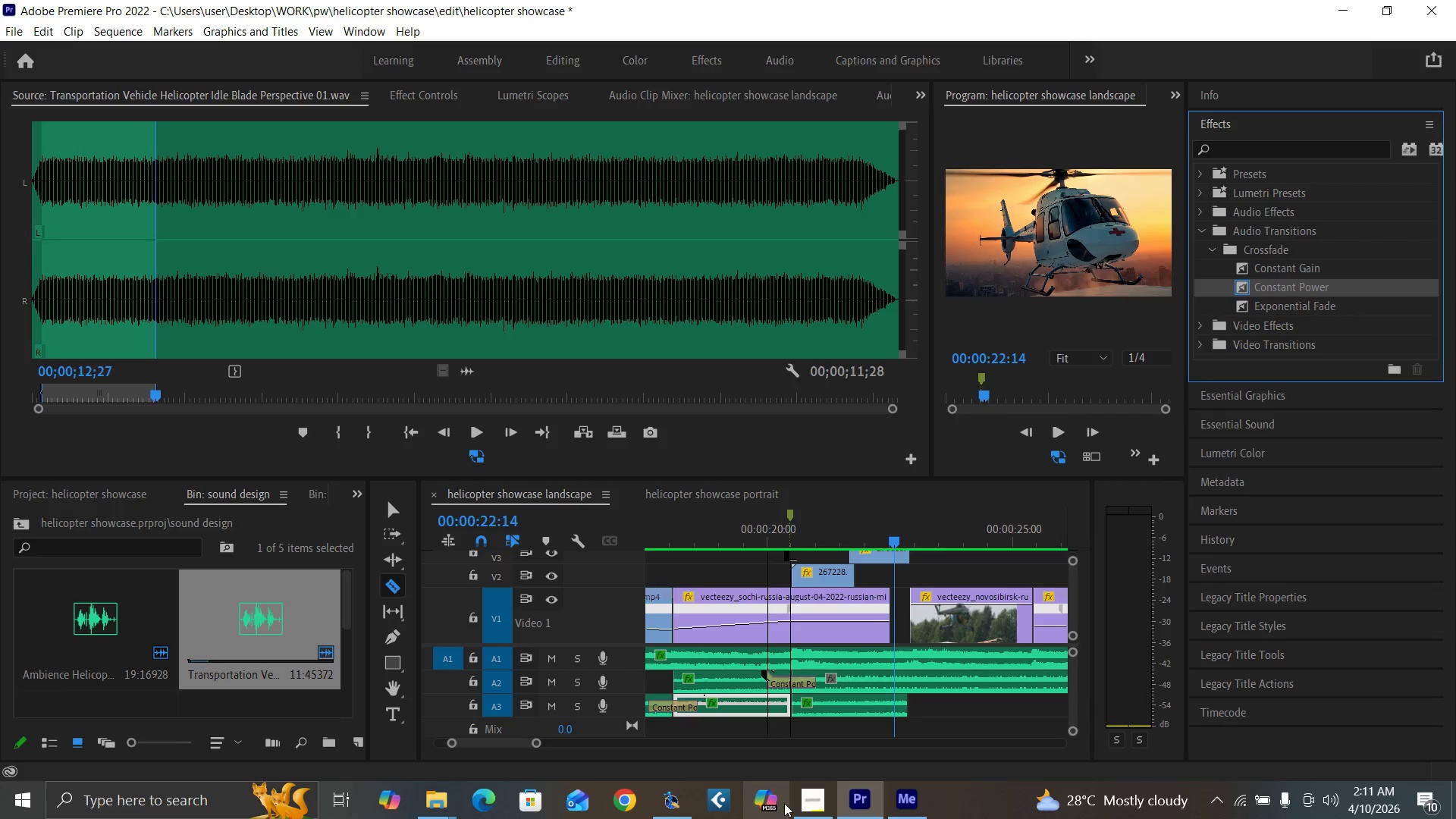 
left_click([810, 808])